 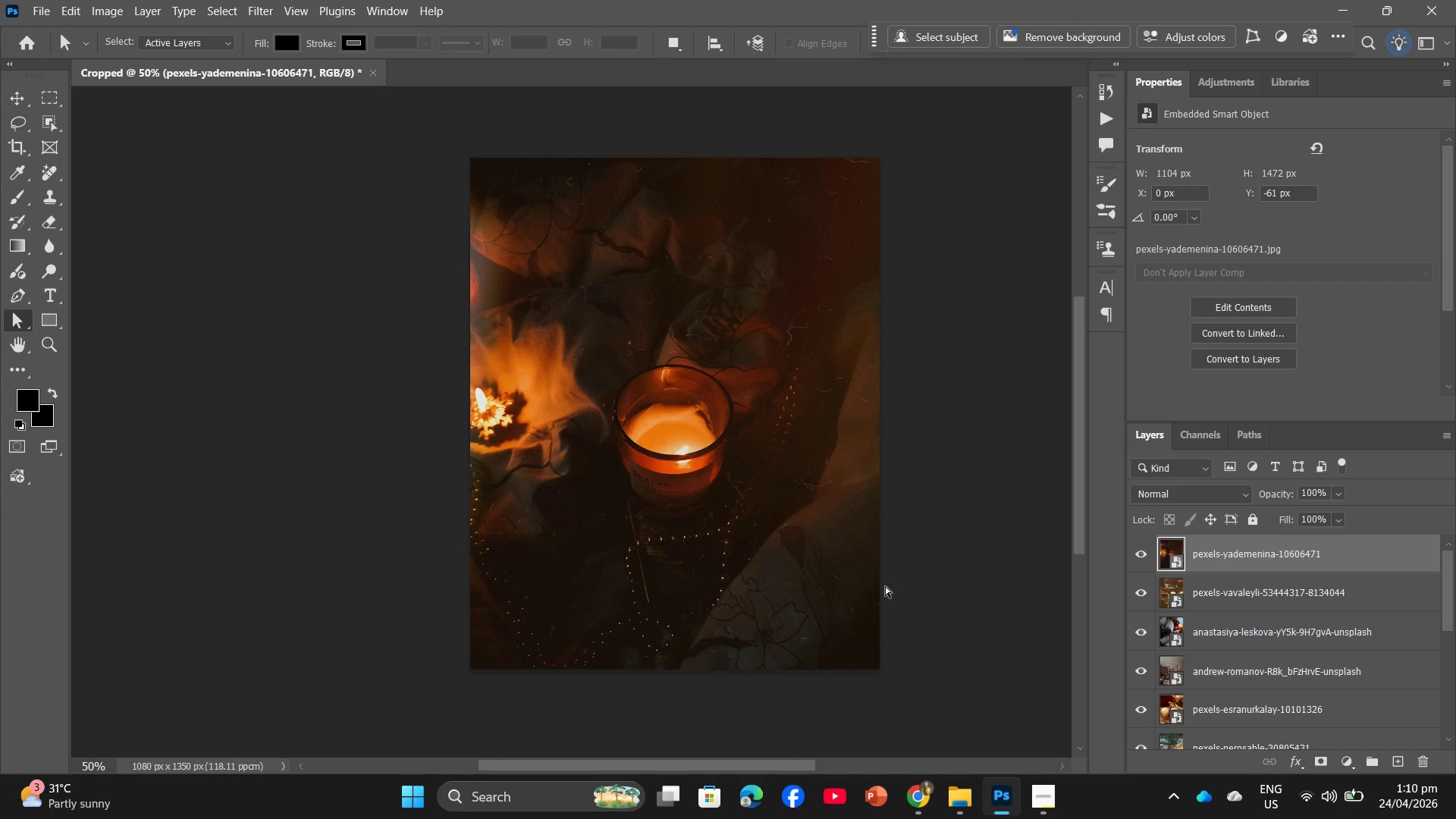 
double_click([1072, 640])
 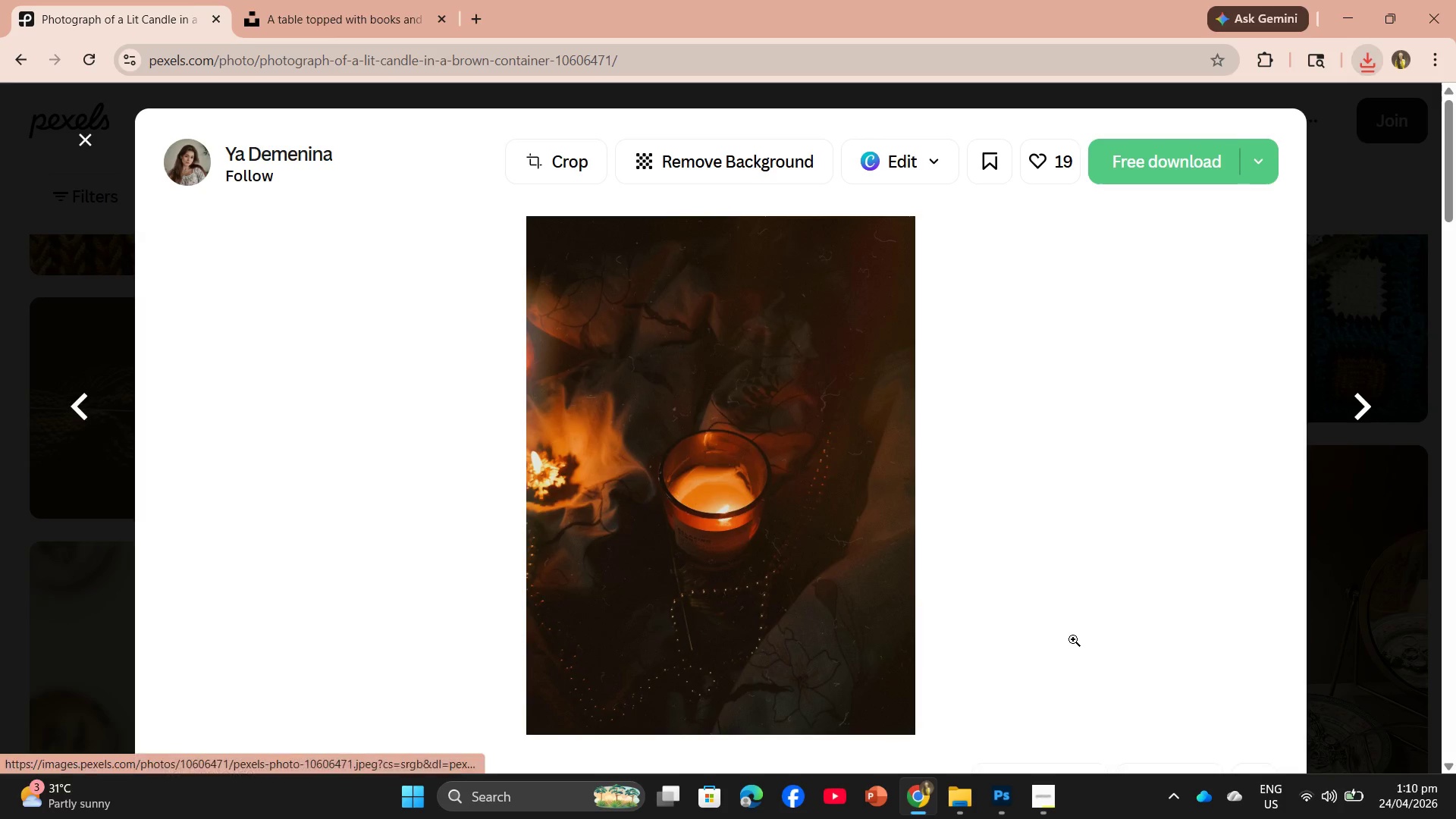 
scroll: coordinate [928, 560], scroll_direction: down, amount: 27.0
 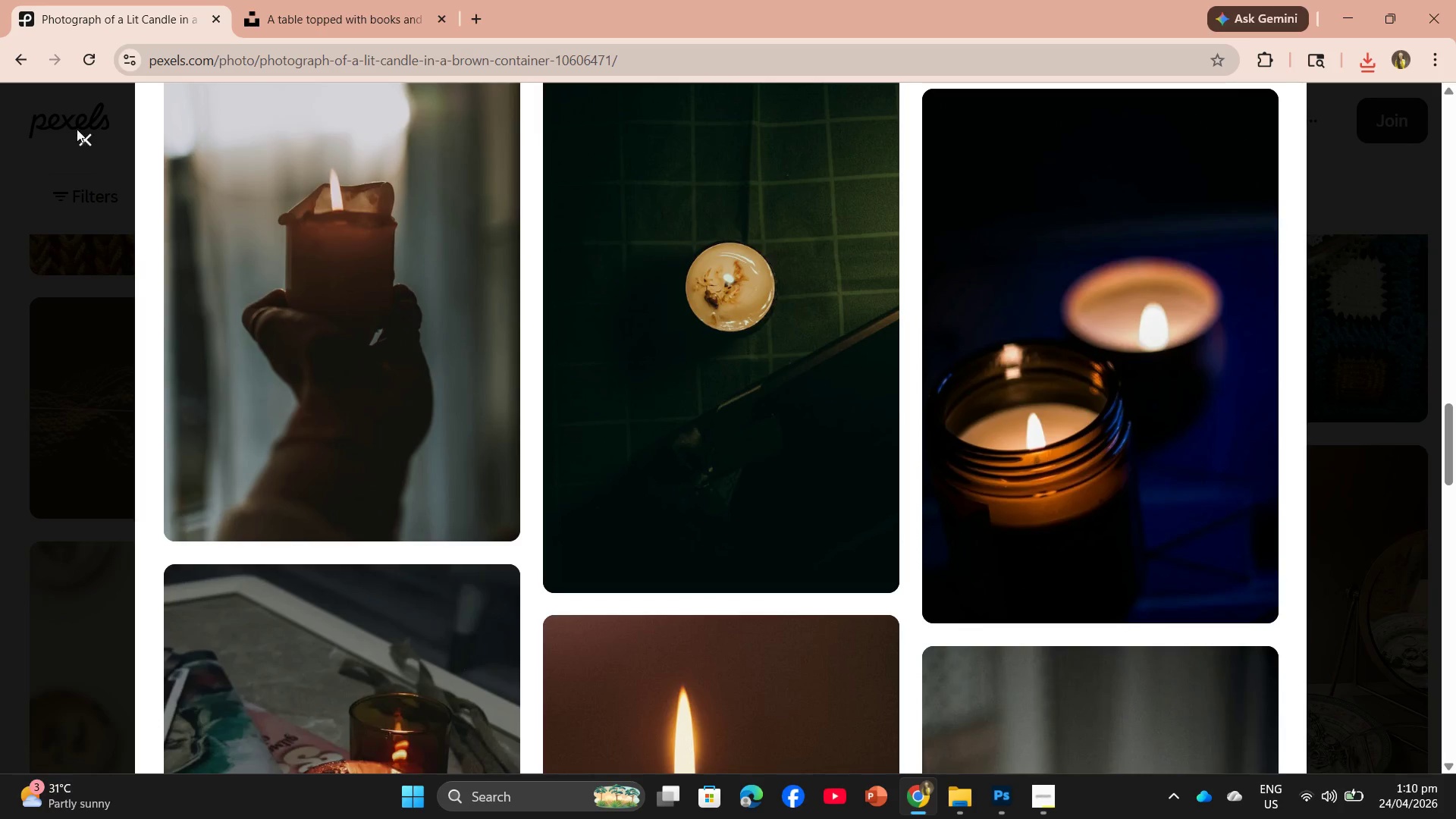 
left_click([16, 58])
 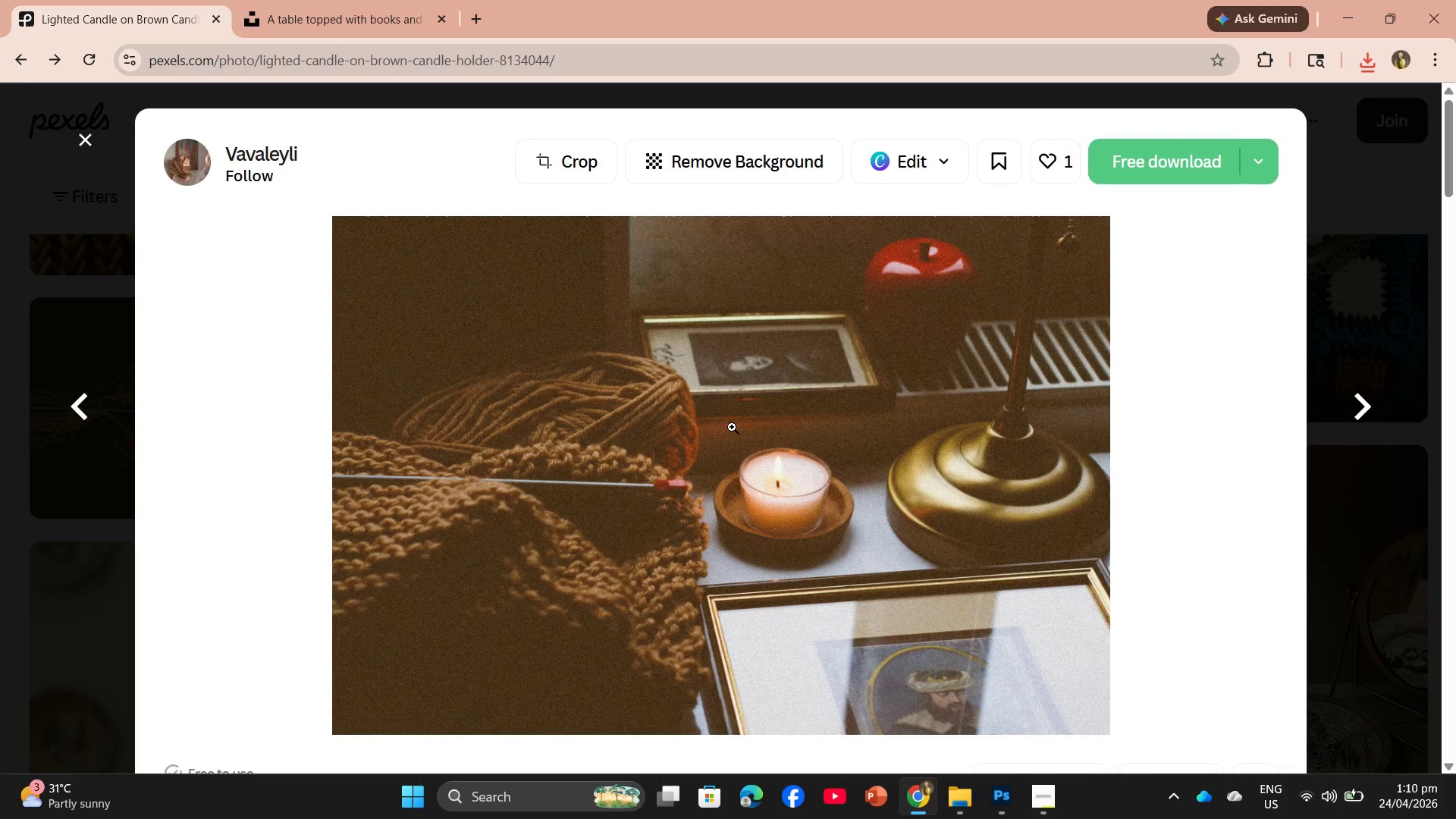 
scroll: coordinate [820, 450], scroll_direction: down, amount: 36.0
 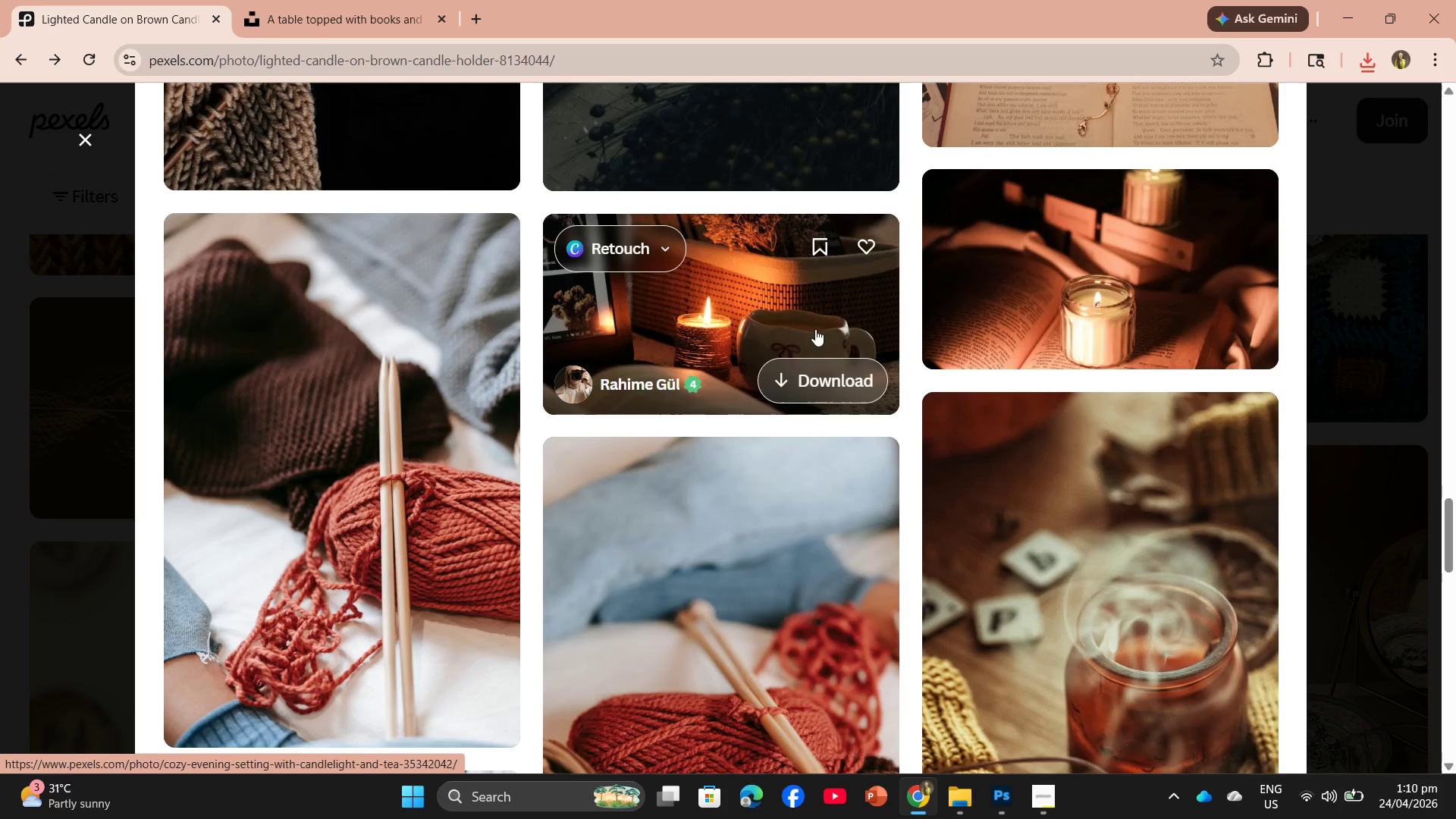 
left_click([808, 318])
 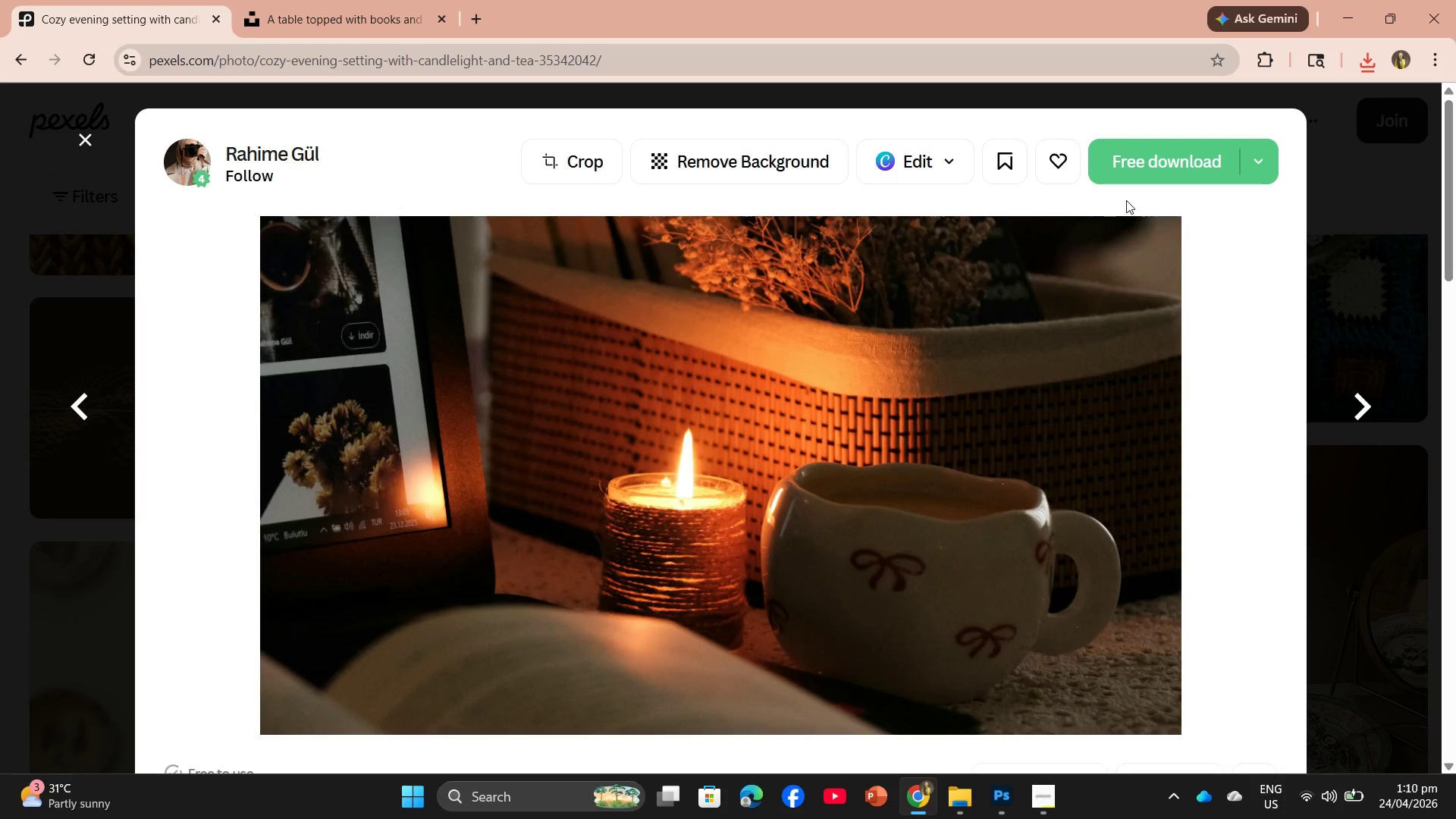 
left_click([1125, 170])
 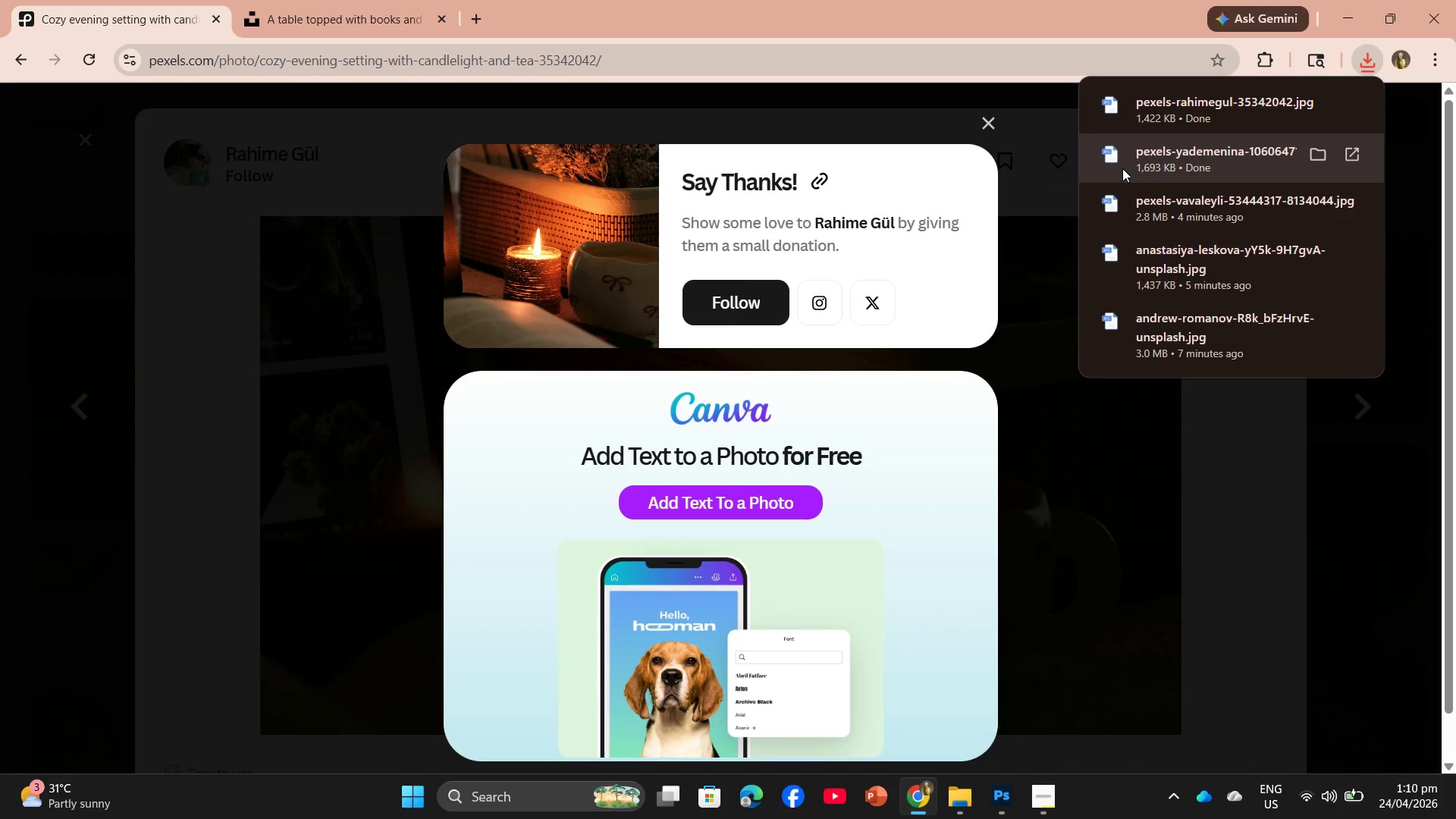 
wait(8.95)
 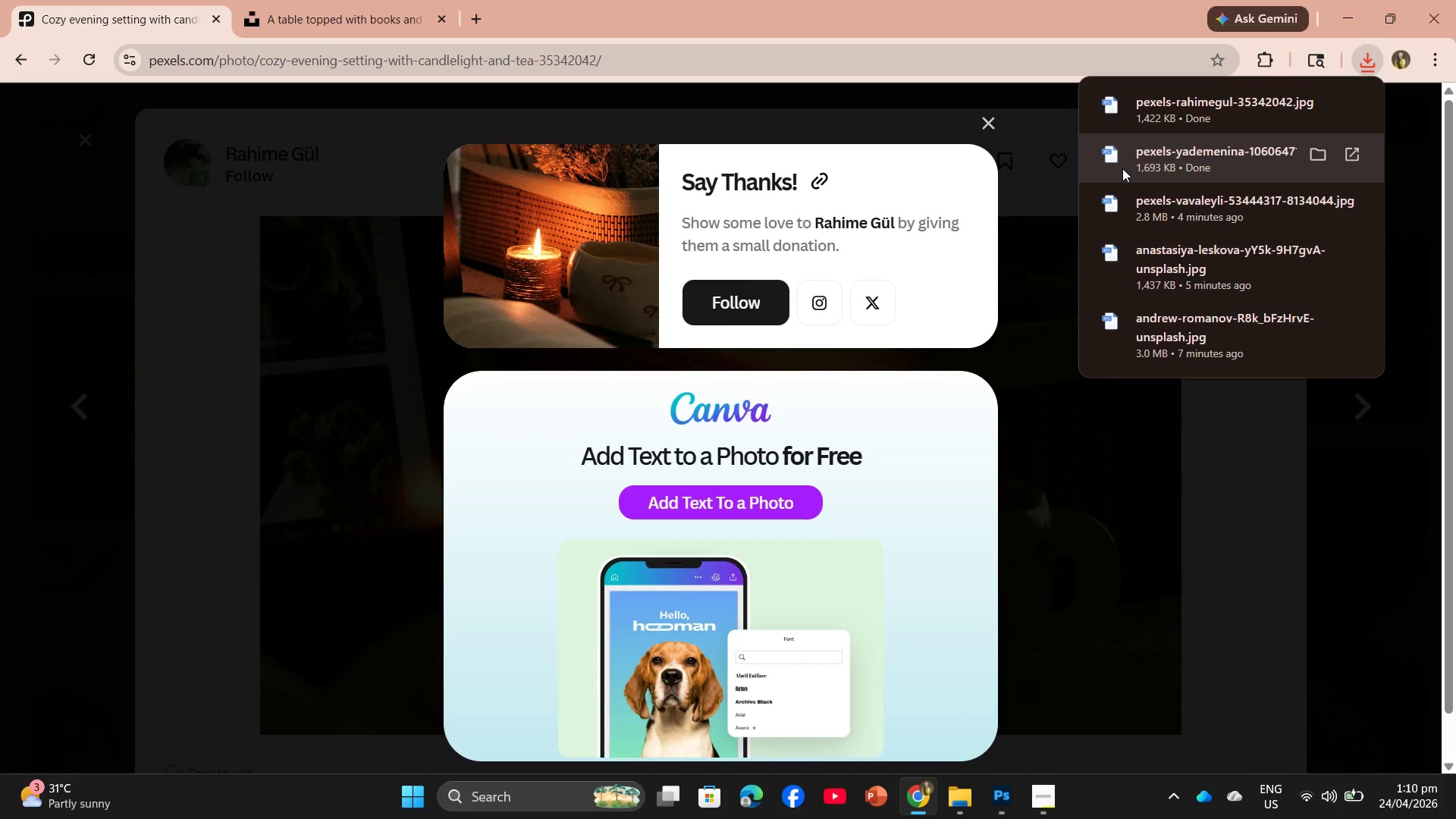 
left_click_drag(start_coordinate=[1178, 119], to_coordinate=[686, 455])
 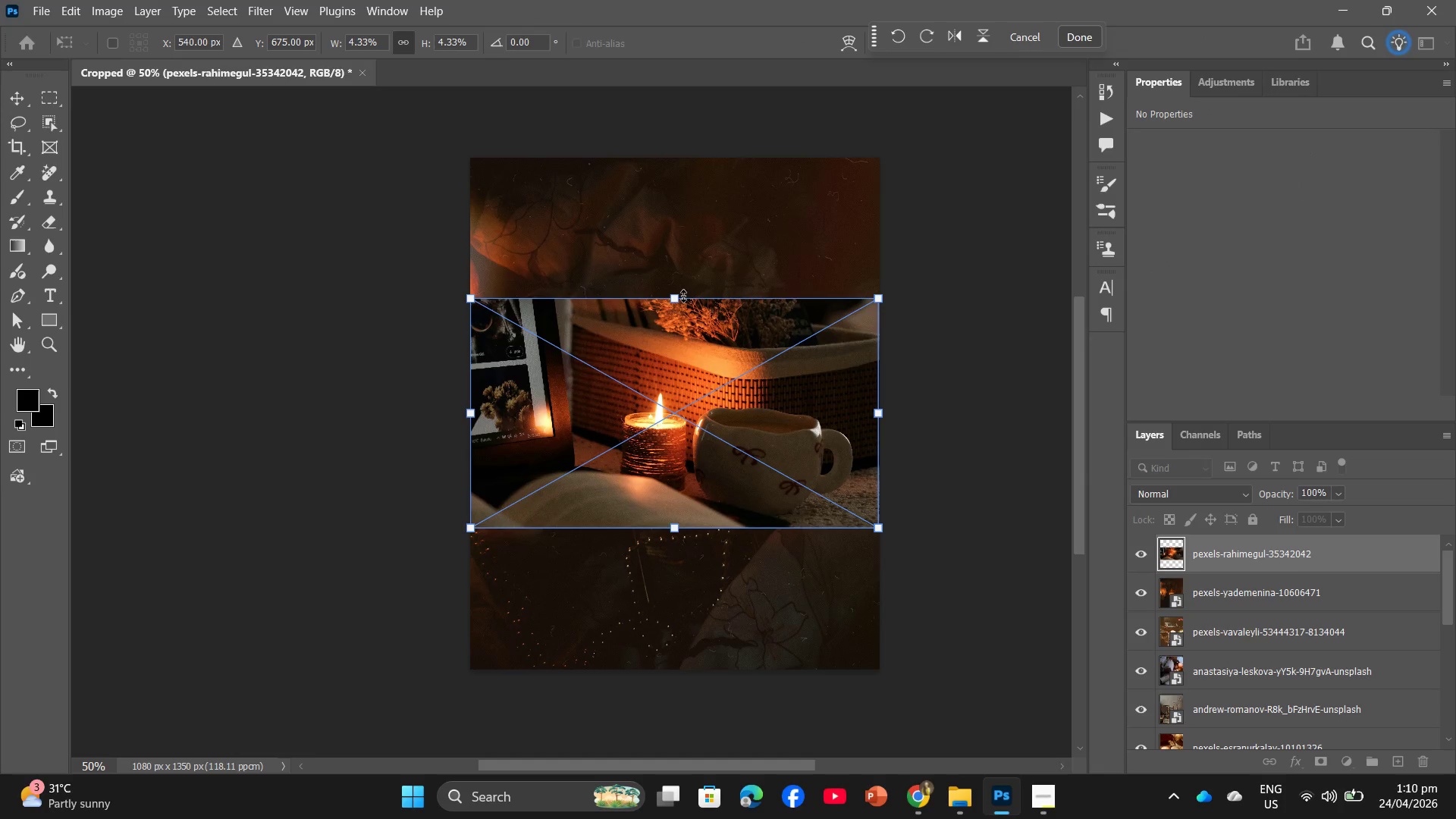 
left_click_drag(start_coordinate=[680, 295], to_coordinate=[678, 148])
 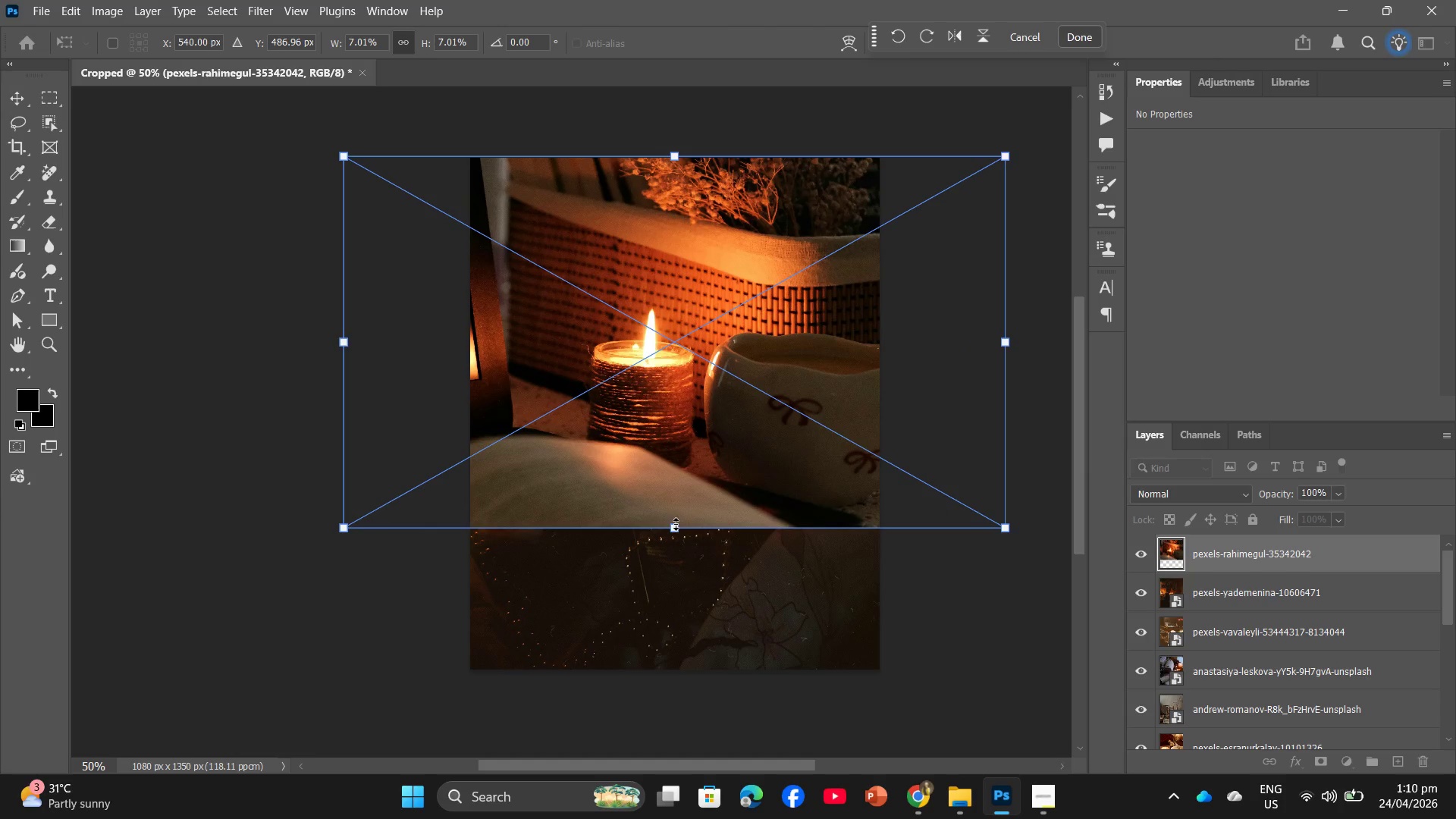 
left_click_drag(start_coordinate=[677, 532], to_coordinate=[710, 679])
 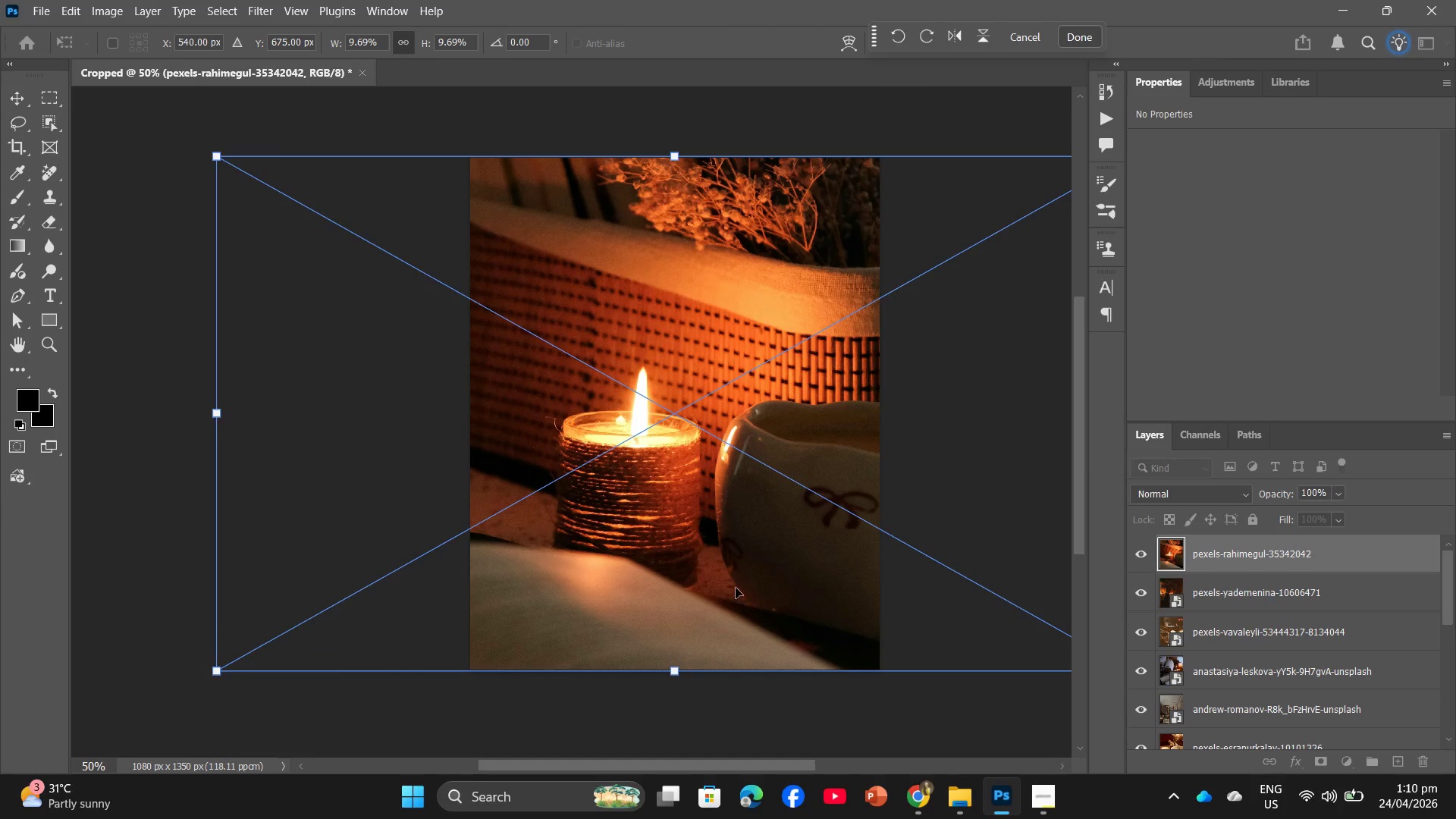 
left_click_drag(start_coordinate=[736, 588], to_coordinate=[667, 586])
 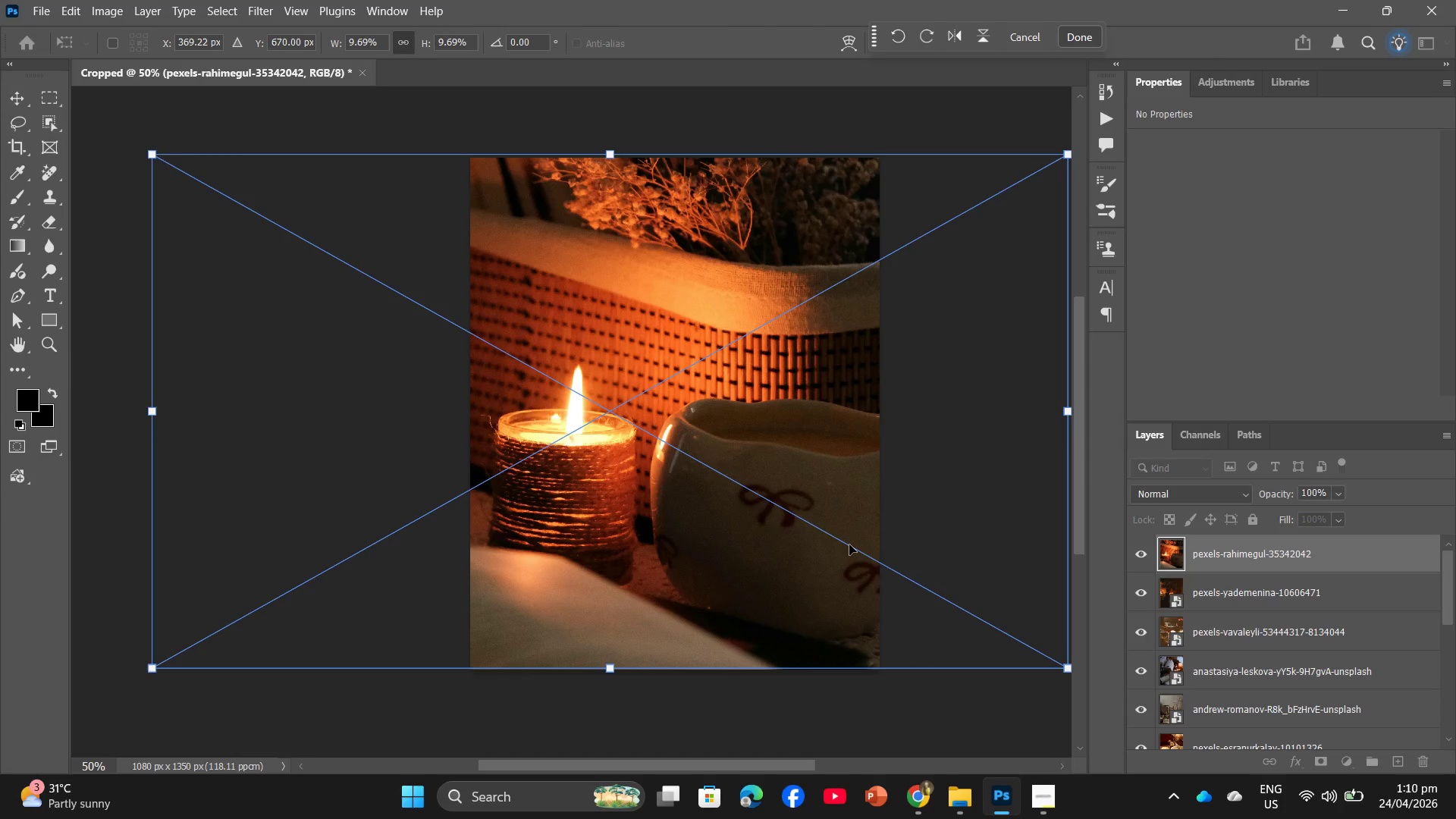 
key(Enter)
 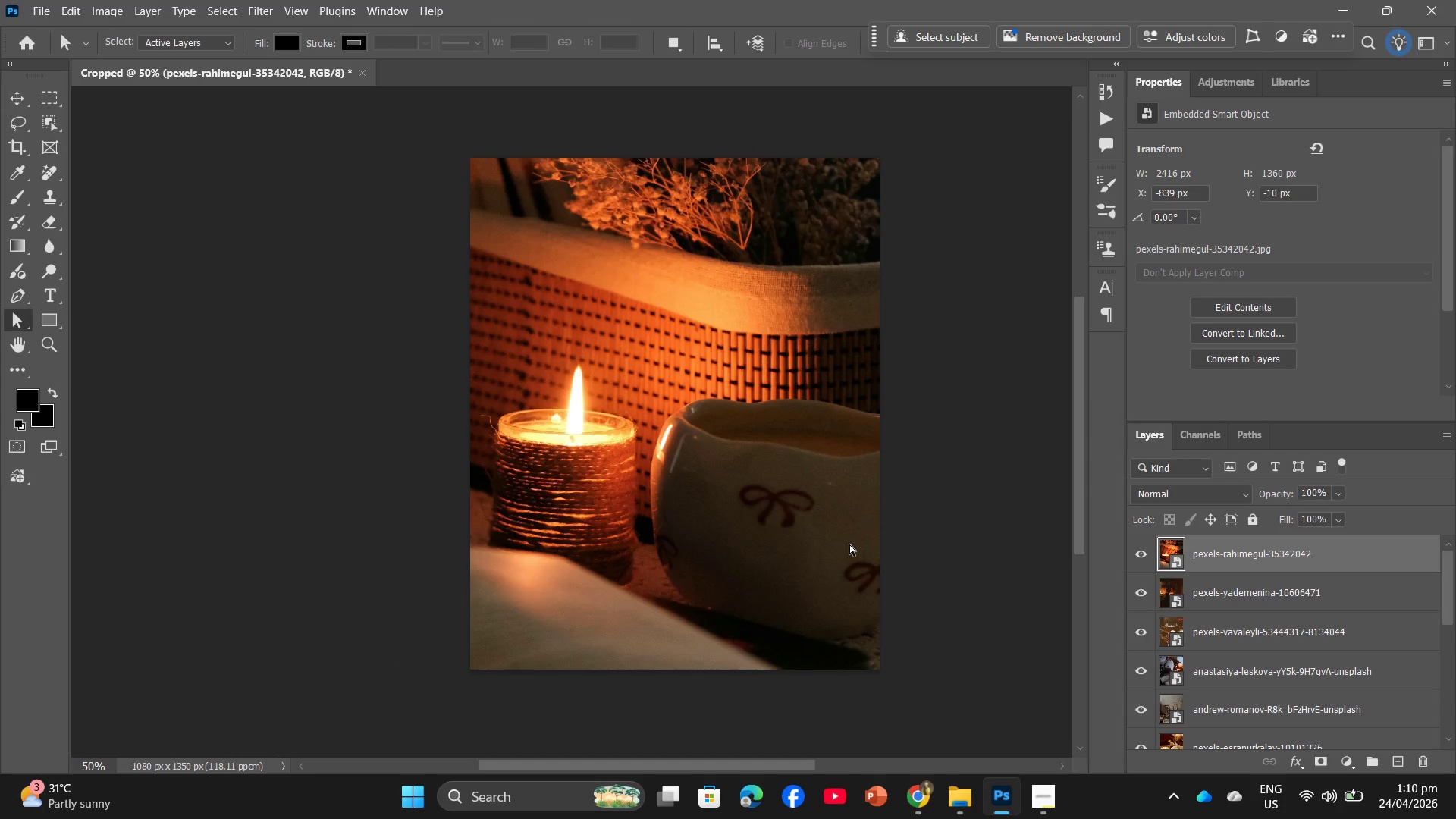 
key(Control+ControlLeft)
 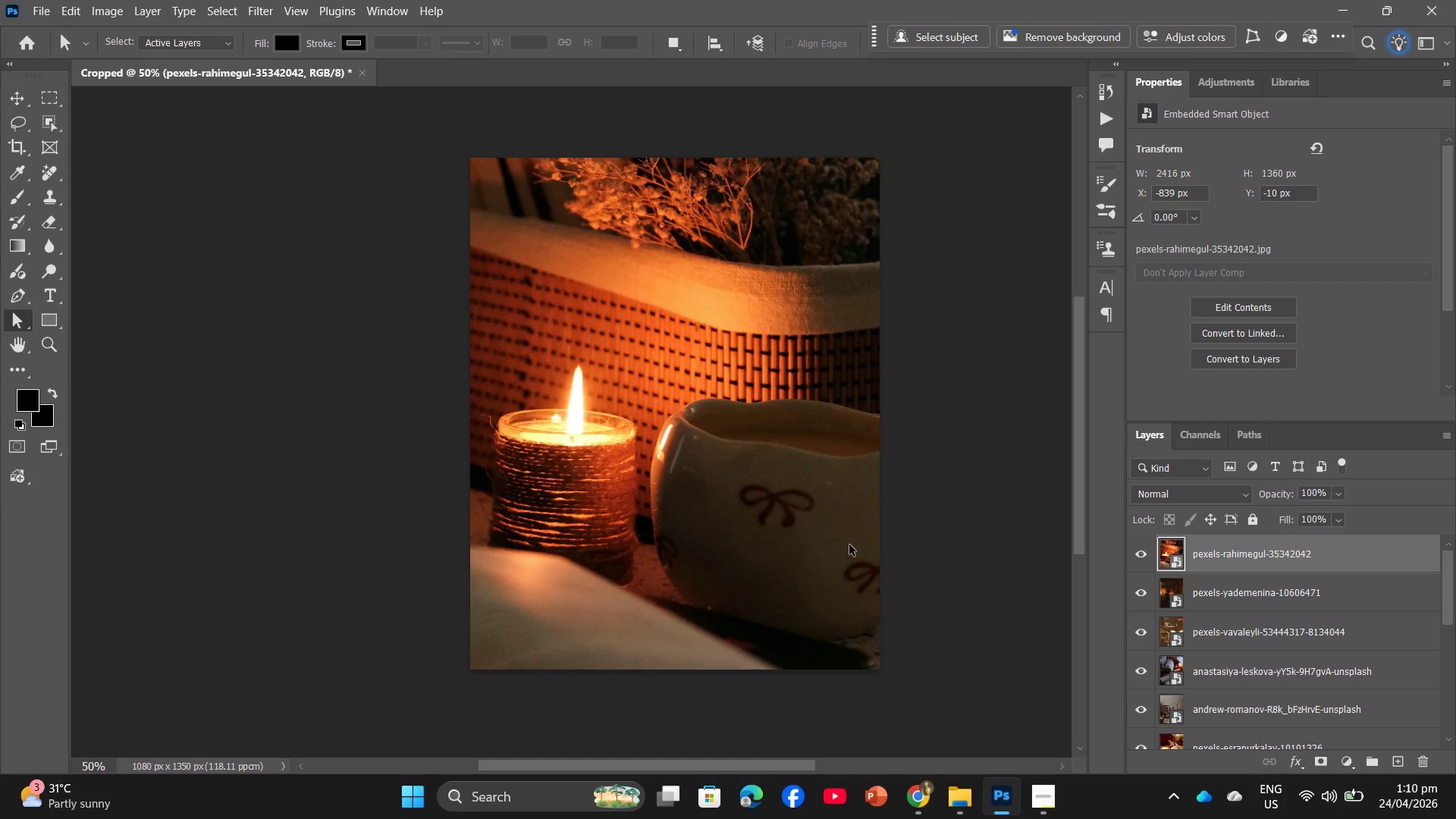 
key(Control+T)
 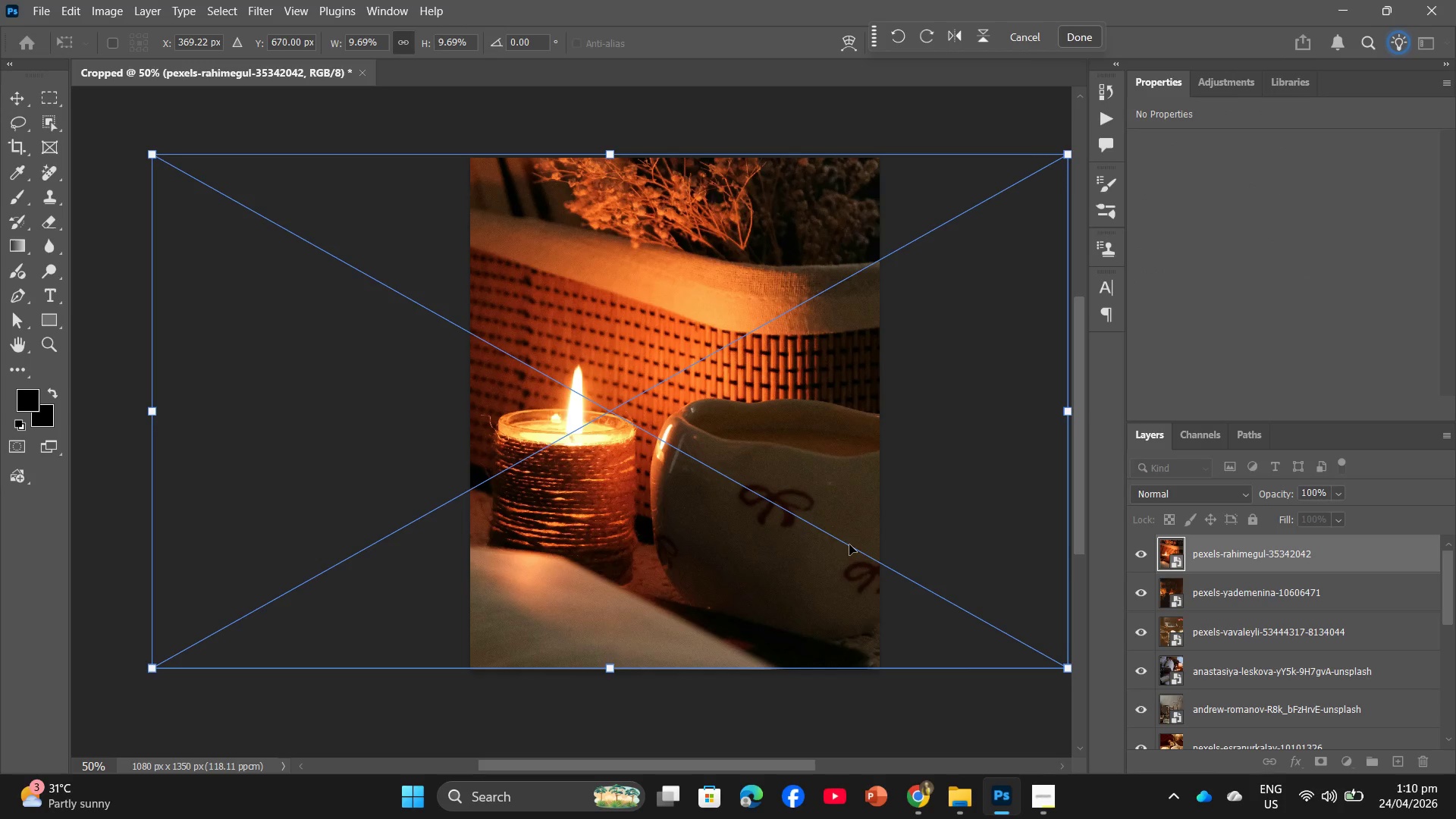 
left_click_drag(start_coordinate=[850, 544], to_coordinate=[861, 542])
 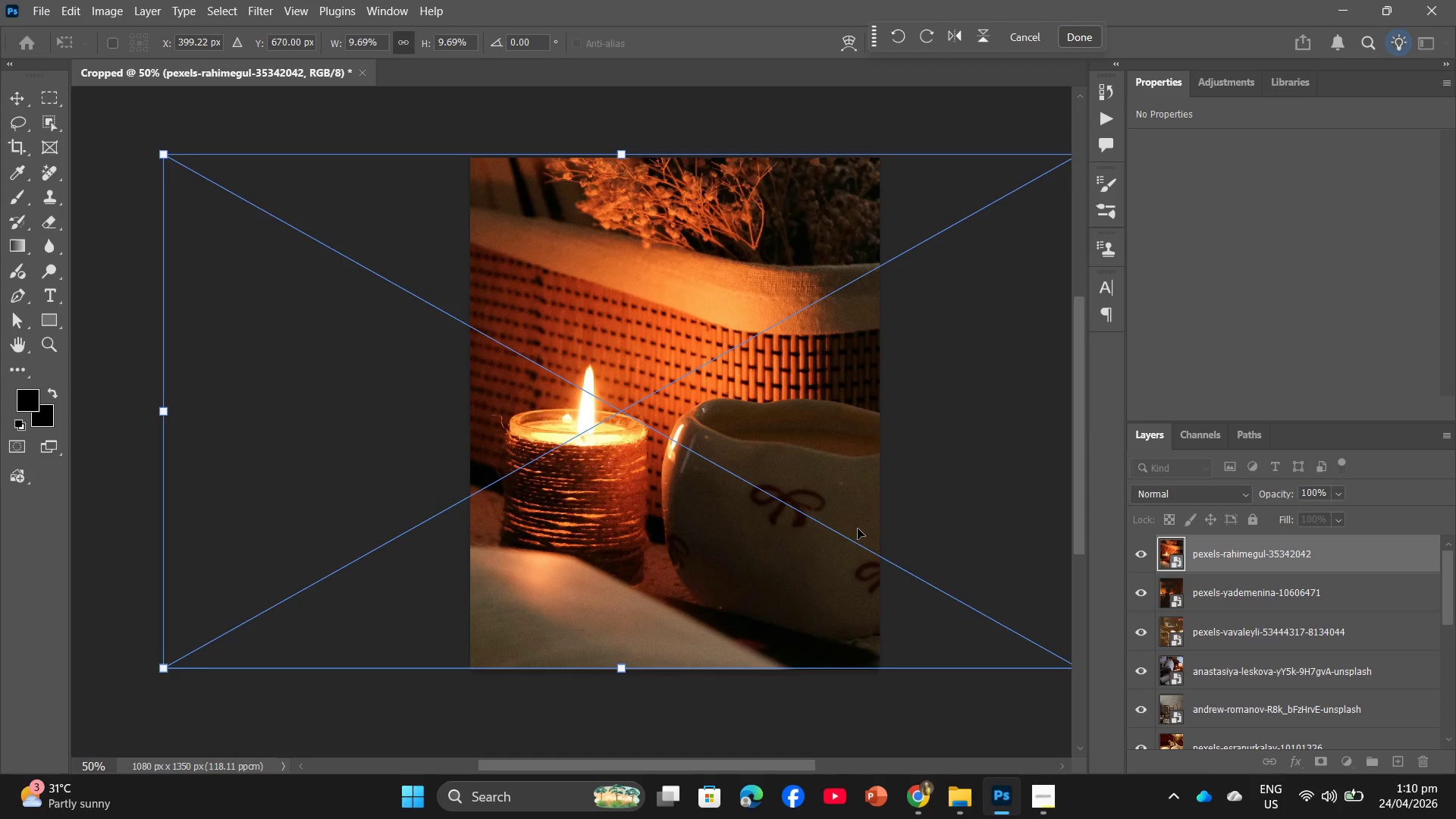 
key(Enter)
 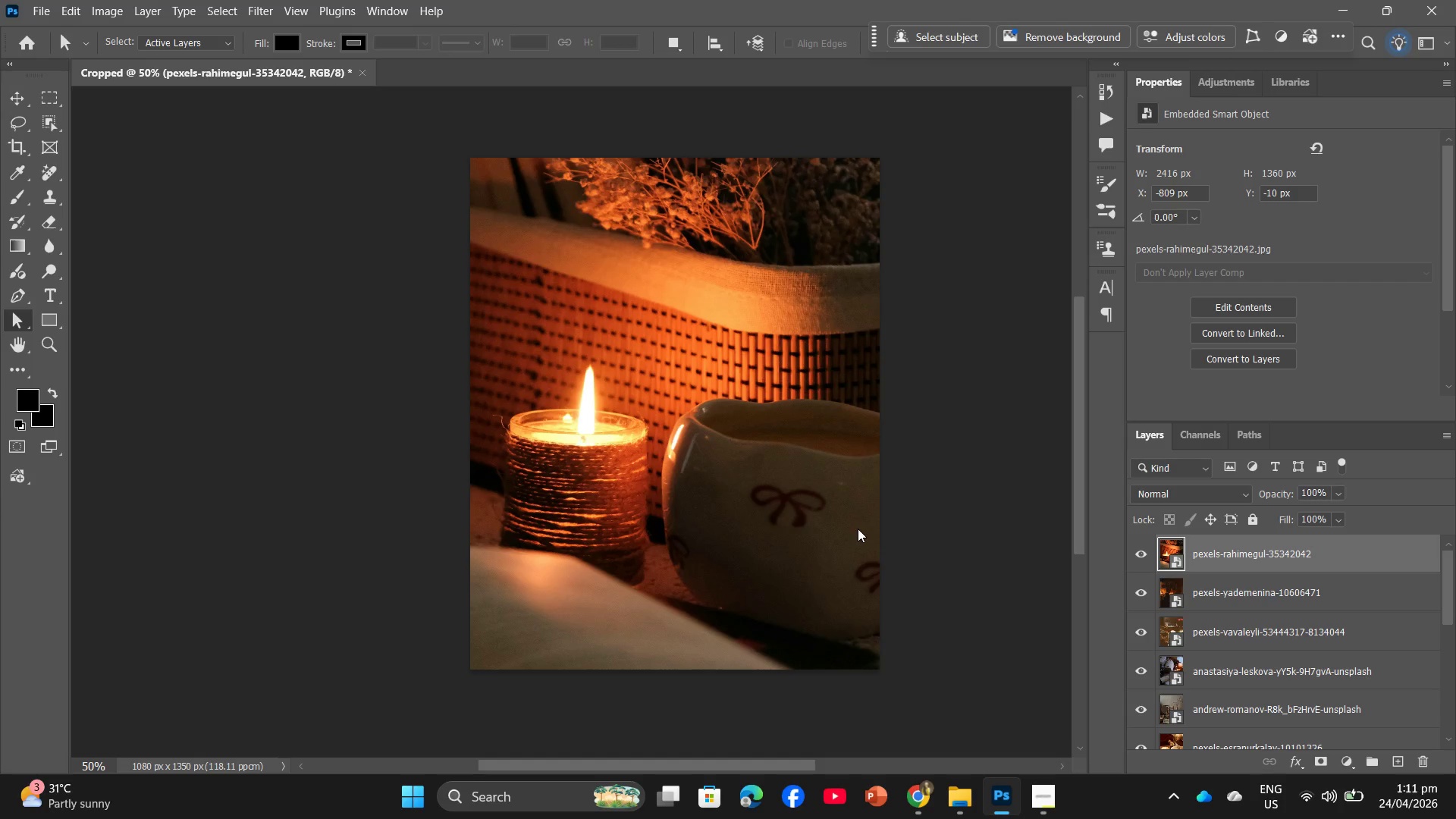 
wait(17.2)
 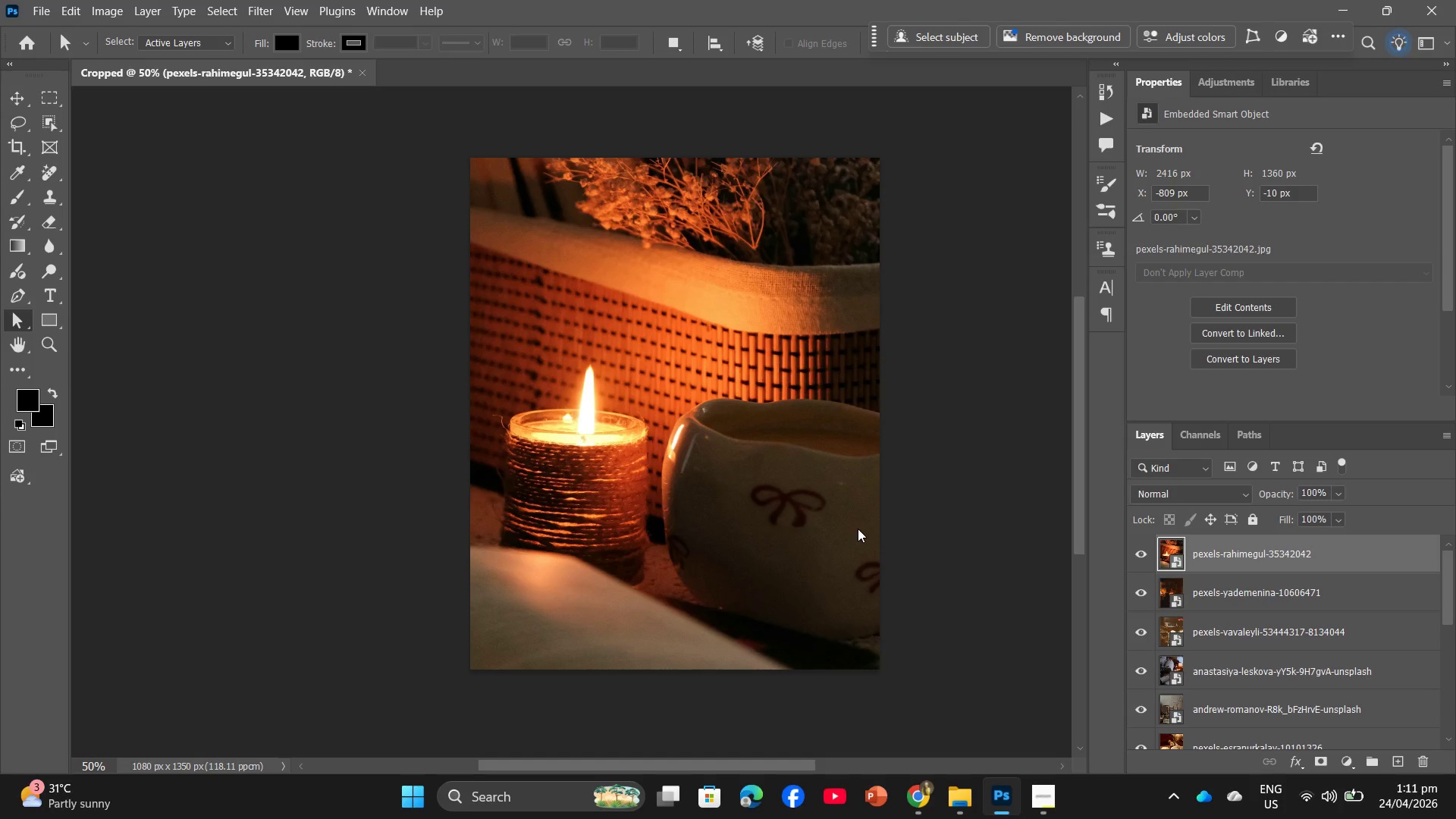 
hold_key(key=AltLeft, duration=0.73)
 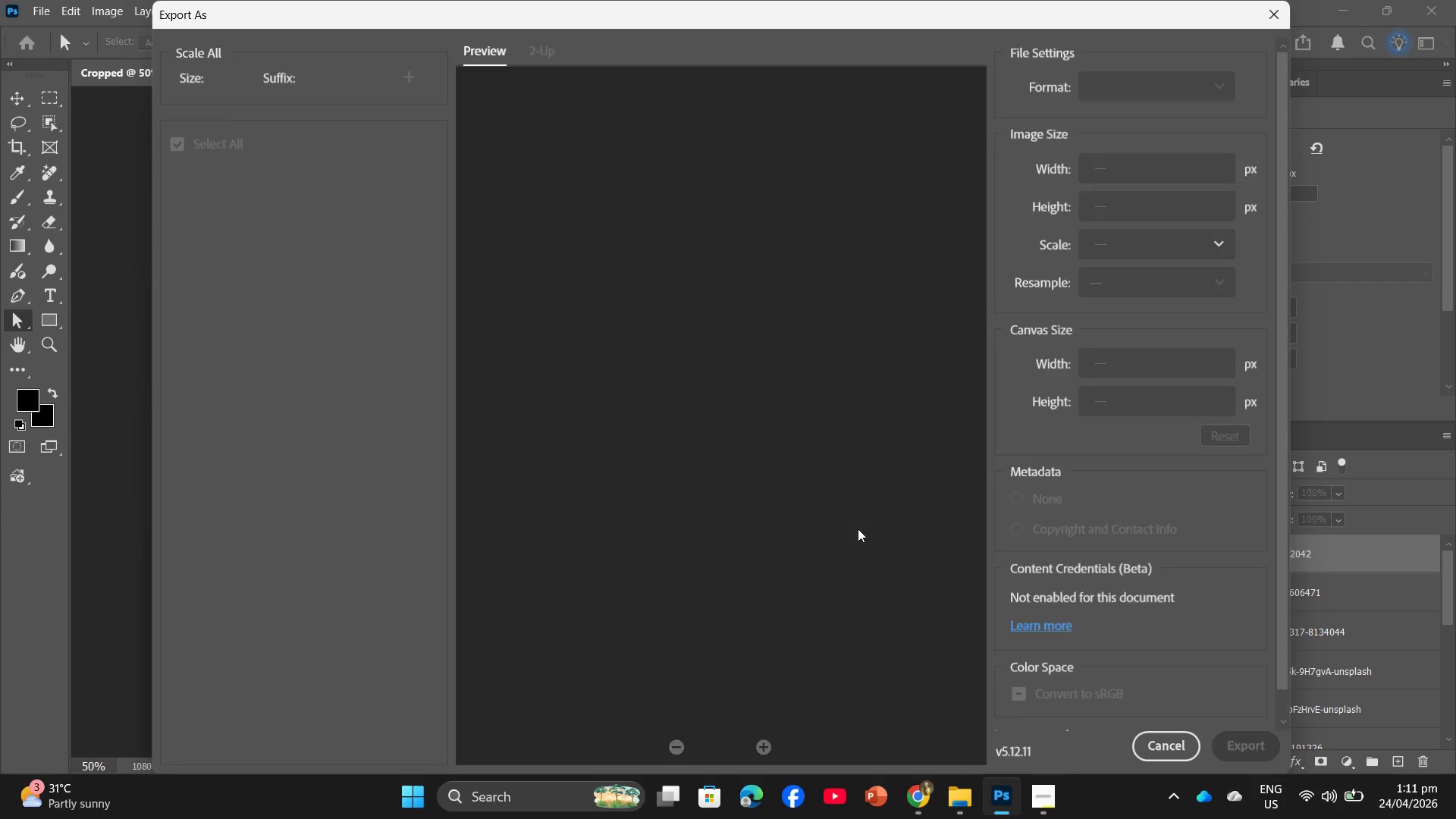 
hold_key(key=ShiftLeft, duration=0.73)
 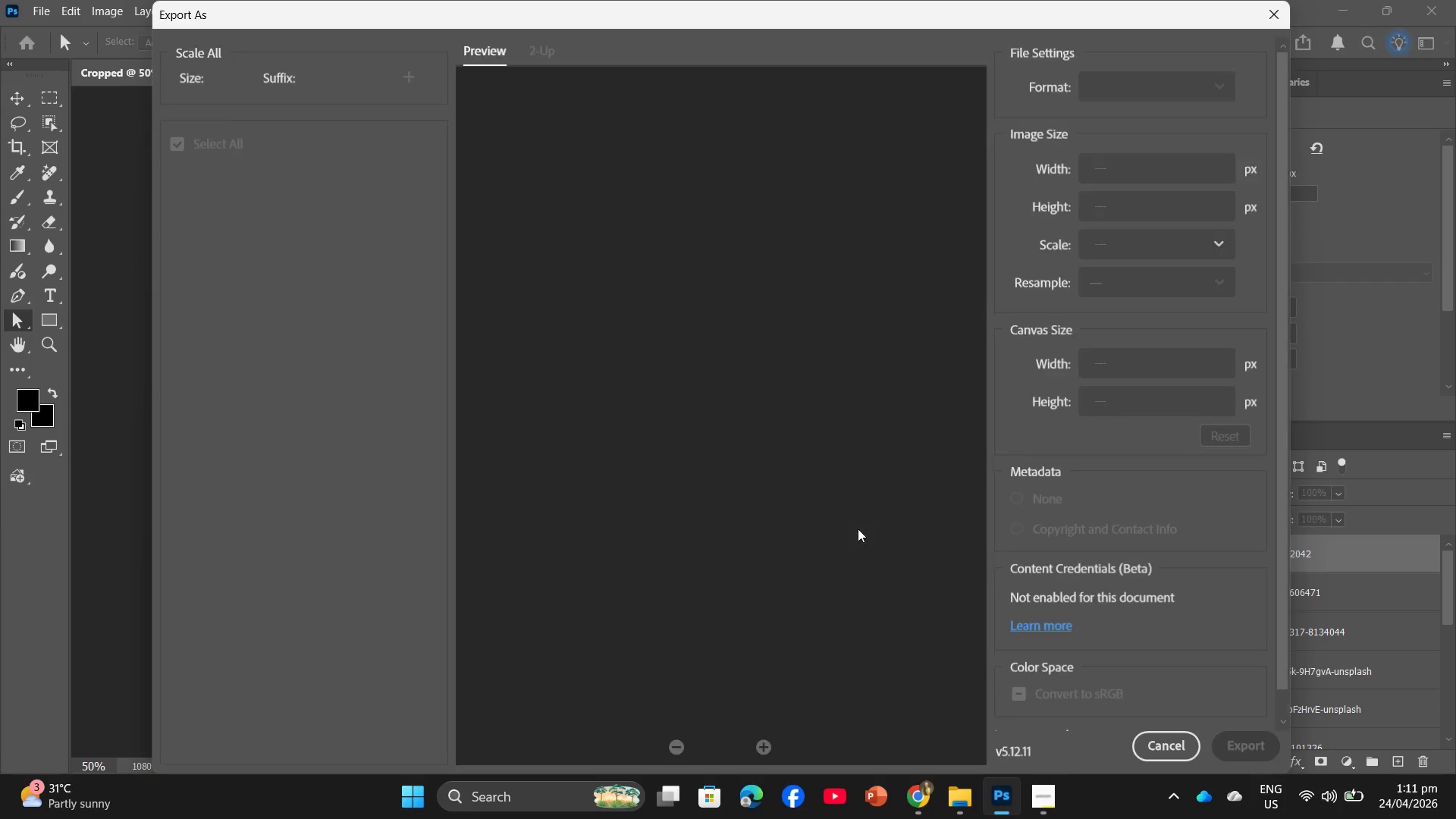 
key(Control+W)
 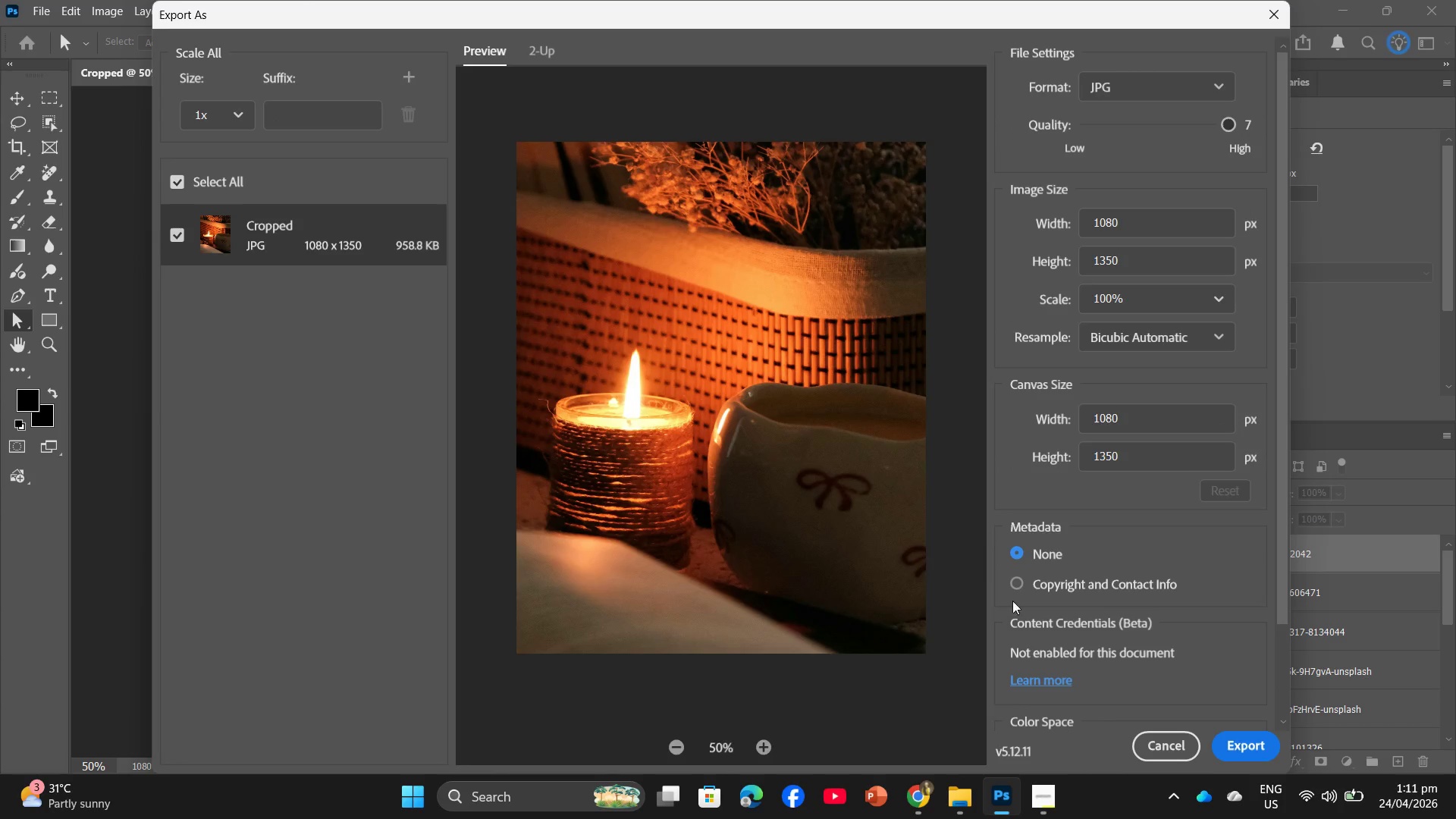 
left_click([1233, 742])
 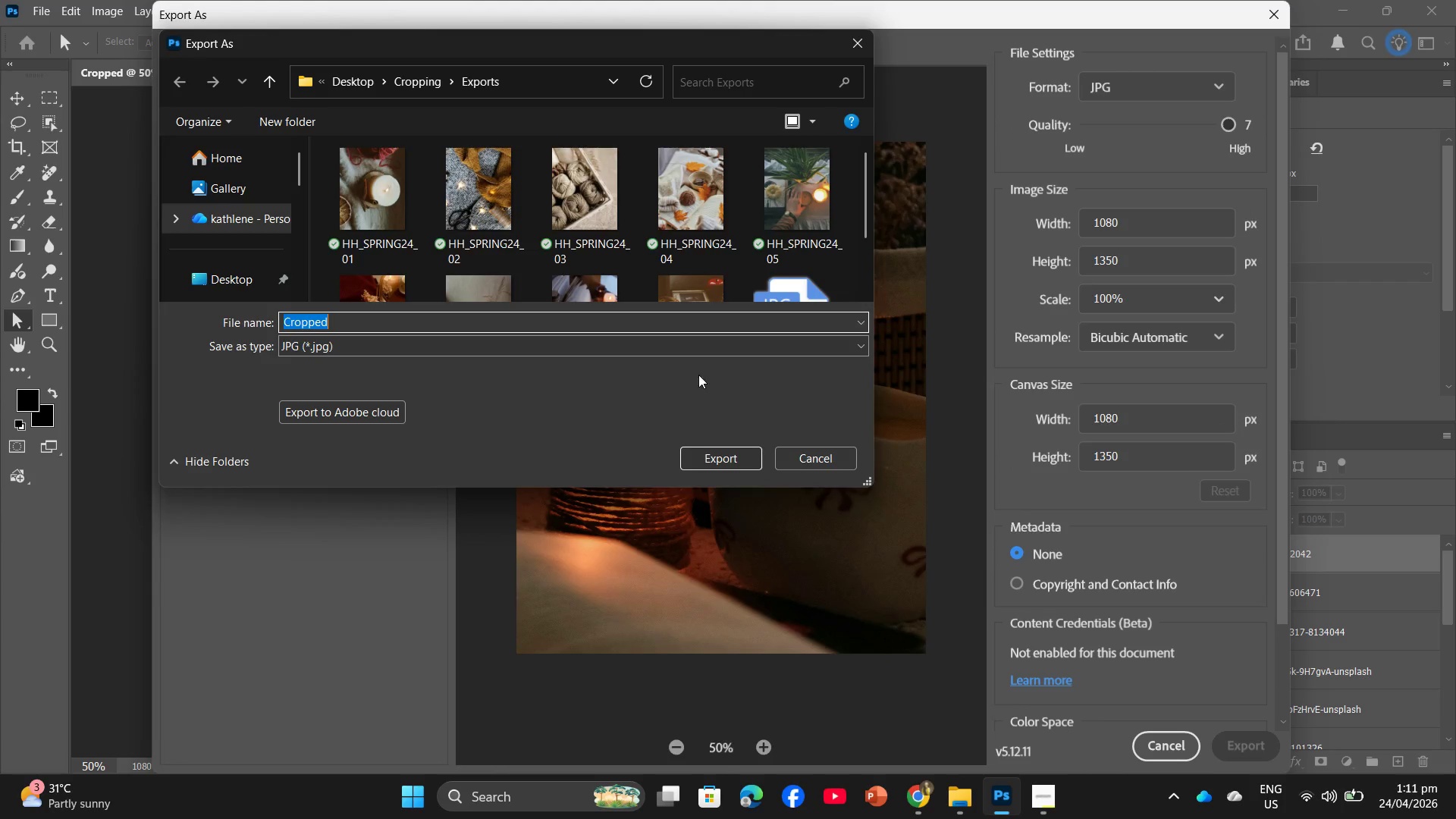 
scroll: coordinate [572, 256], scroll_direction: down, amount: 3.0
 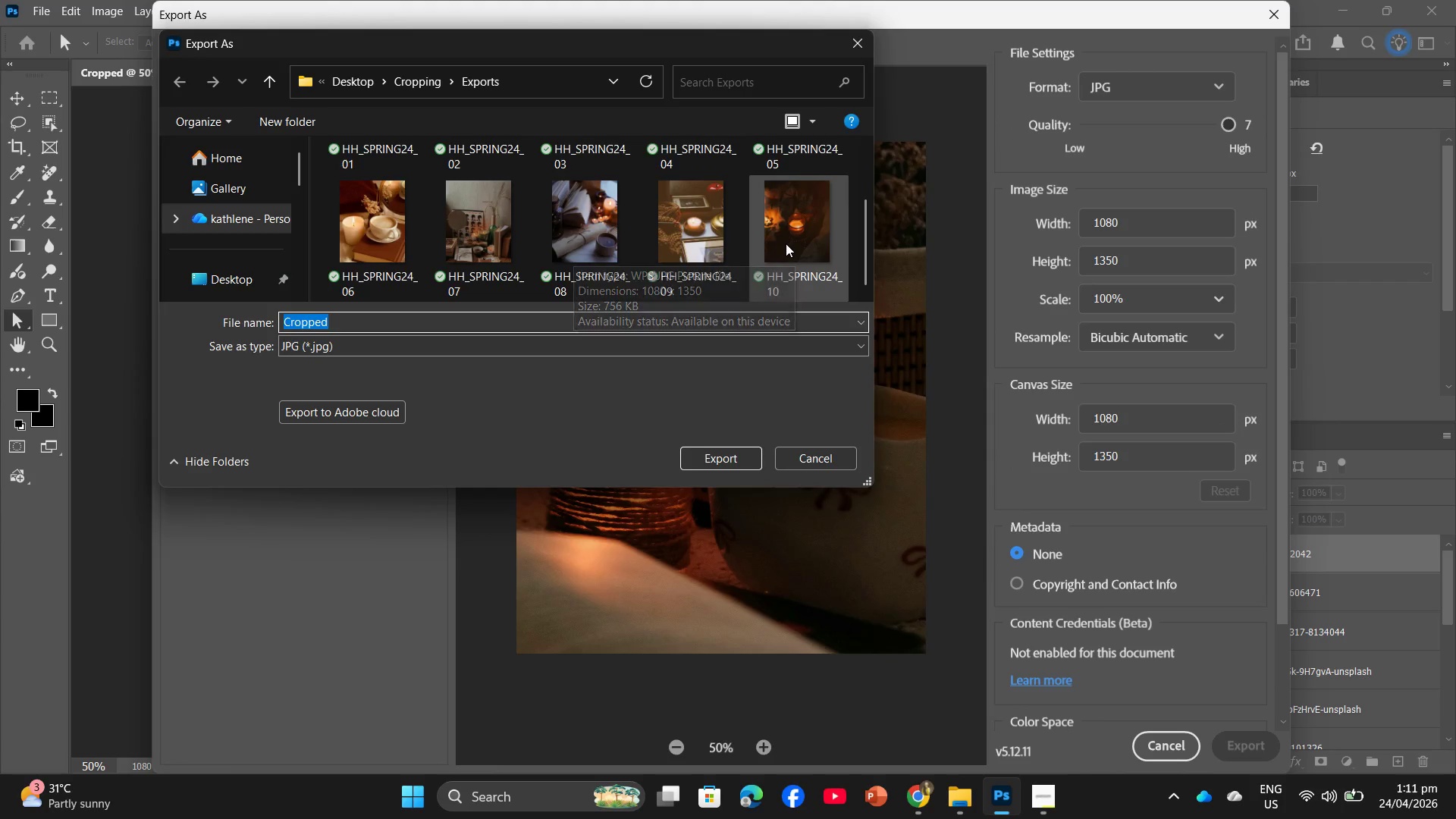 
left_click([786, 243])
 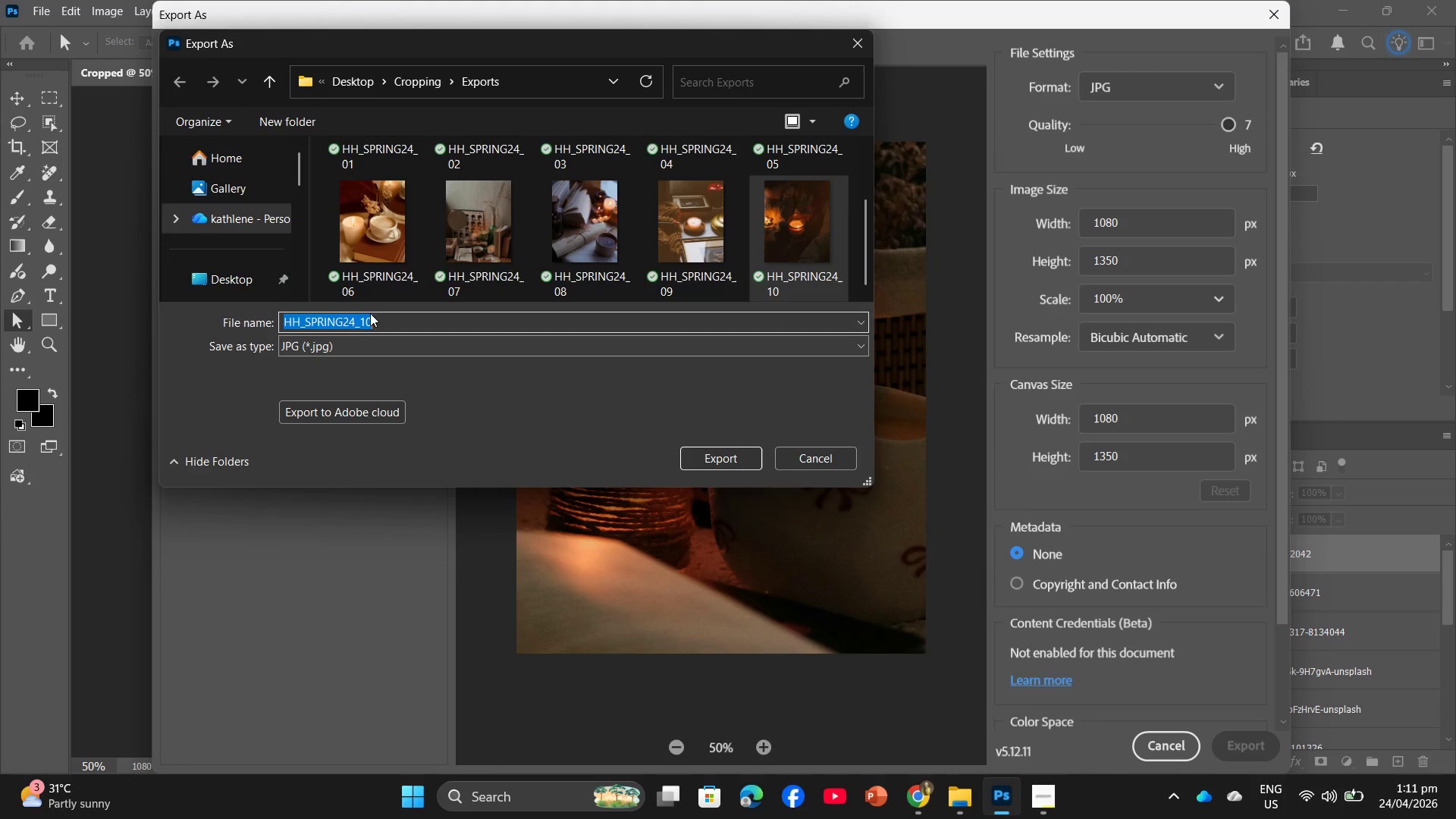 
double_click([387, 315])
 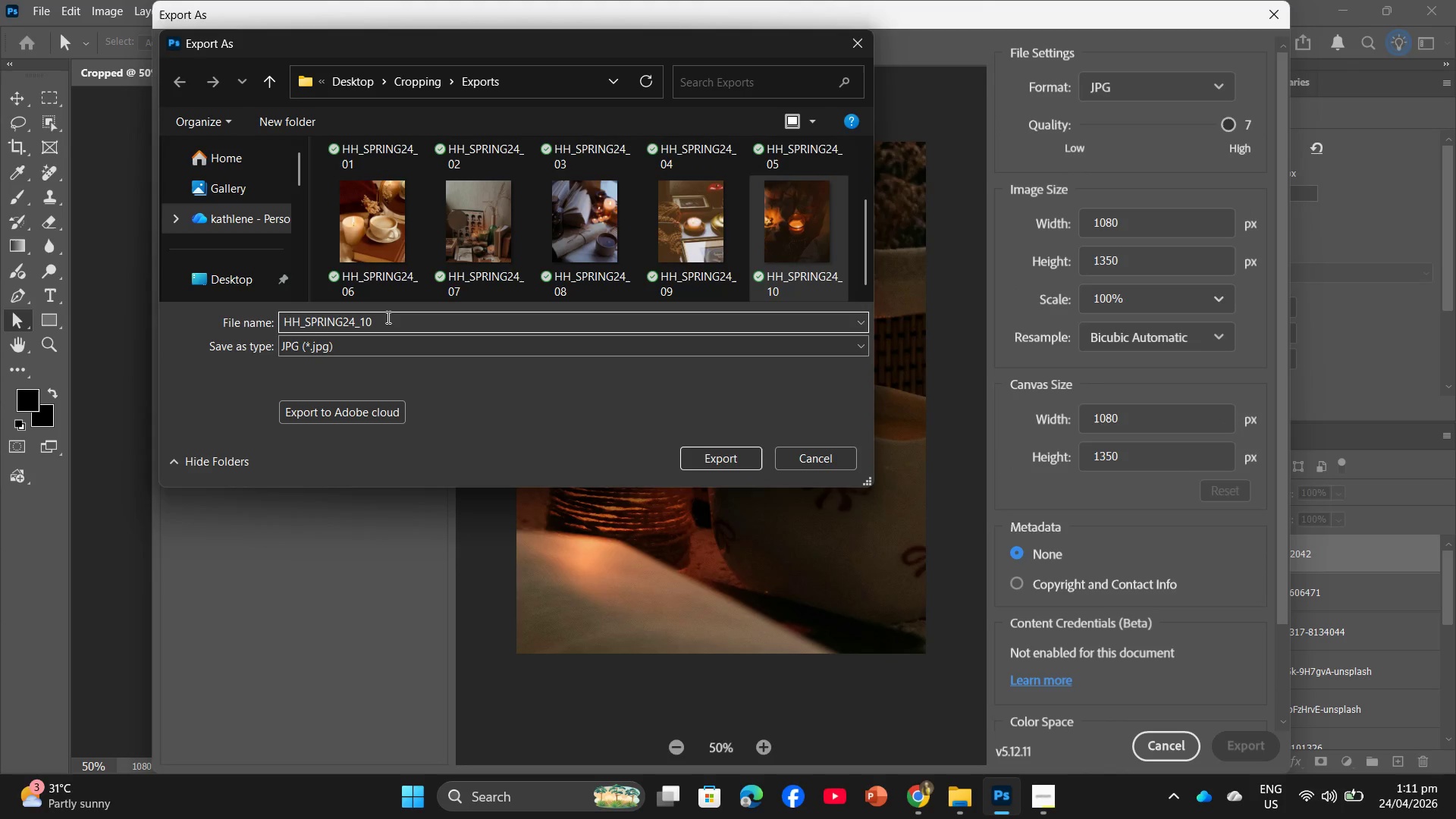 
key(Backspace)
 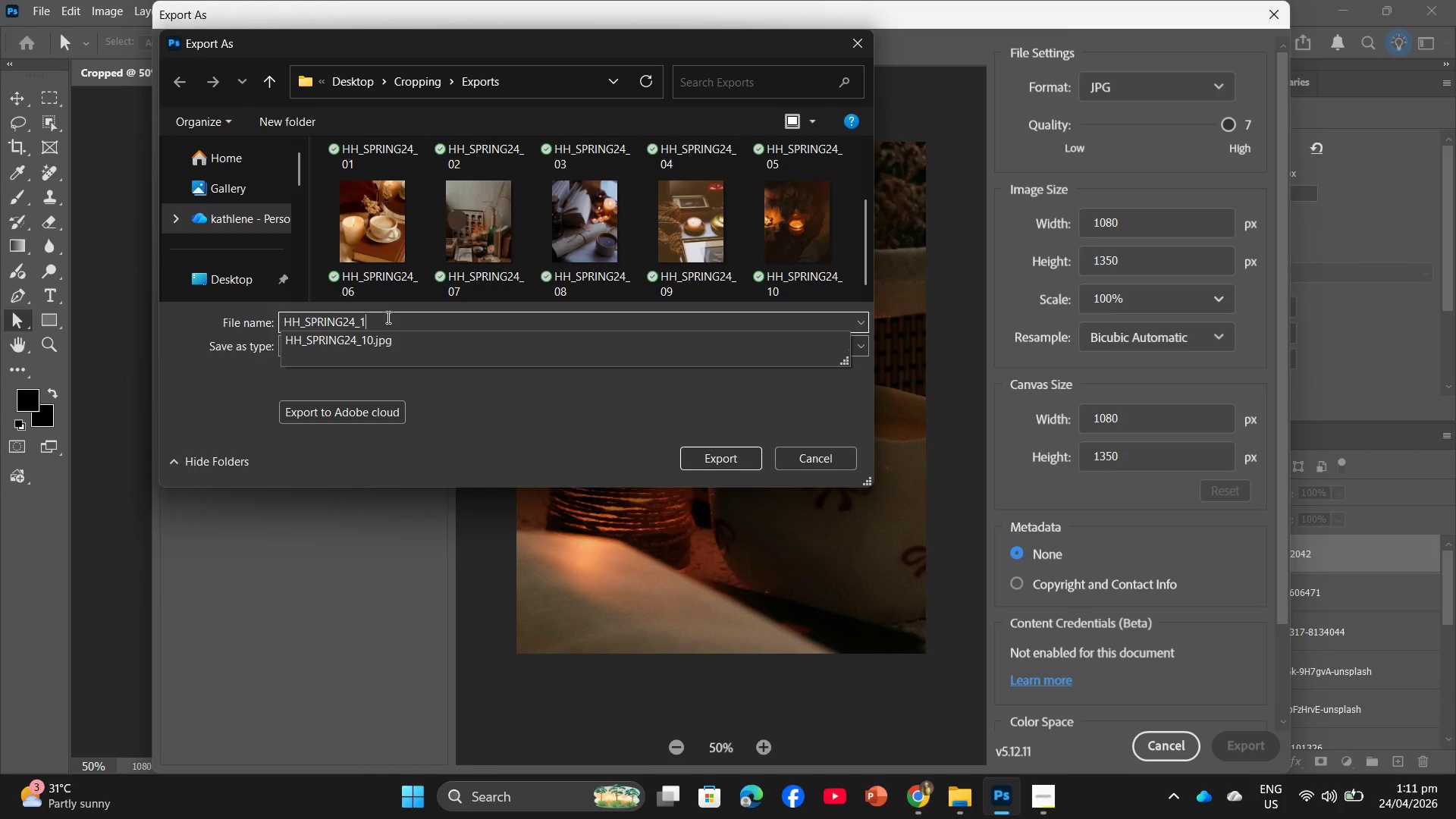 
key(Numpad1)
 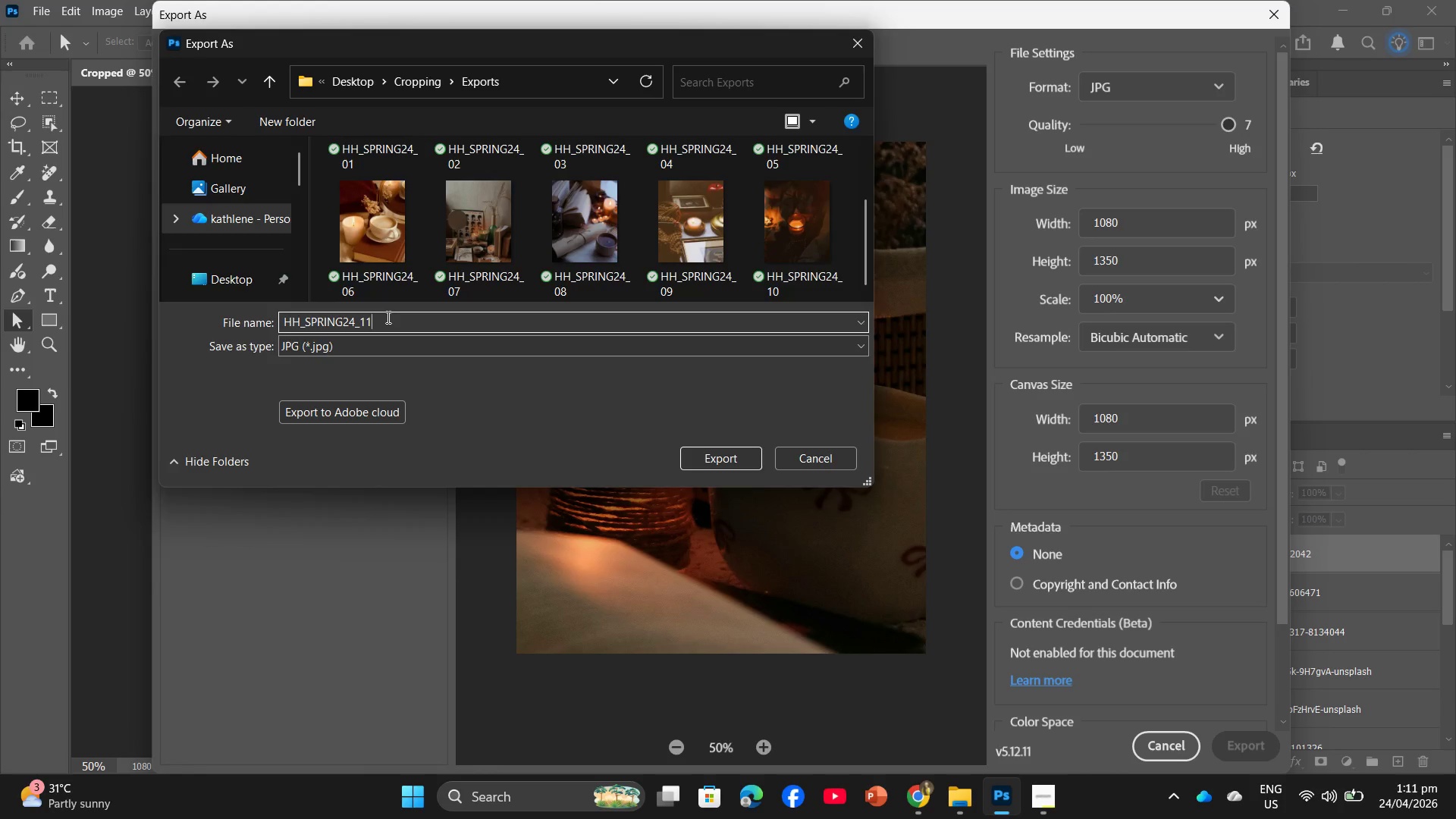 
key(NumpadEnter)
 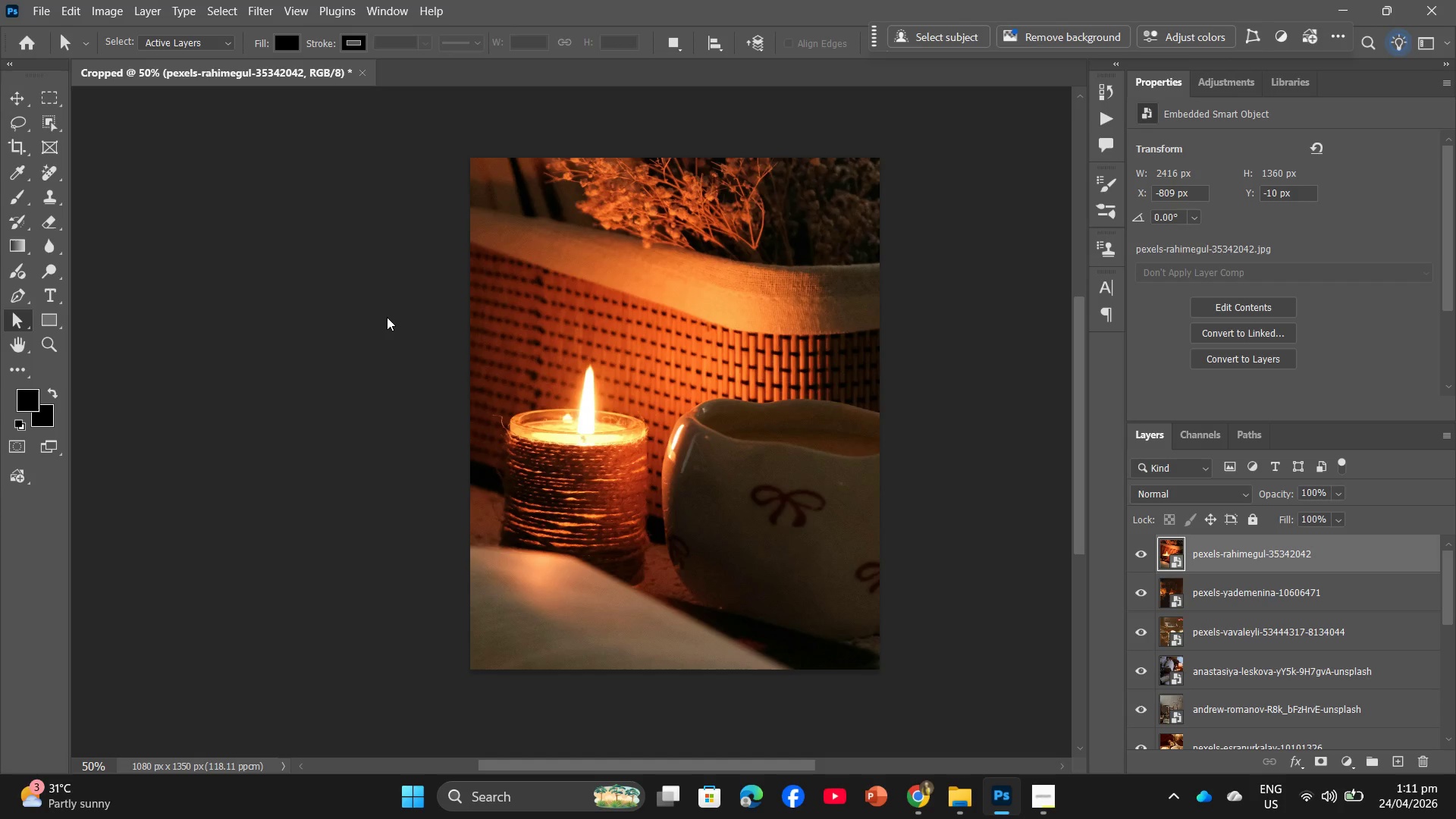 
wait(17.0)
 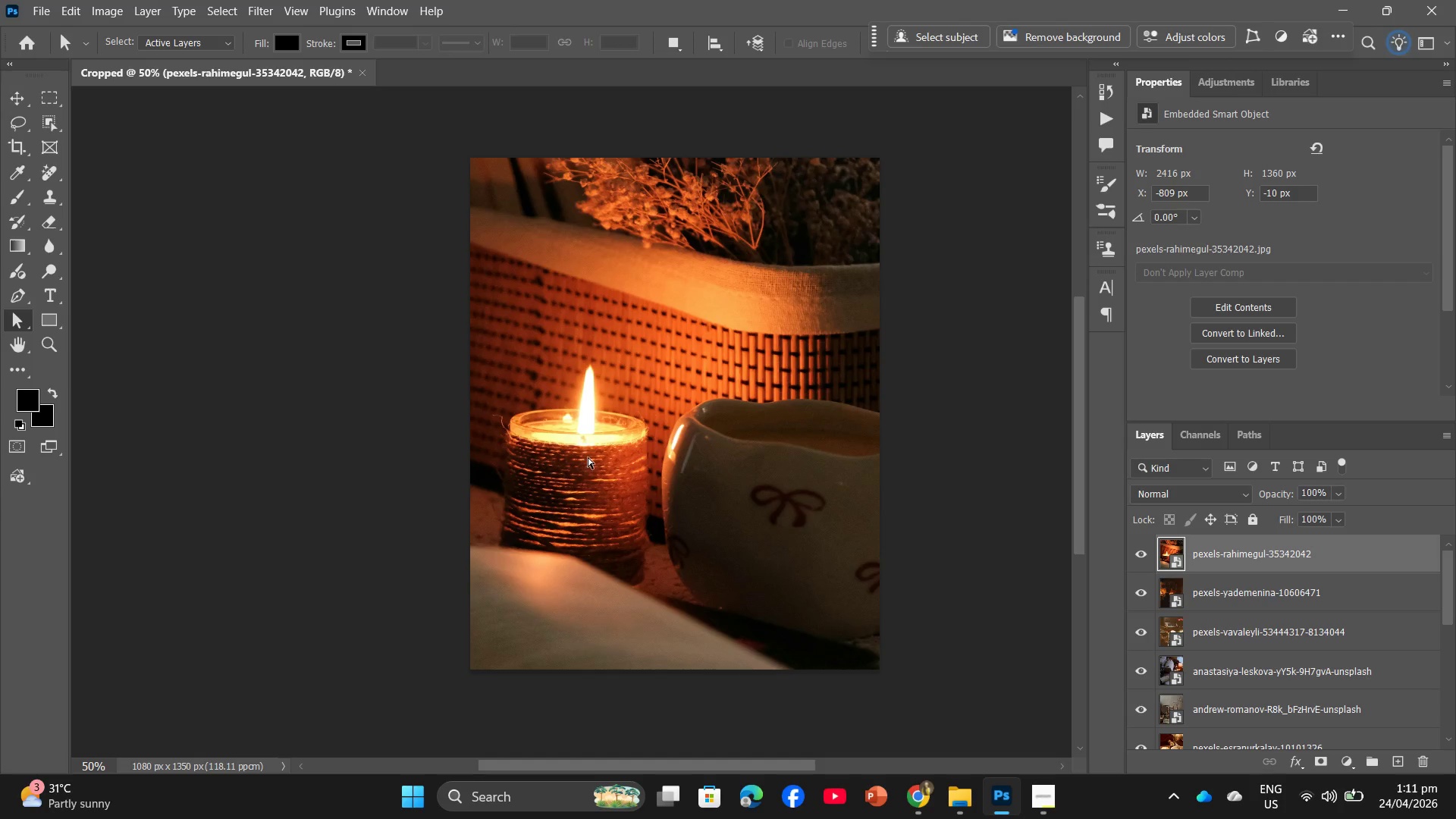 
key(Alt+Control+Shift+W)
 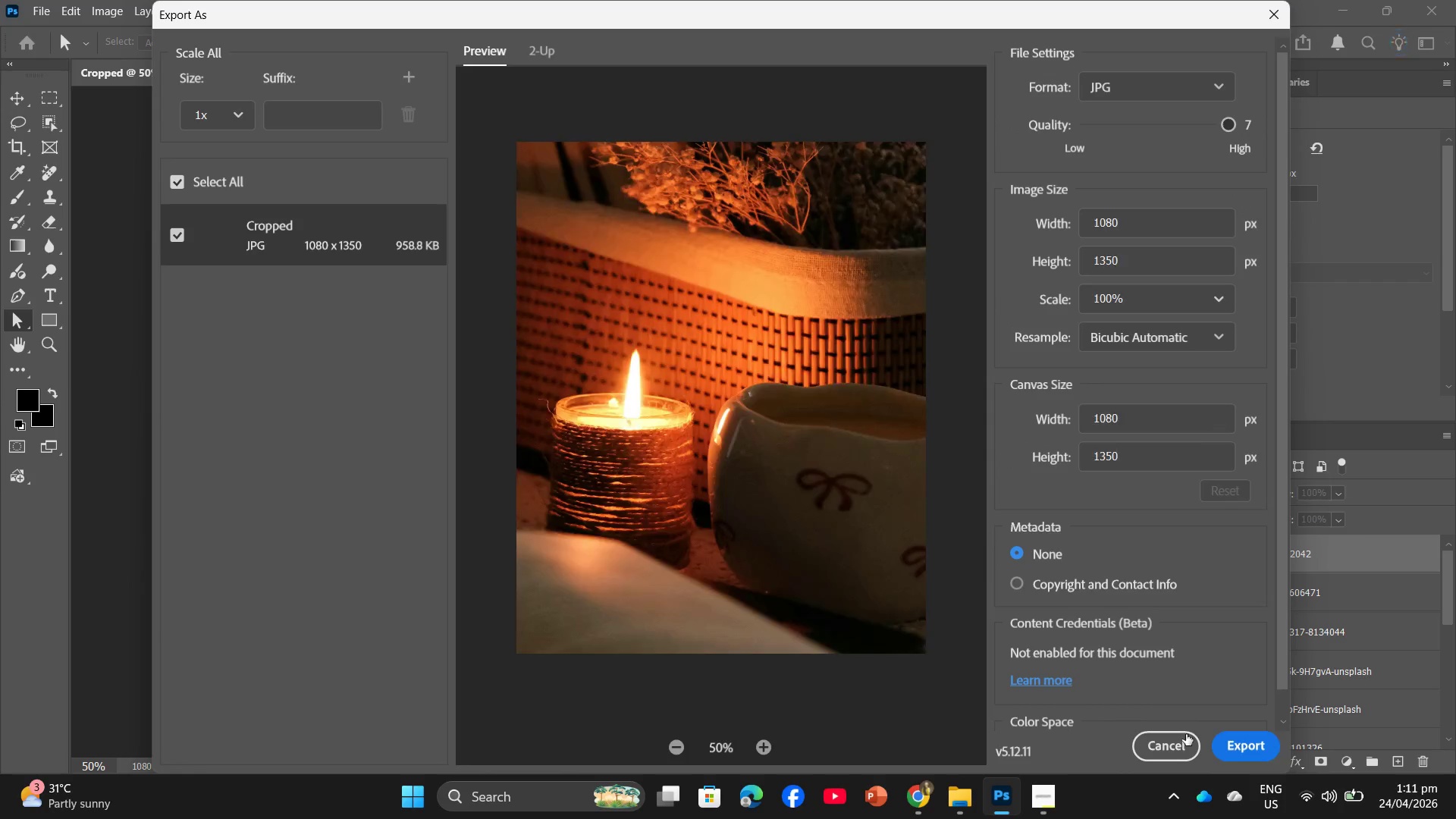 
left_click([1260, 748])
 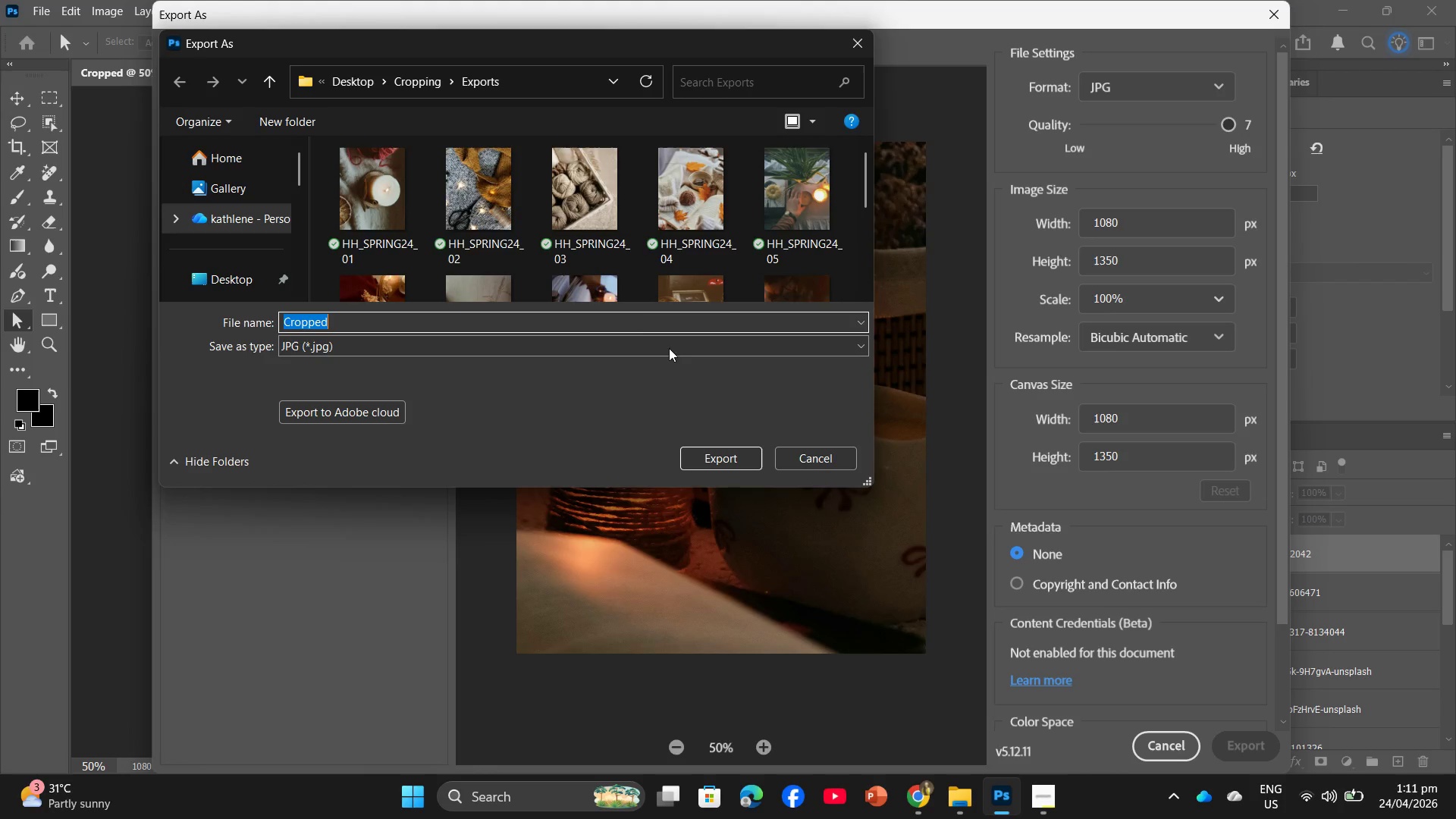 
scroll: coordinate [603, 266], scroll_direction: down, amount: 2.0
 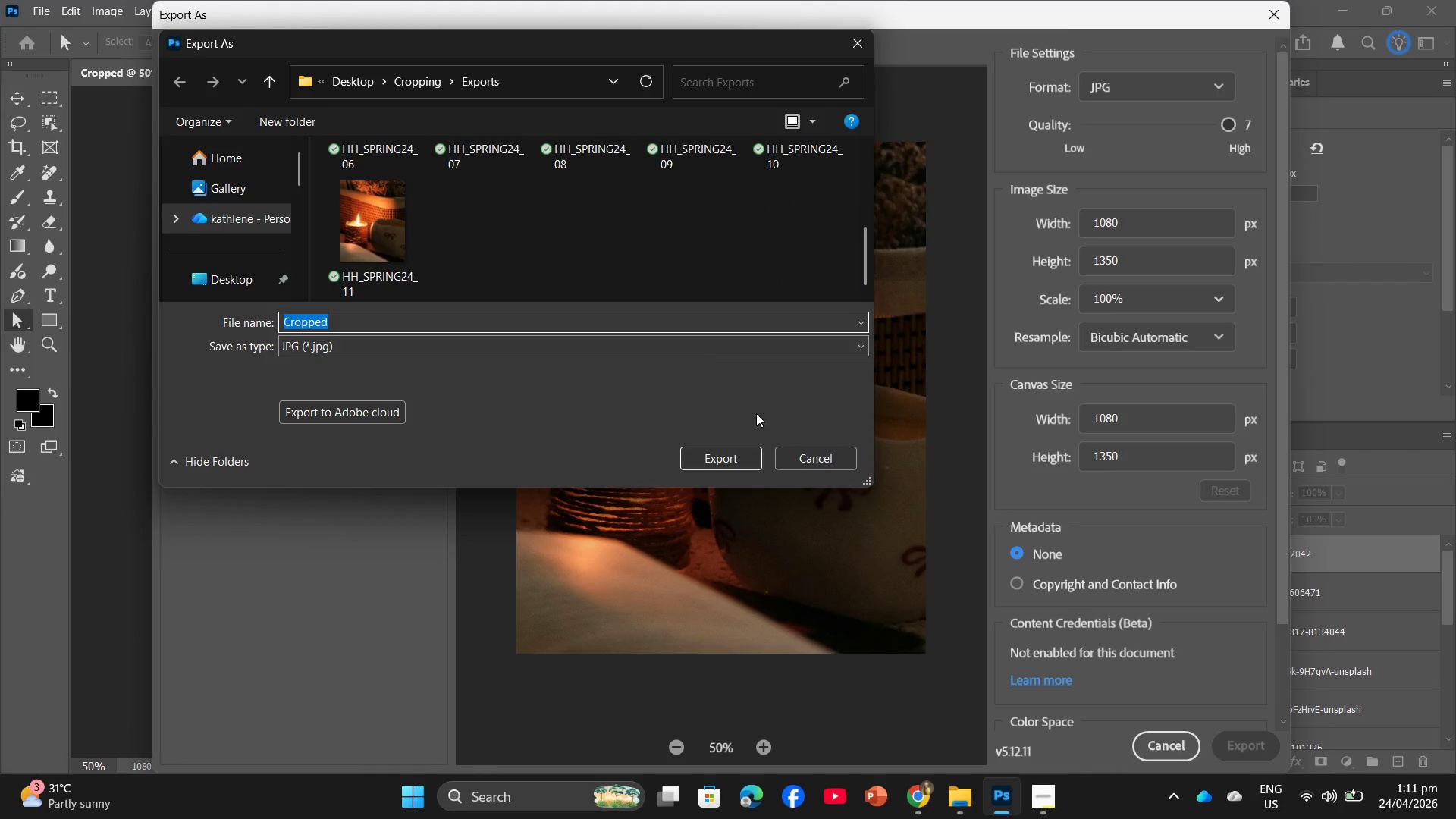 
left_click([805, 460])
 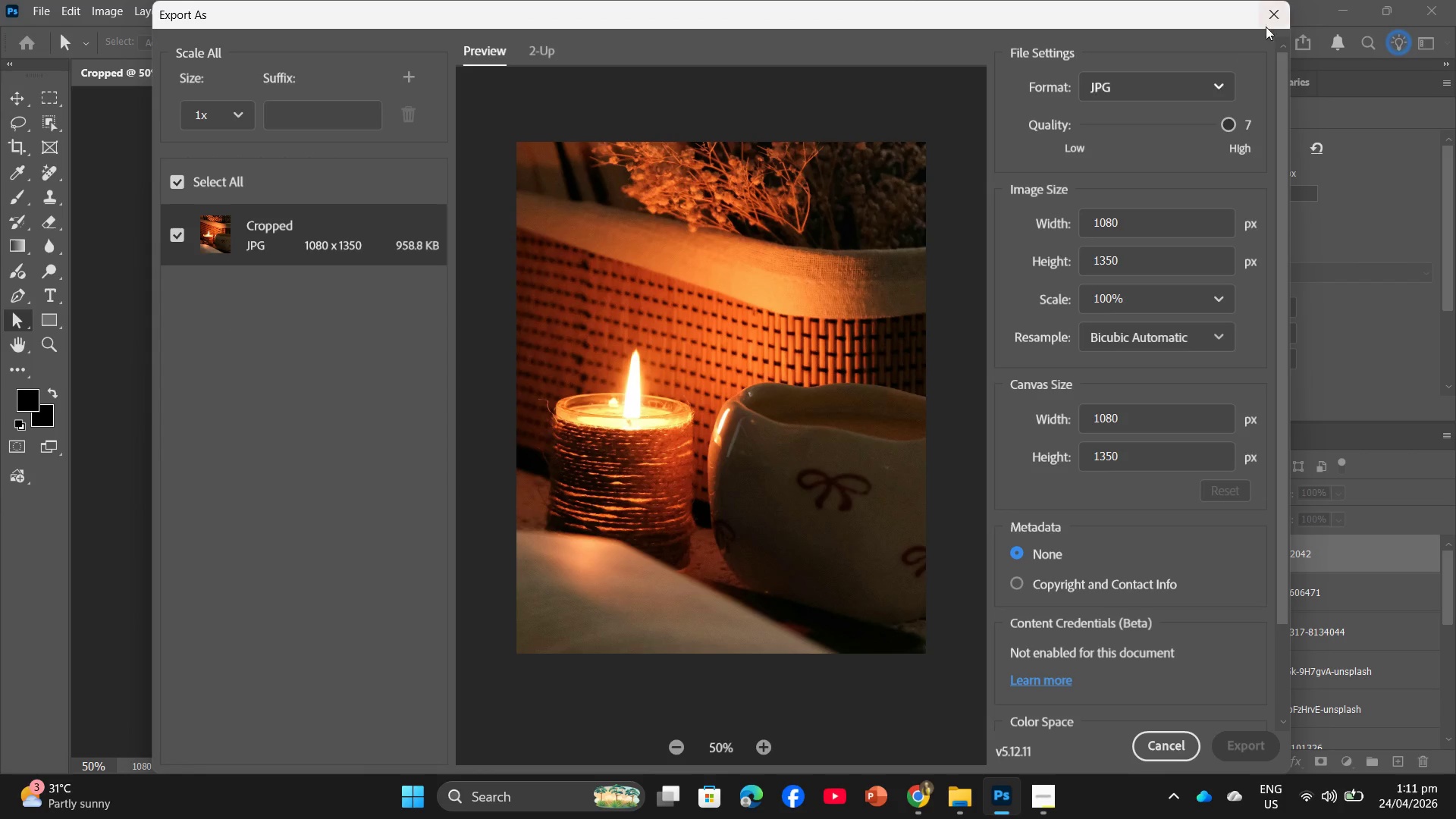 
left_click([1277, 13])
 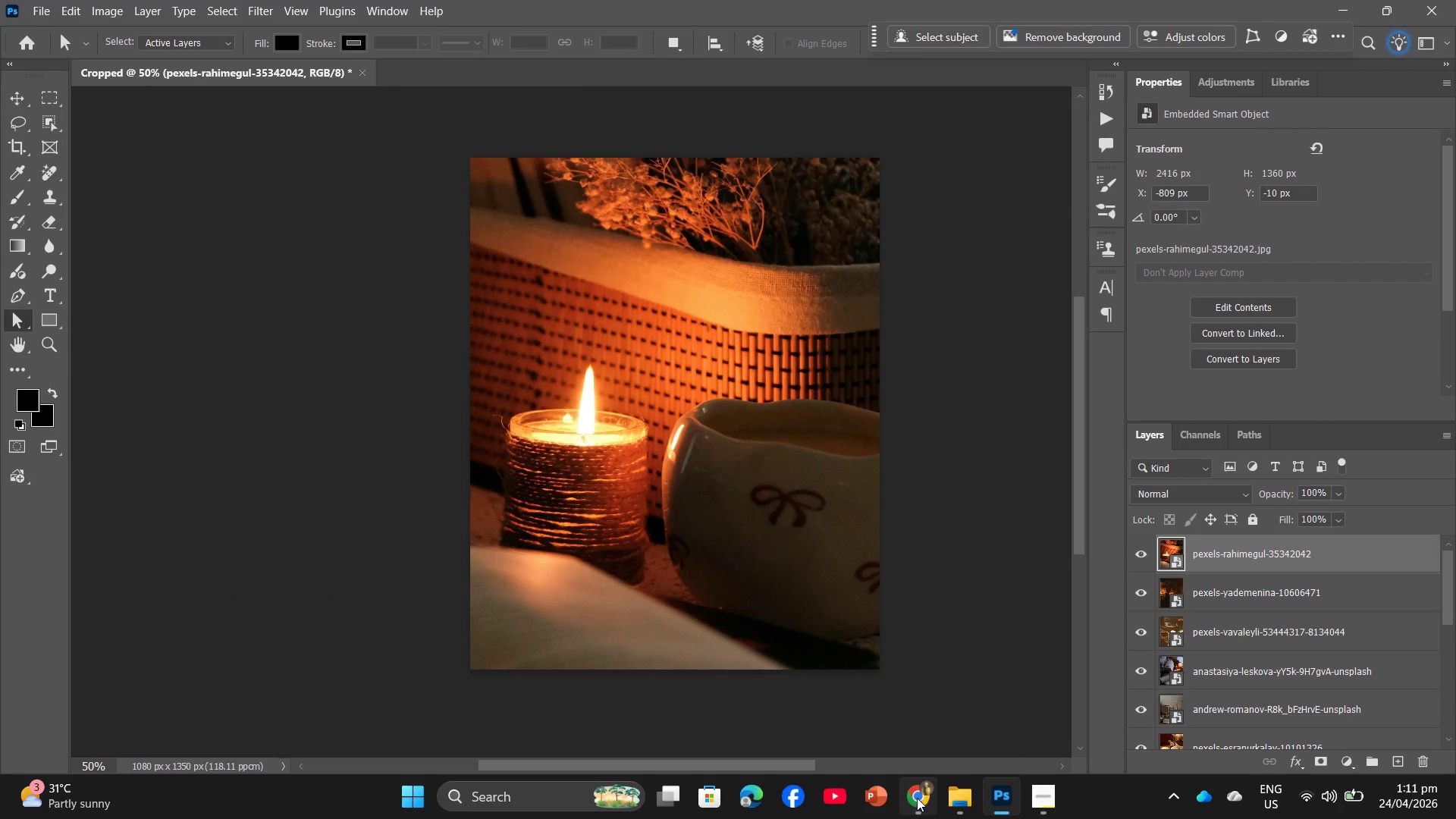 
left_click([927, 695])
 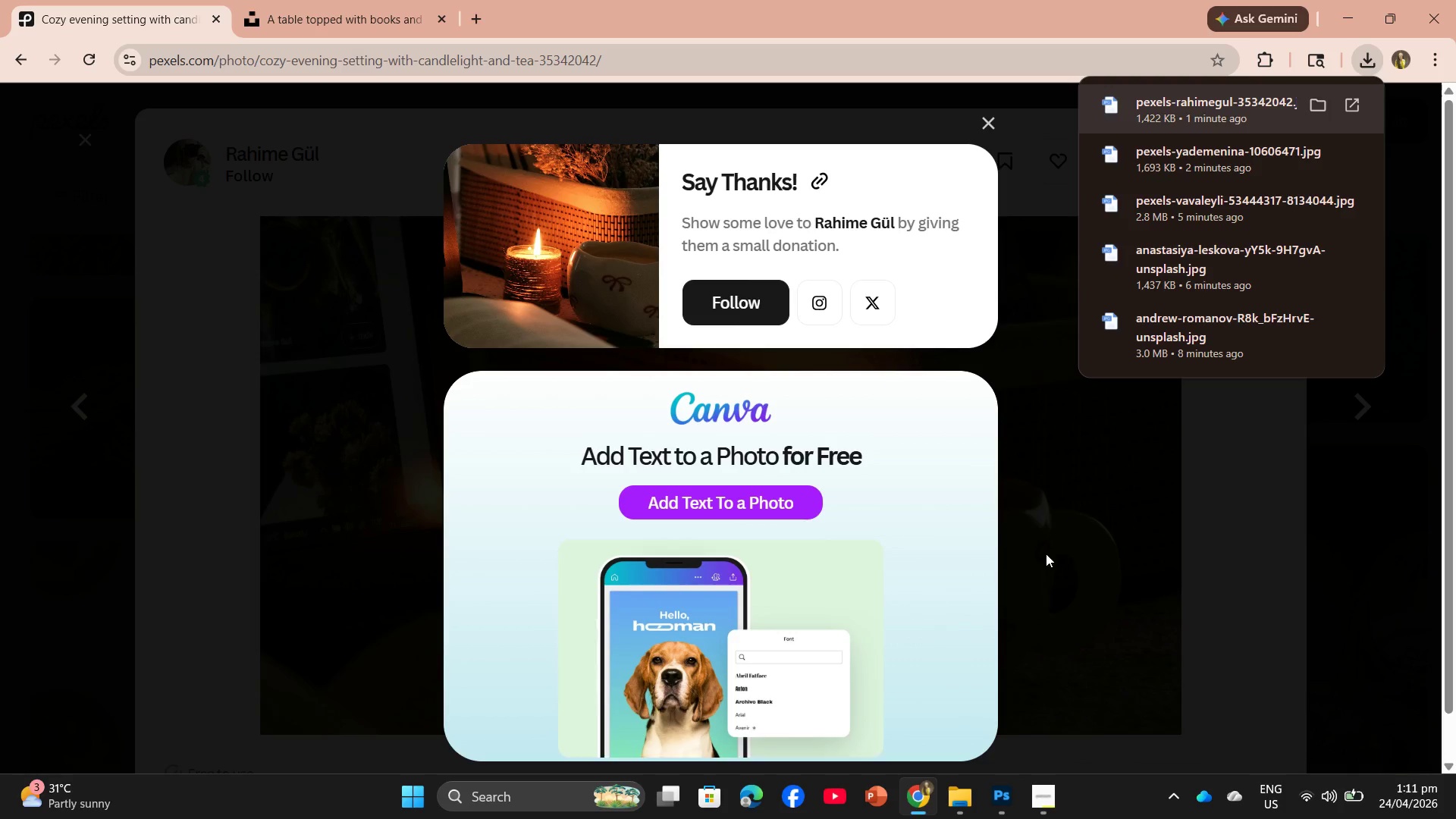 
left_click([1056, 554])
 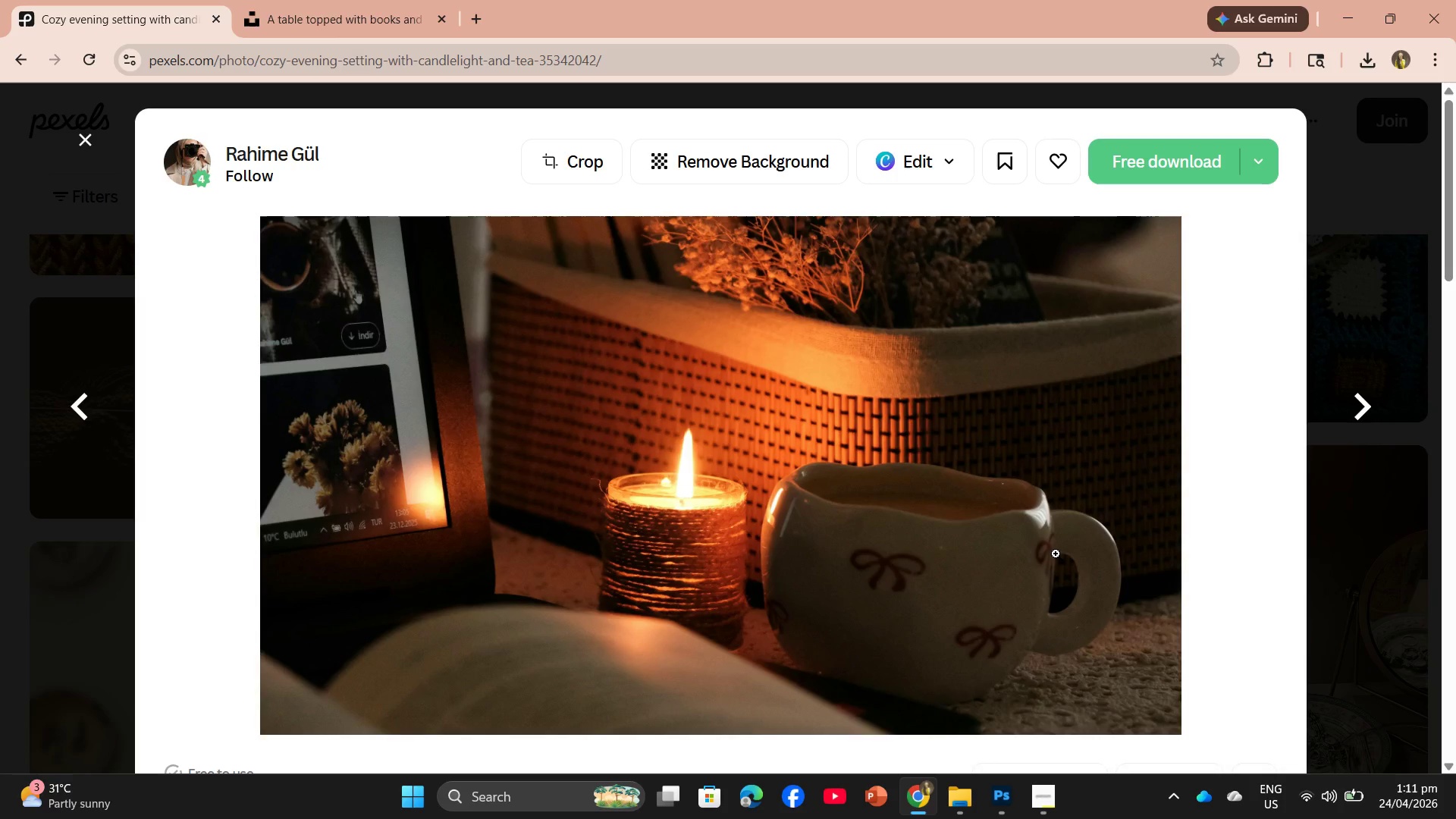 
wait(11.42)
 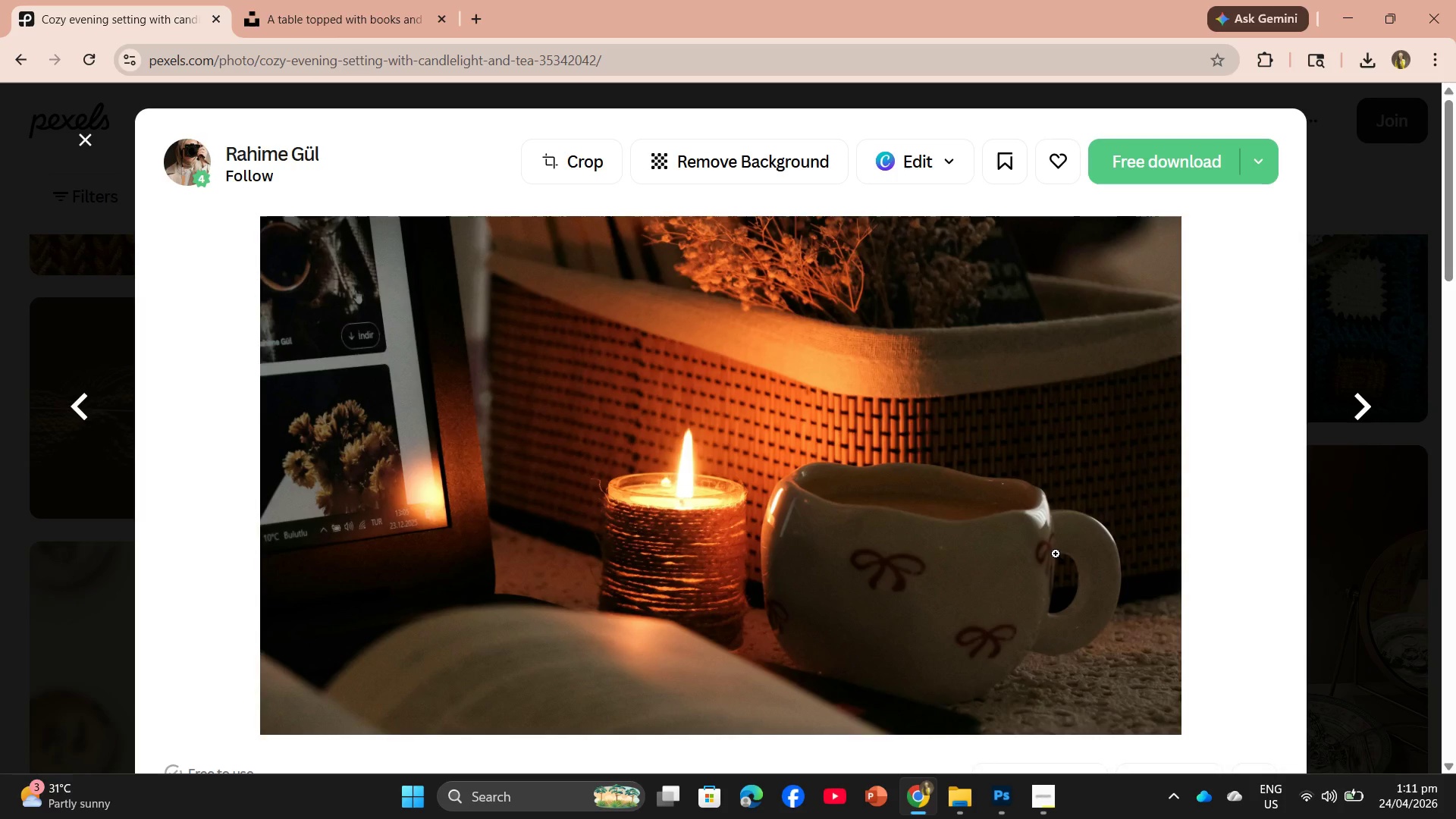 
scroll: coordinate [931, 579], scroll_direction: down, amount: 13.0
 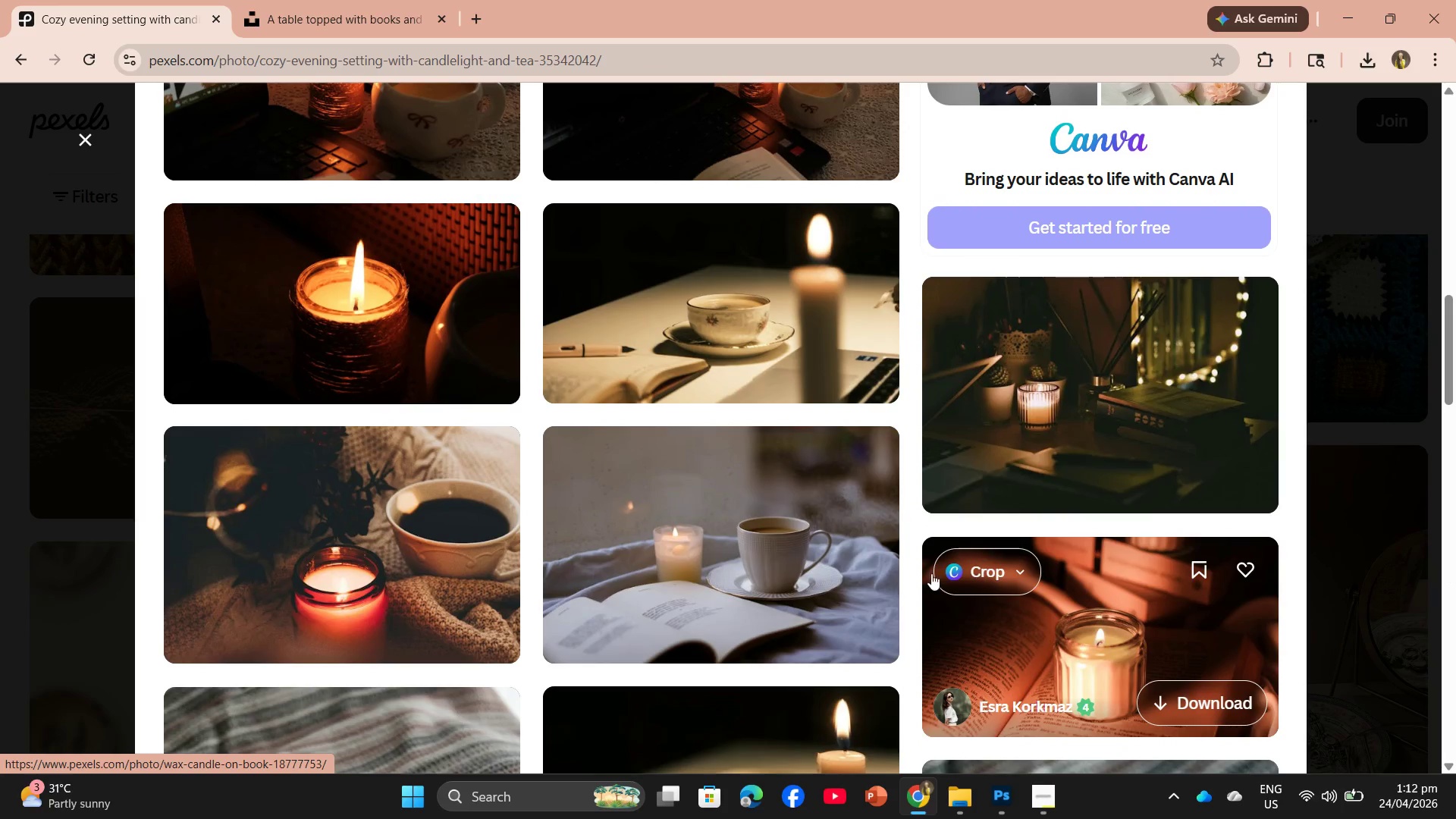 
left_click([1102, 407])
 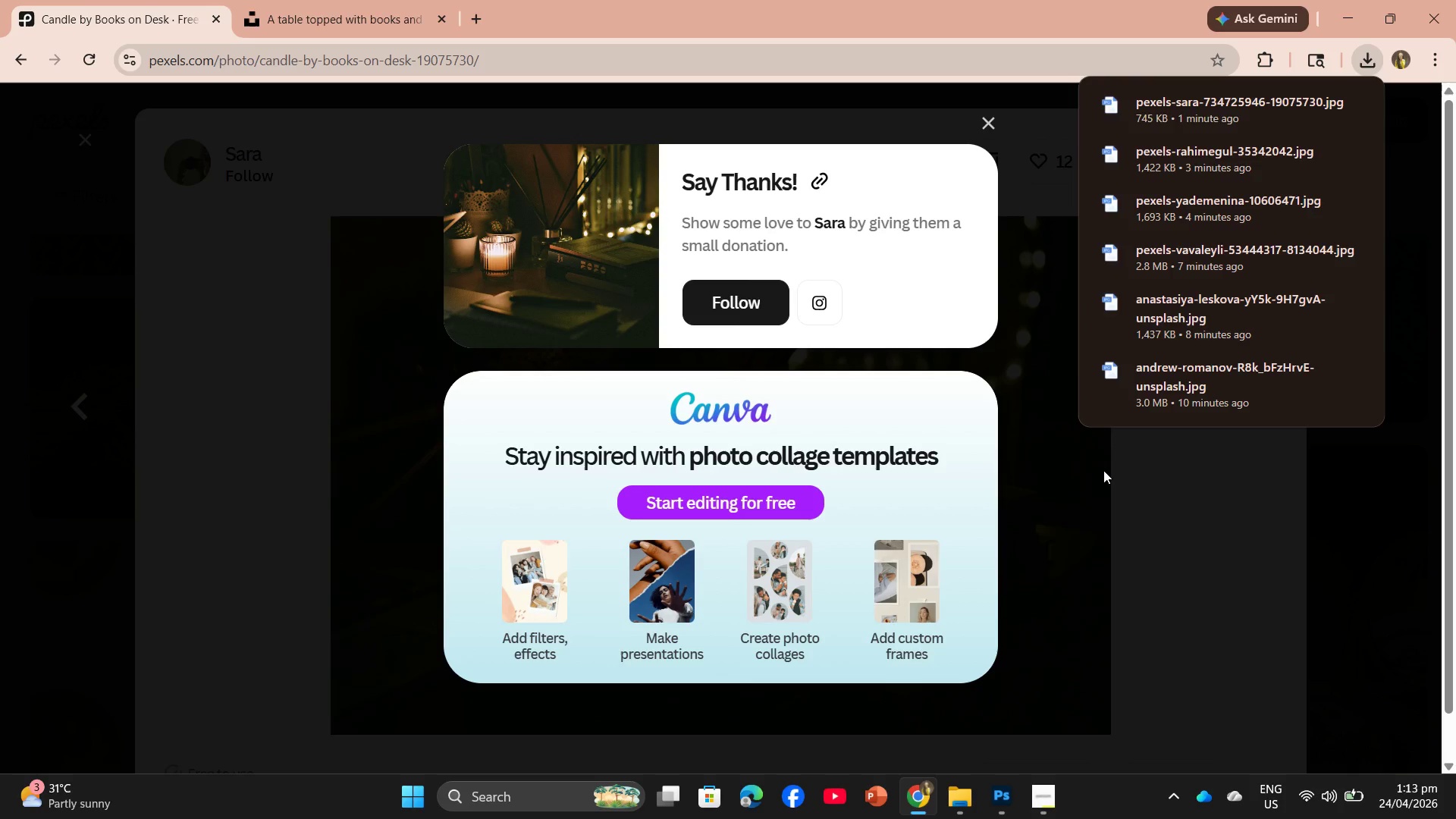 
wait(68.44)
 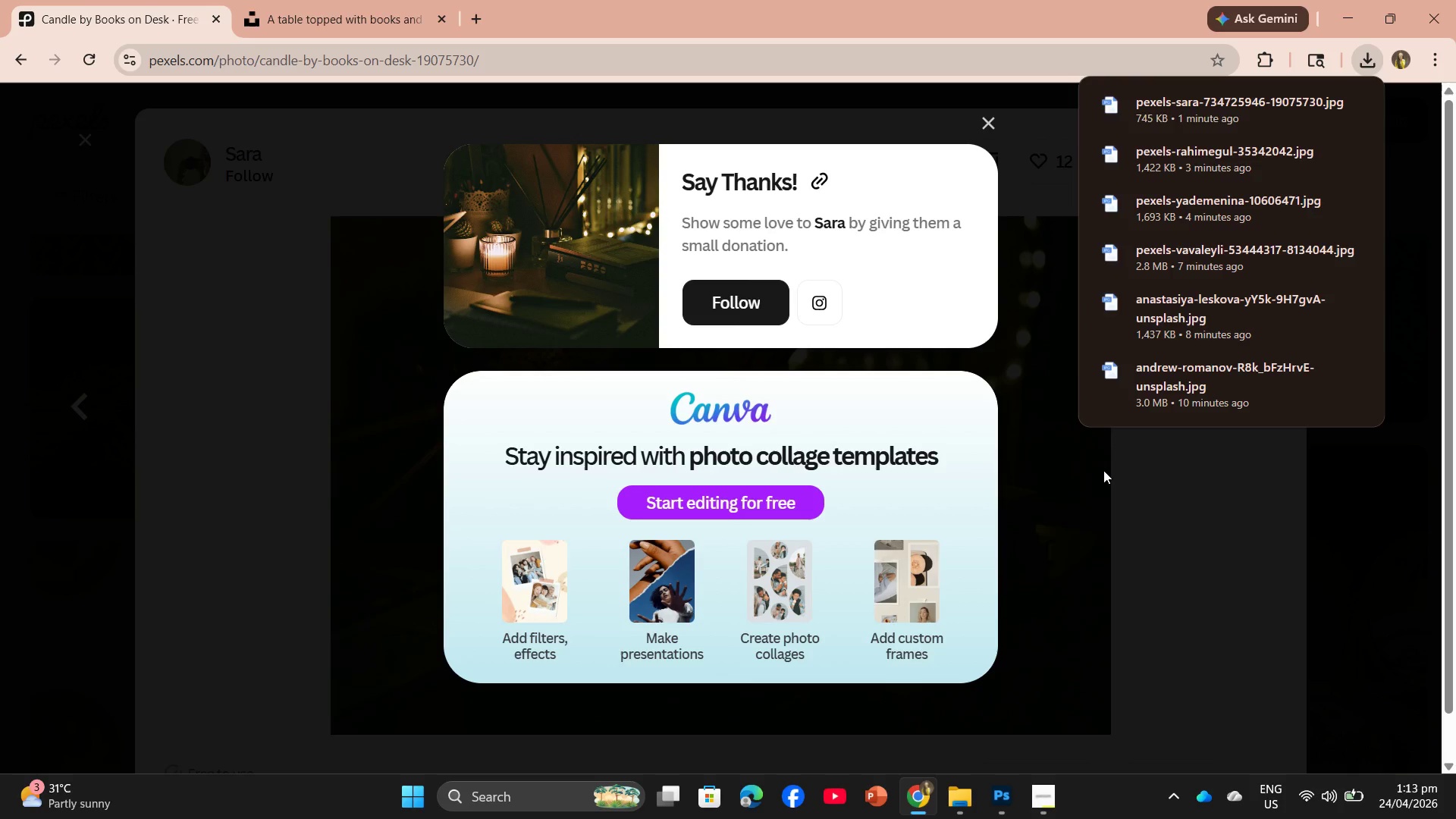 
left_click_drag(start_coordinate=[1174, 101], to_coordinate=[711, 397])
 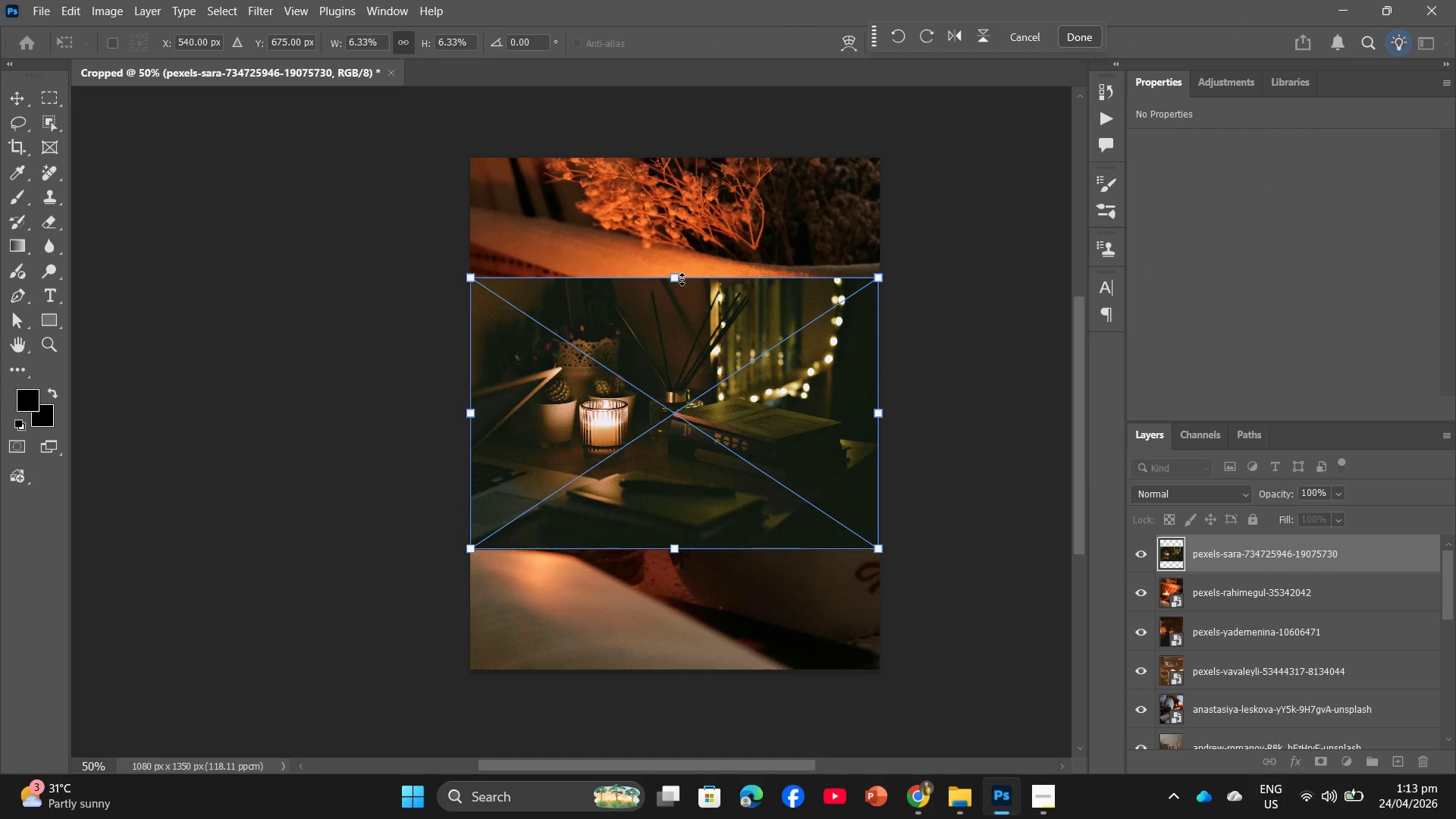 
left_click_drag(start_coordinate=[682, 273], to_coordinate=[723, 152])
 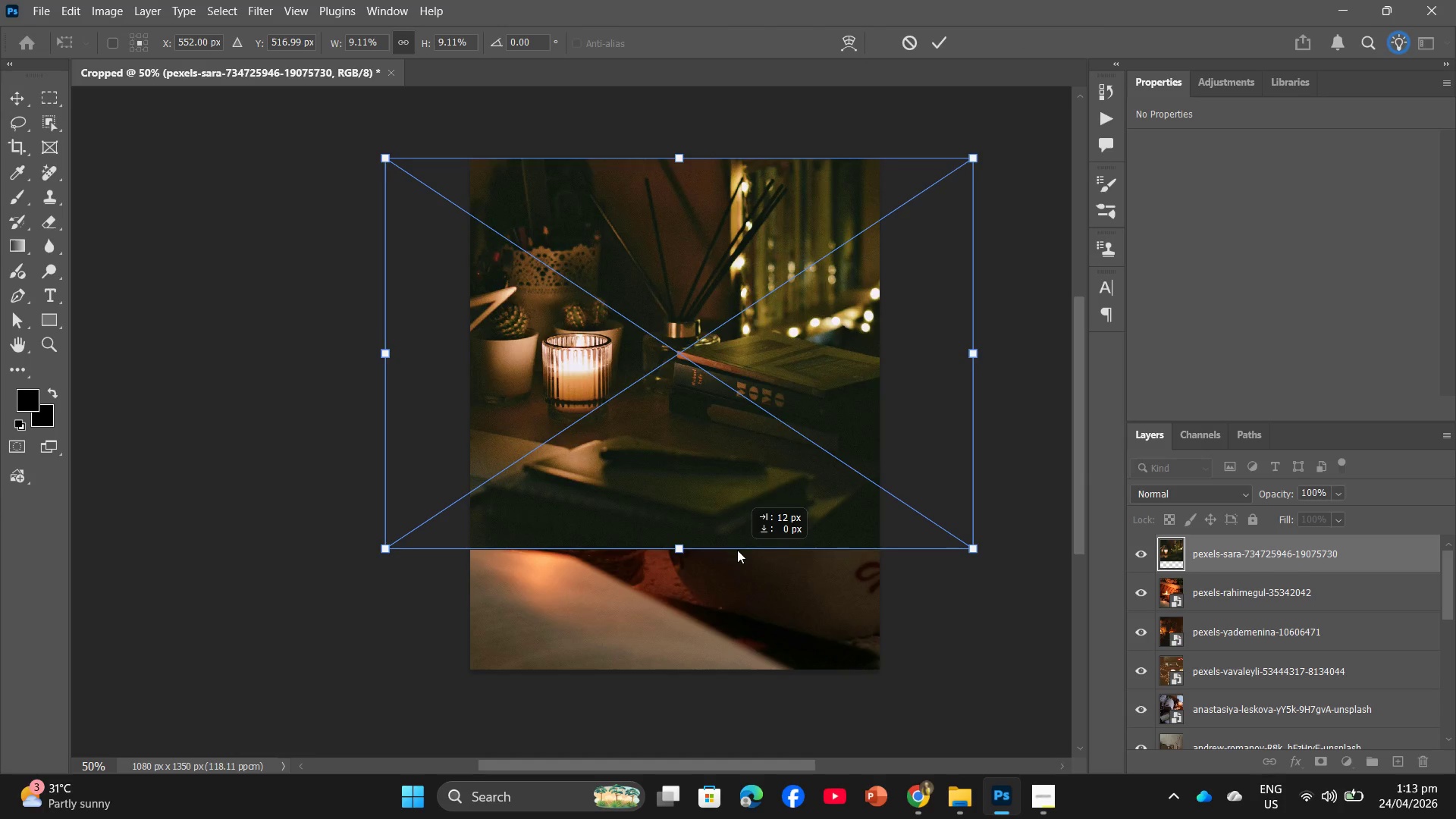 
left_click_drag(start_coordinate=[686, 554], to_coordinate=[693, 678])
 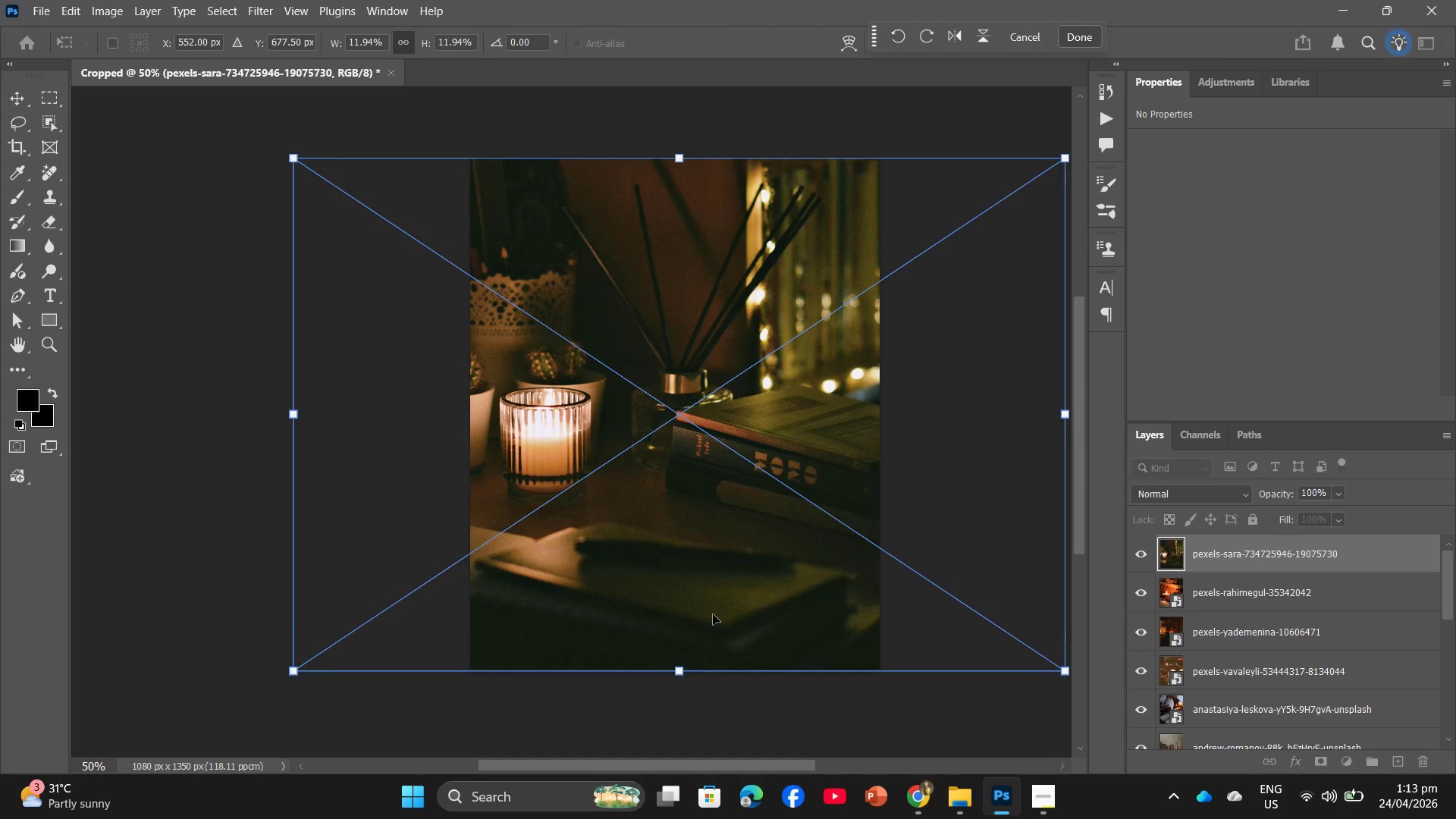 
left_click_drag(start_coordinate=[713, 614], to_coordinate=[736, 613])
 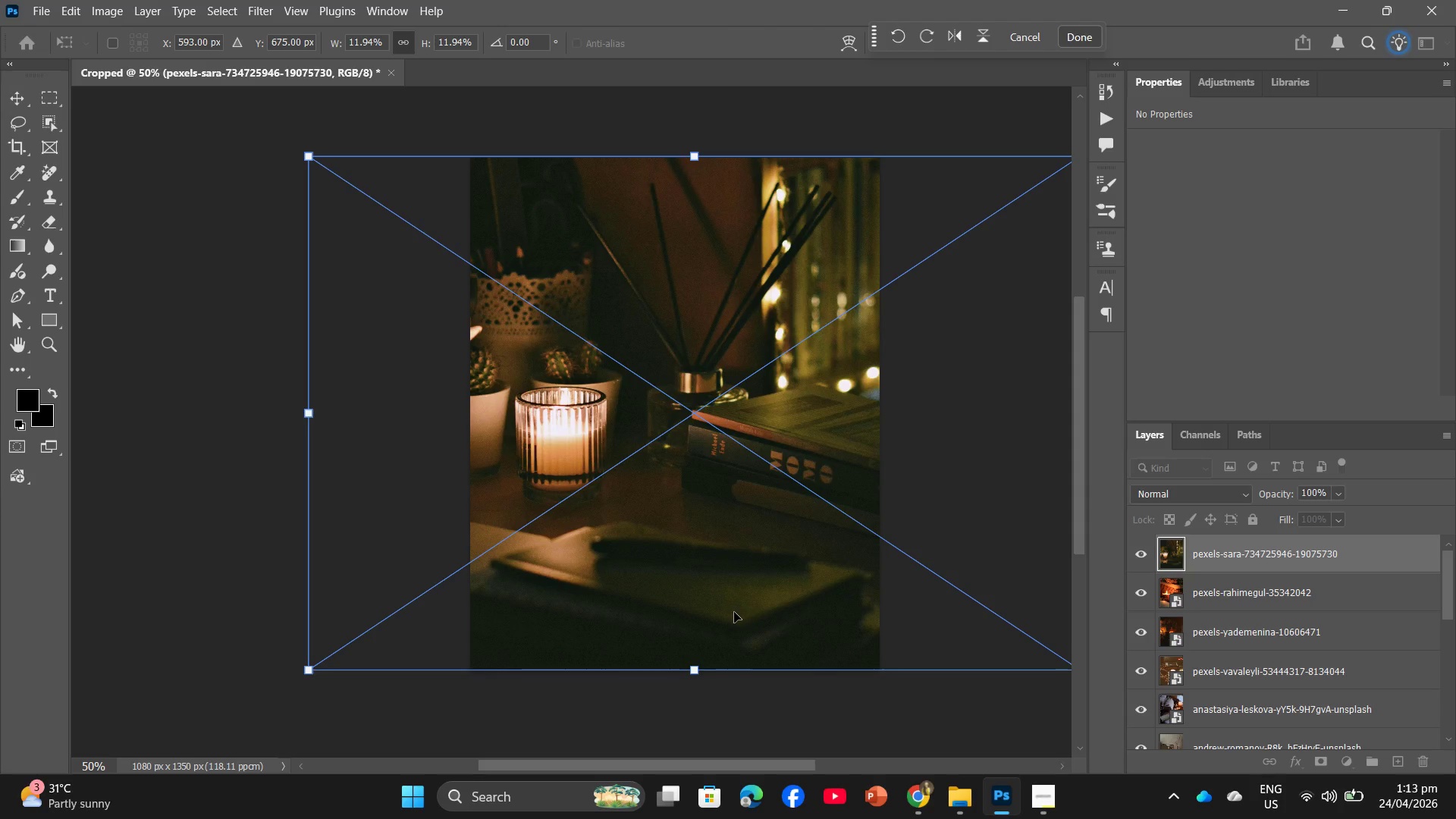 
key(Enter)
 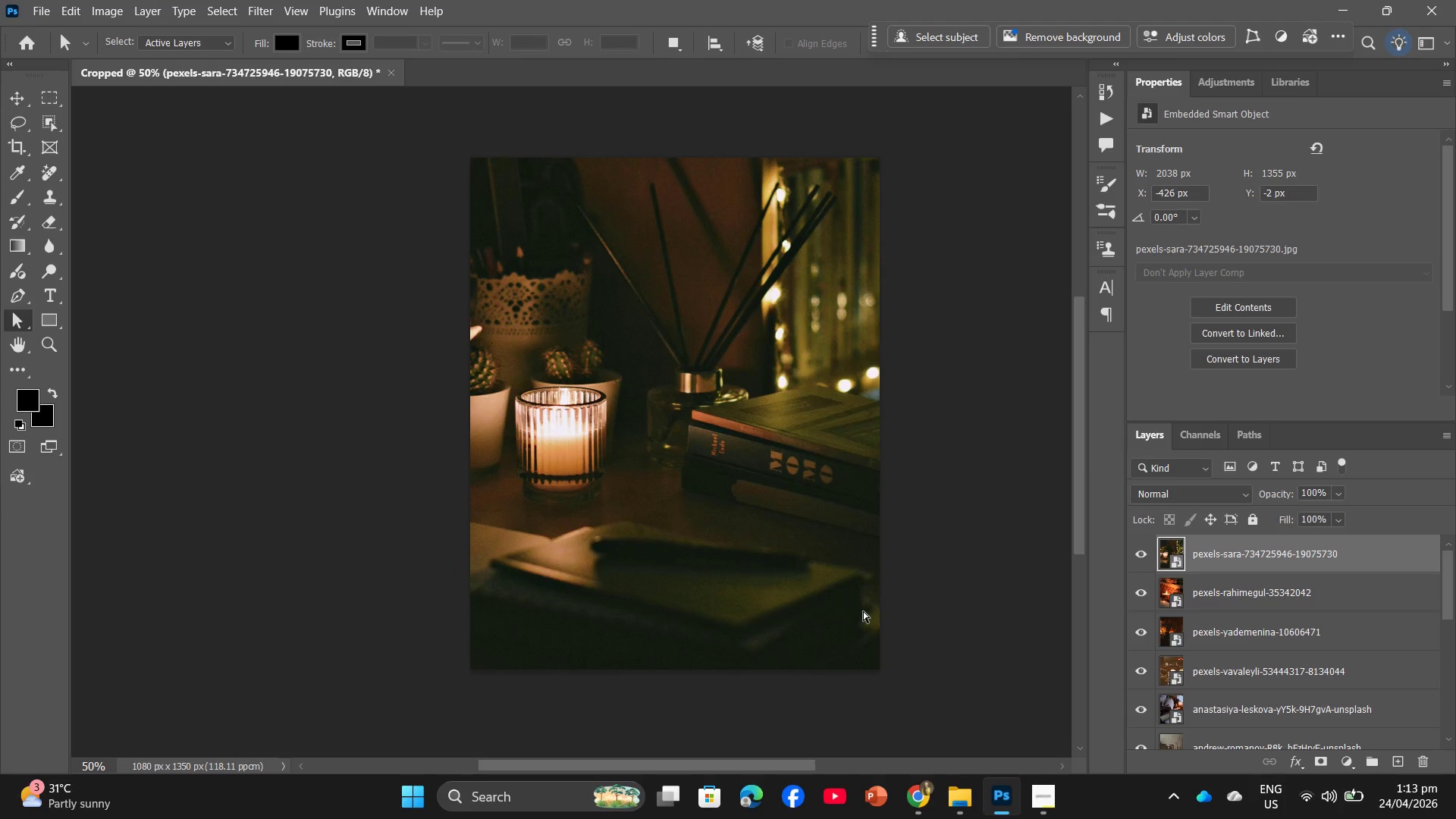 
key(Alt+Control+Shift+W)
 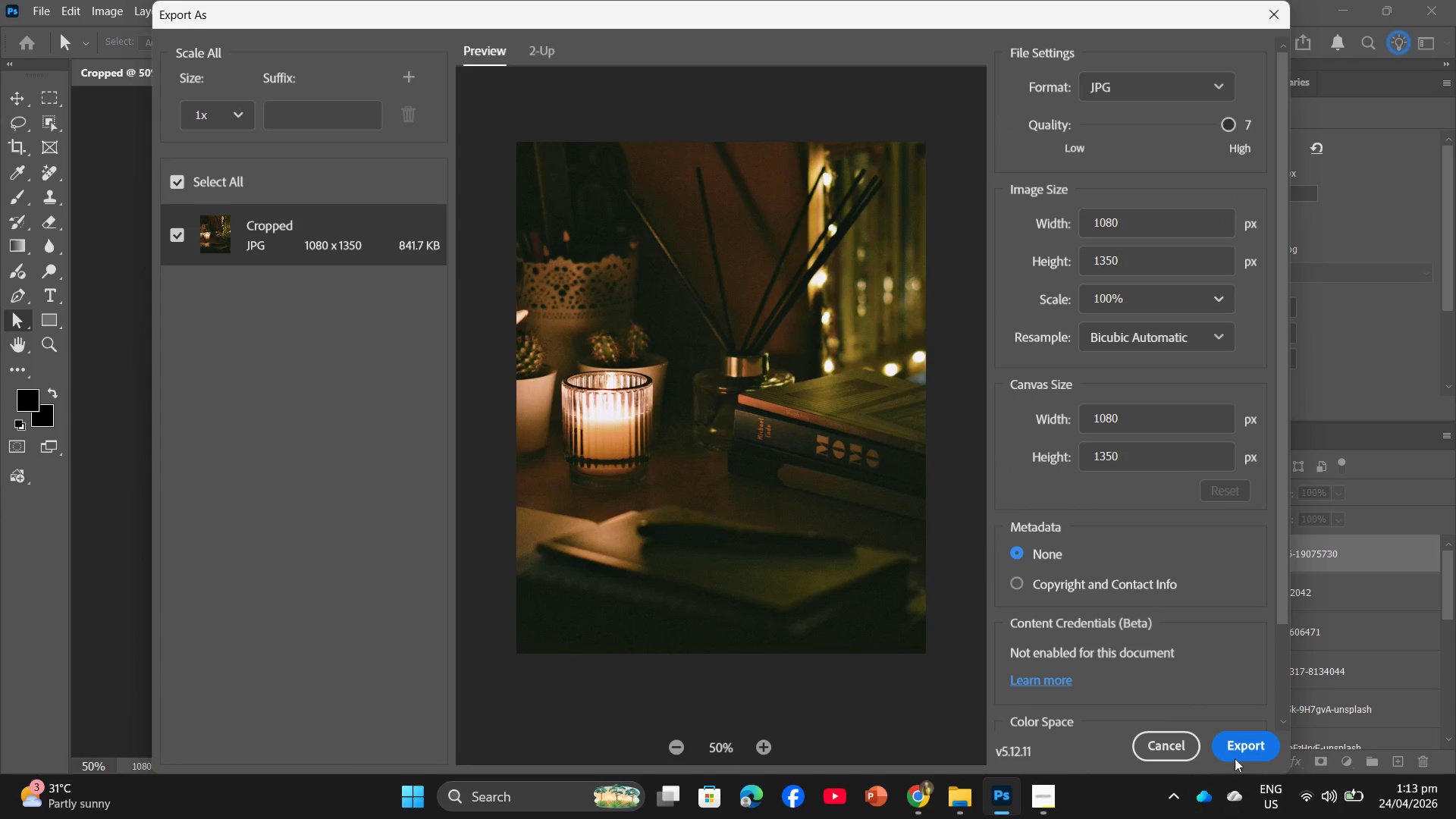 
left_click([1239, 753])
 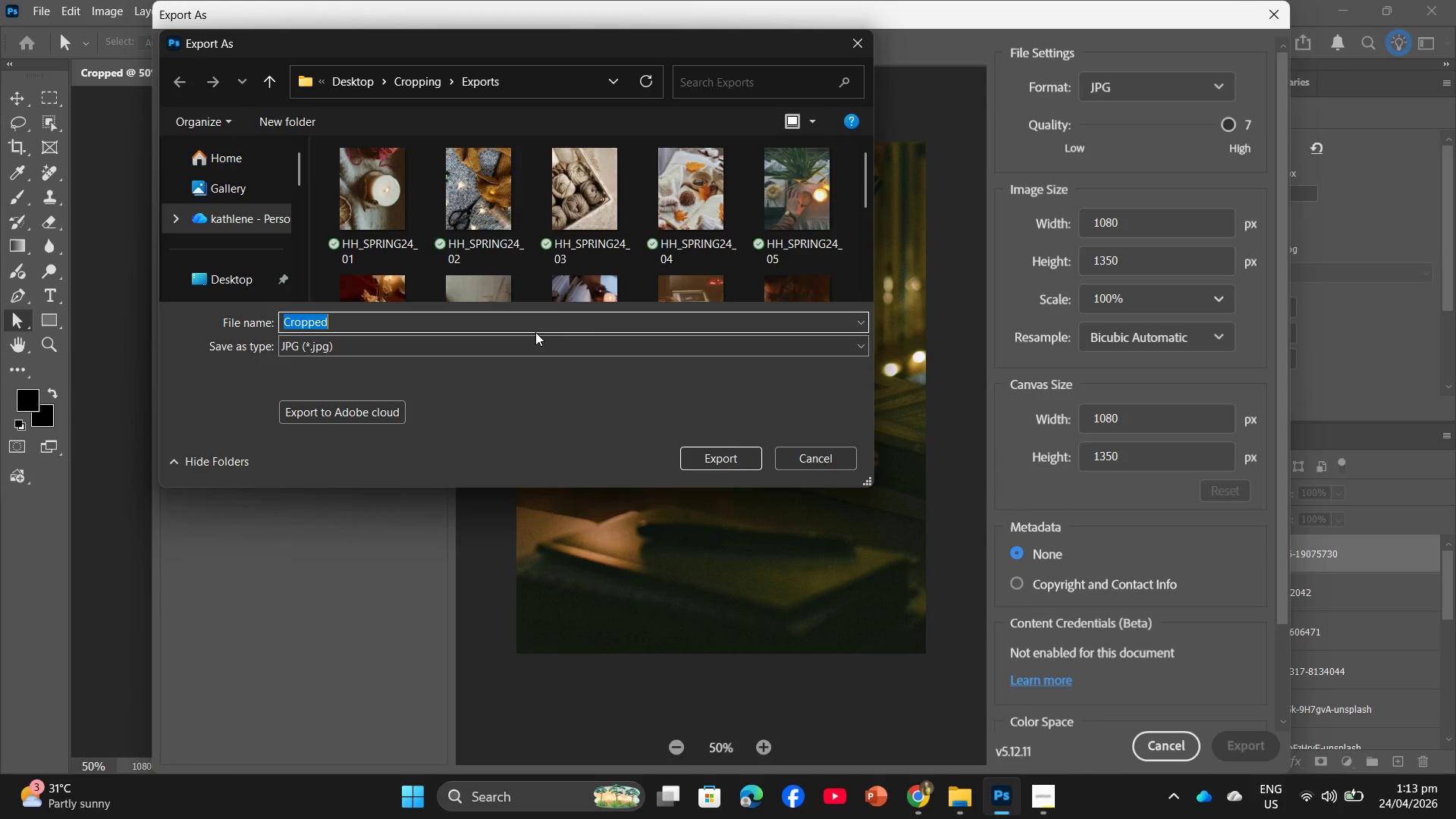 
scroll: coordinate [575, 262], scroll_direction: down, amount: 3.0
 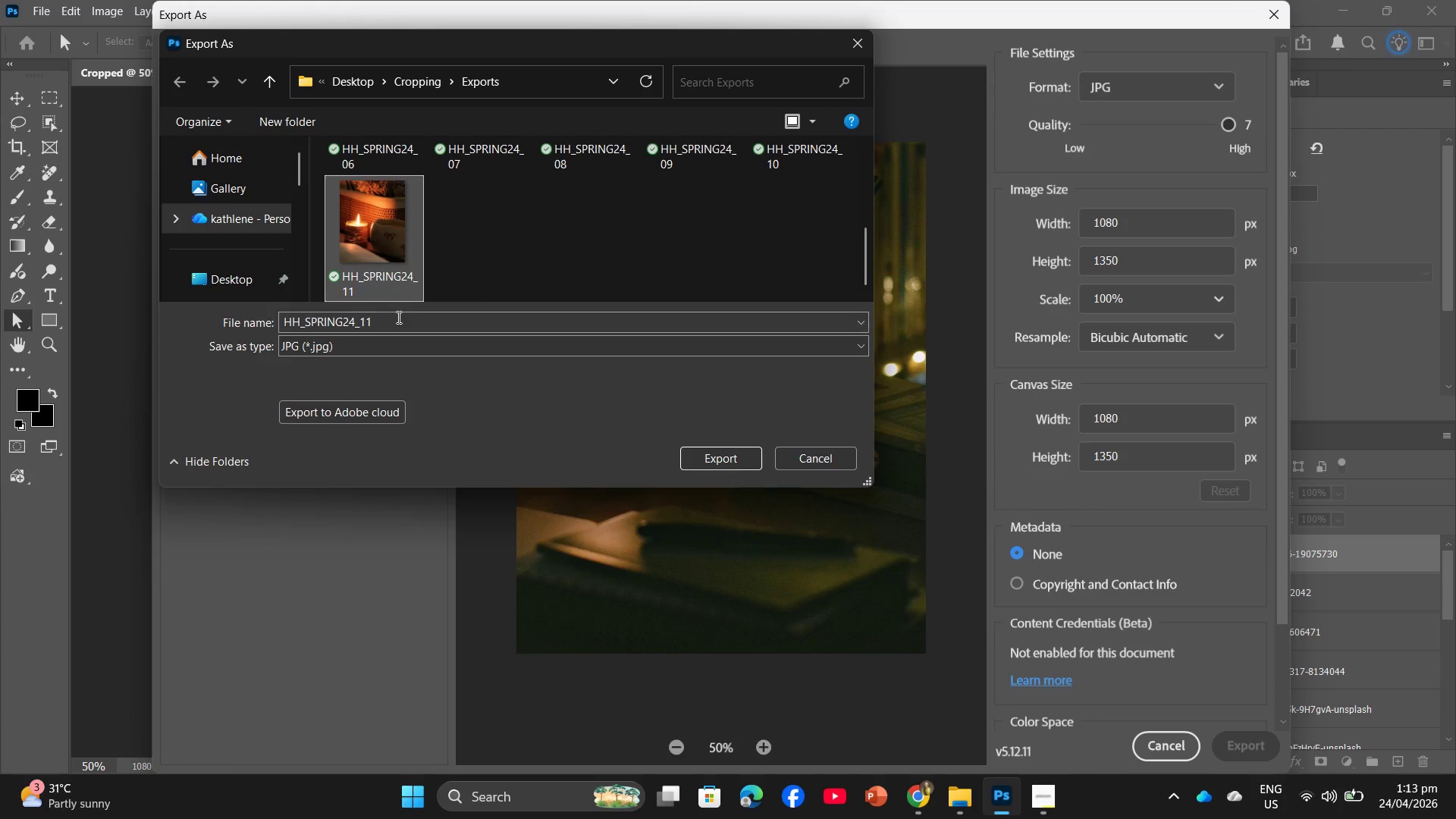 
double_click([397, 317])
 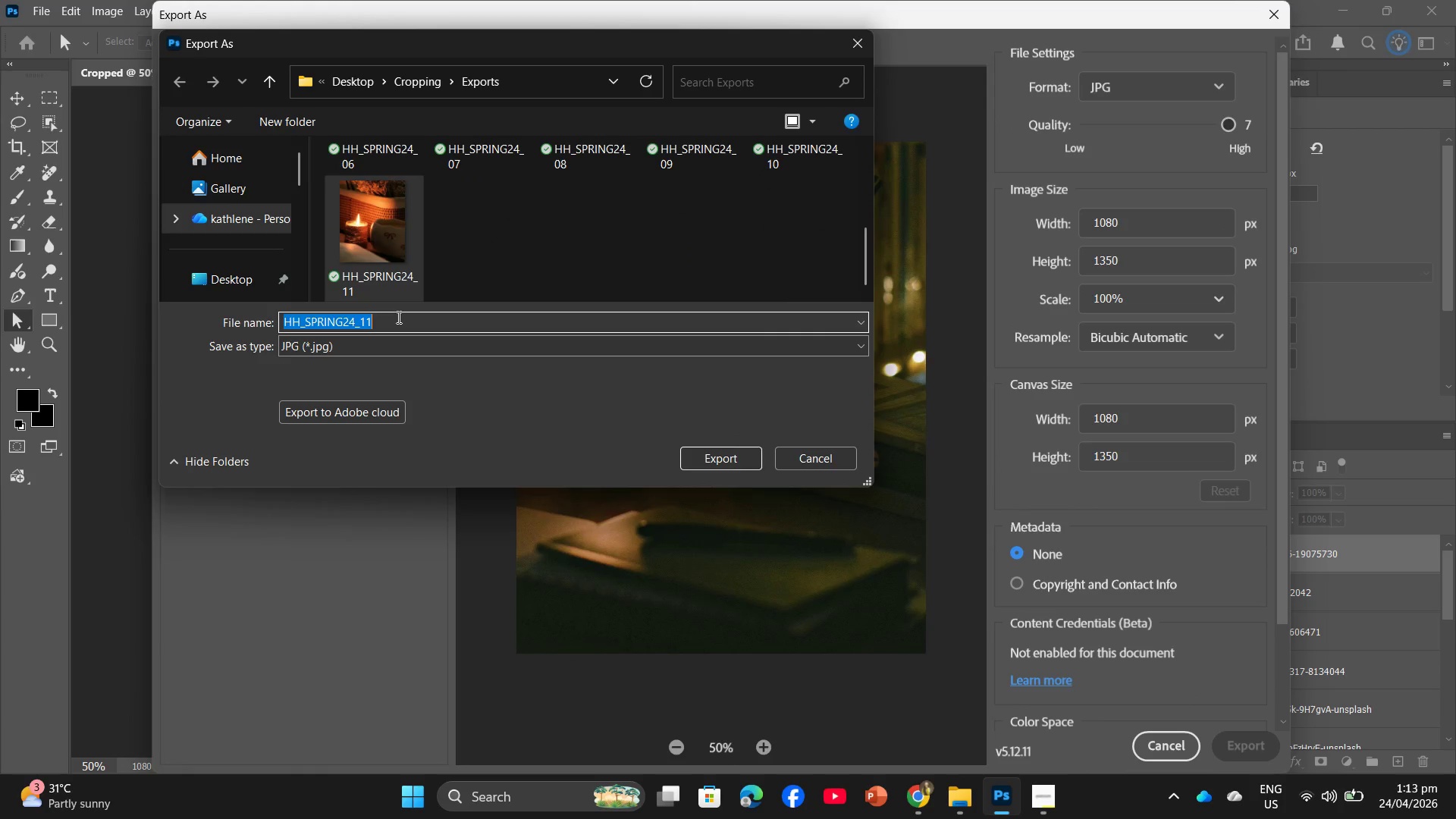 
triple_click([397, 317])
 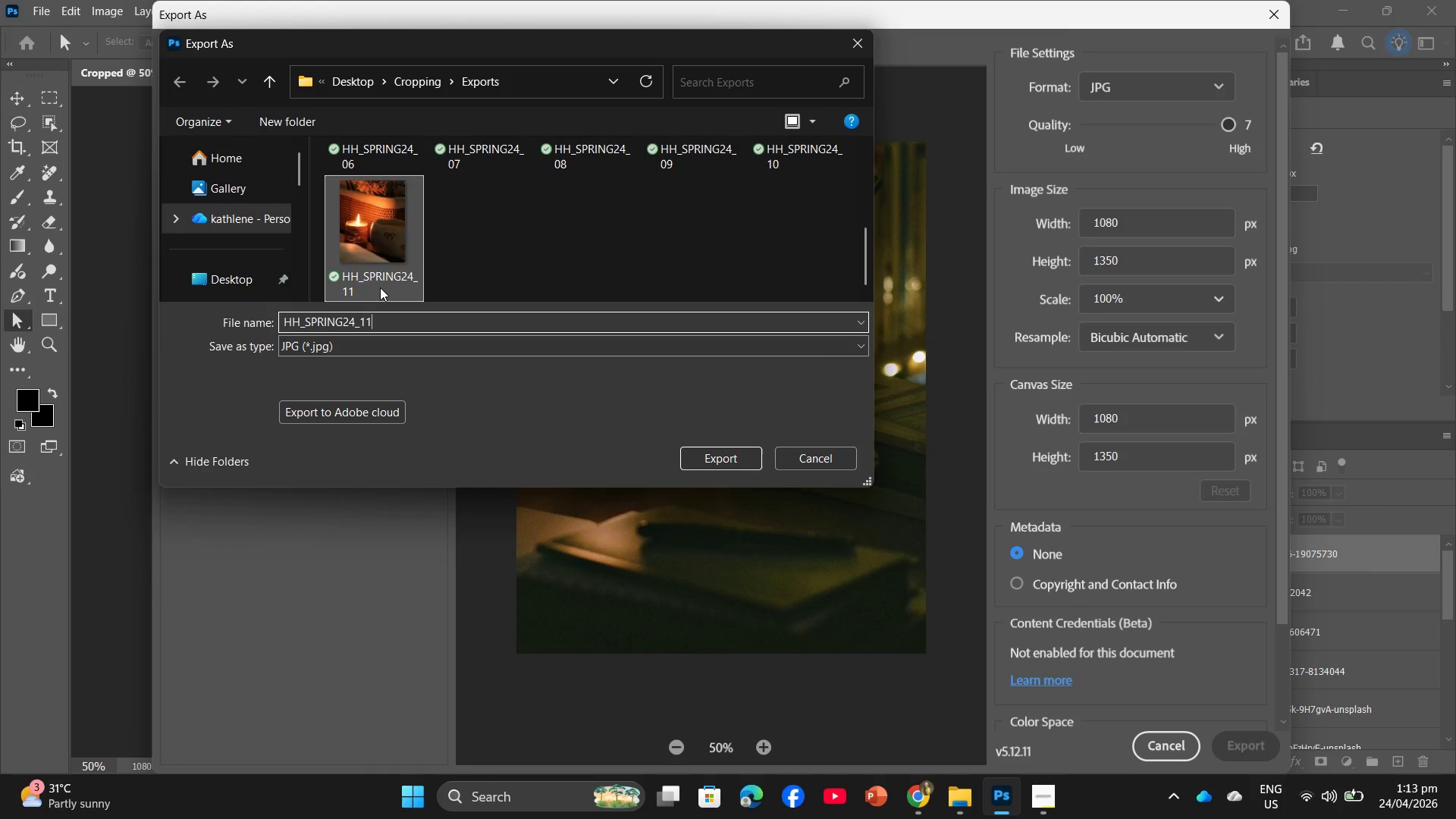 
key(Backspace)
 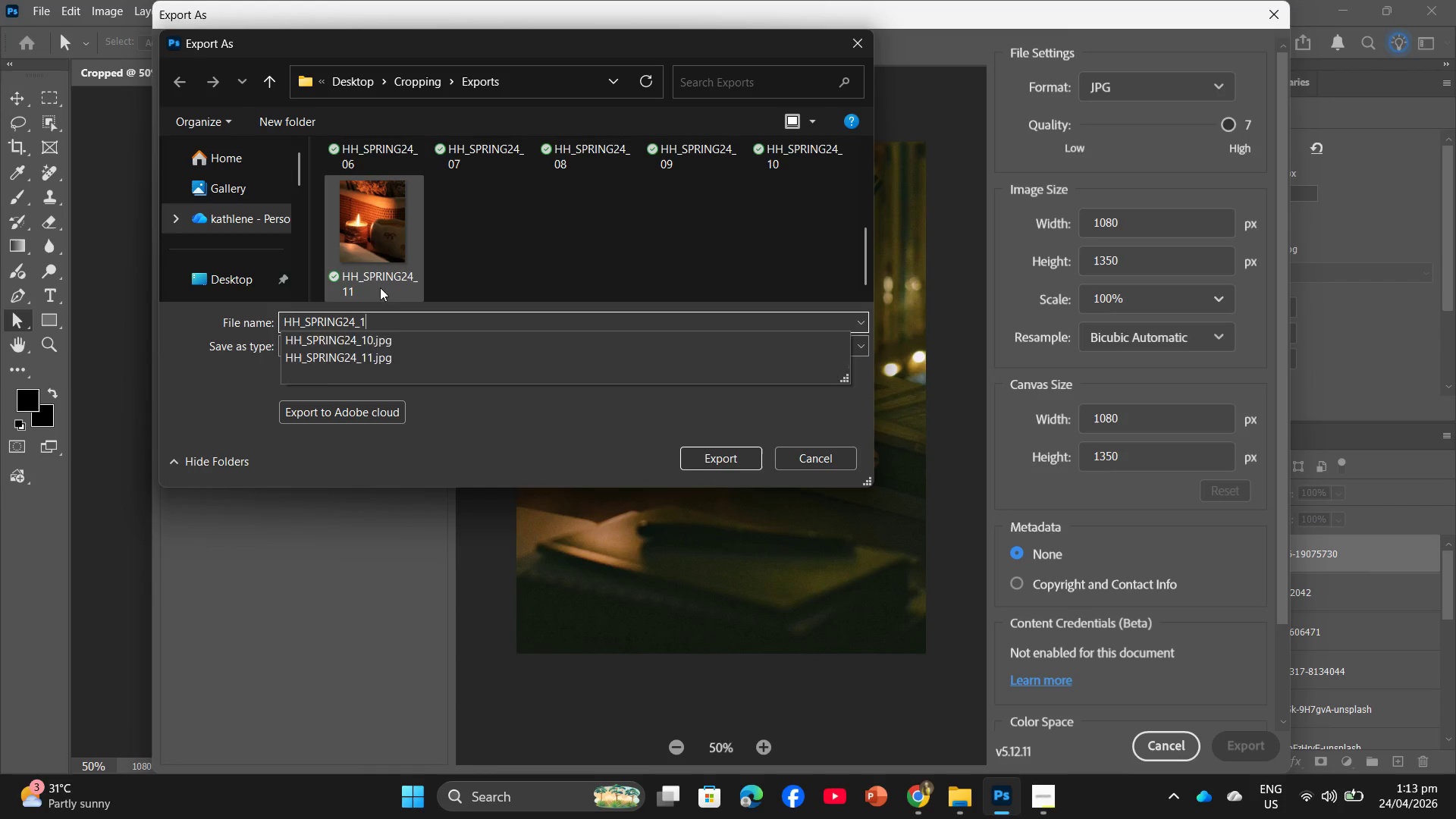 
key(Numpad2)
 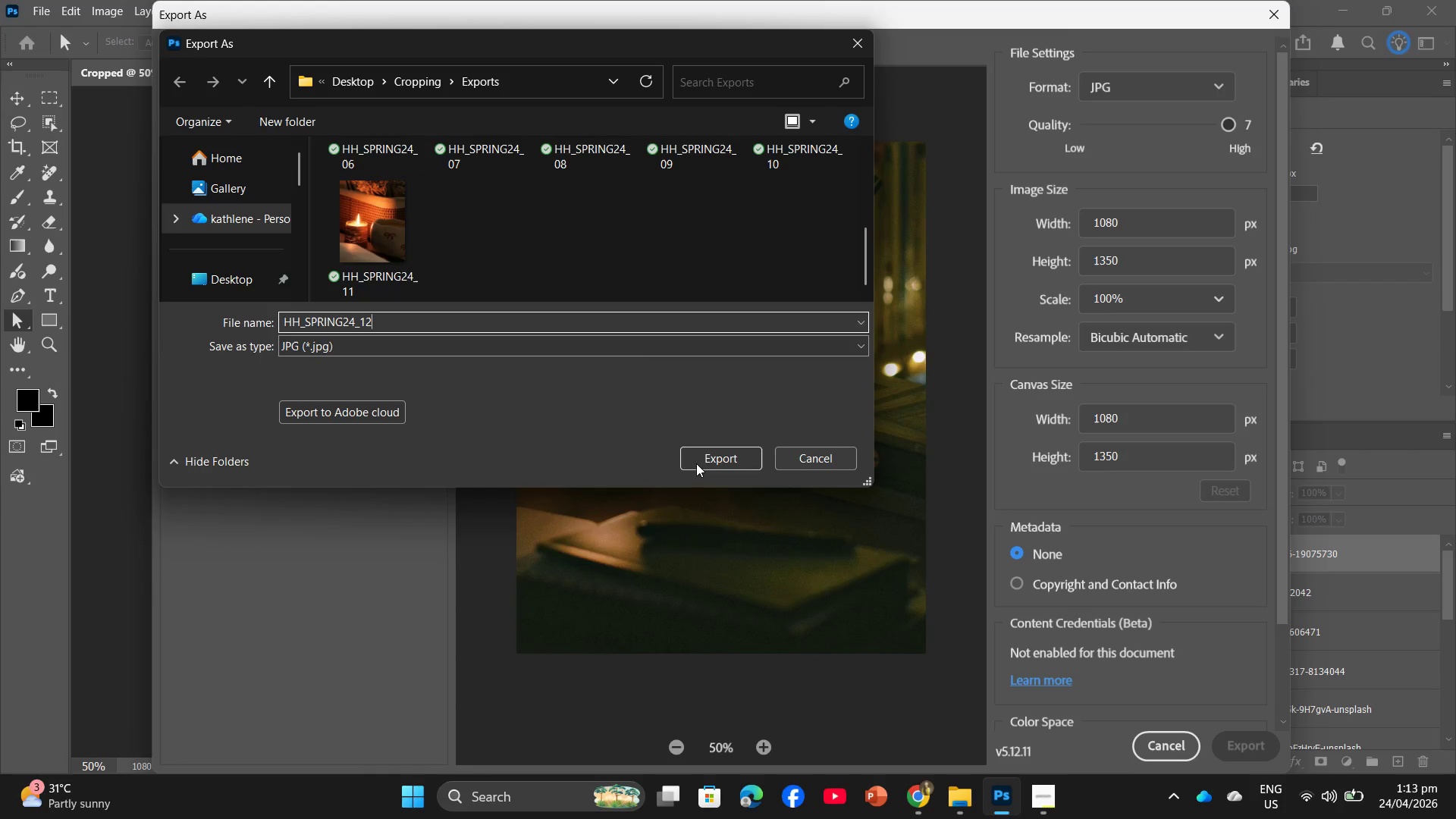 
left_click([704, 461])
 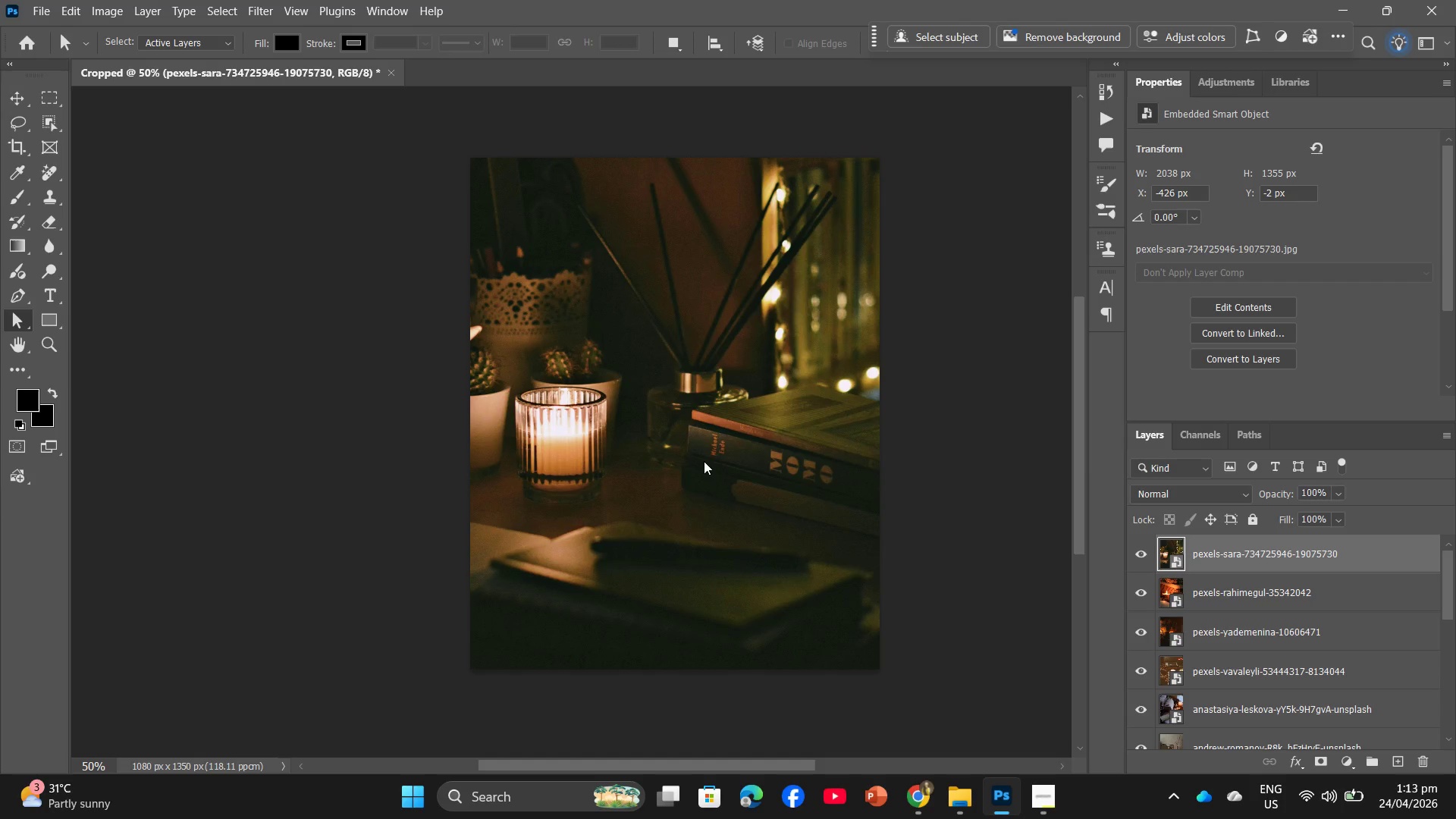 
wait(16.19)
 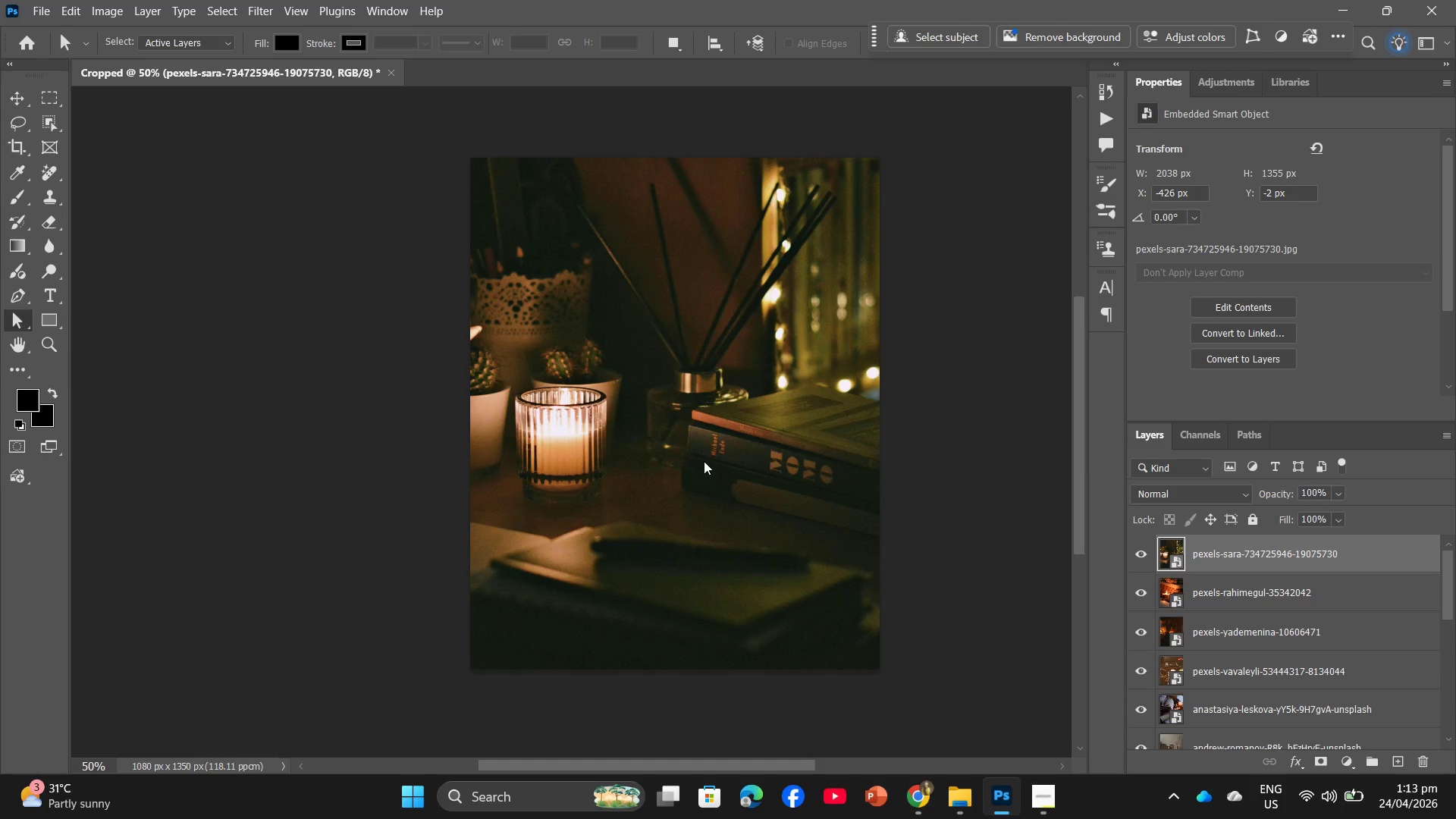 
left_click([926, 796])
 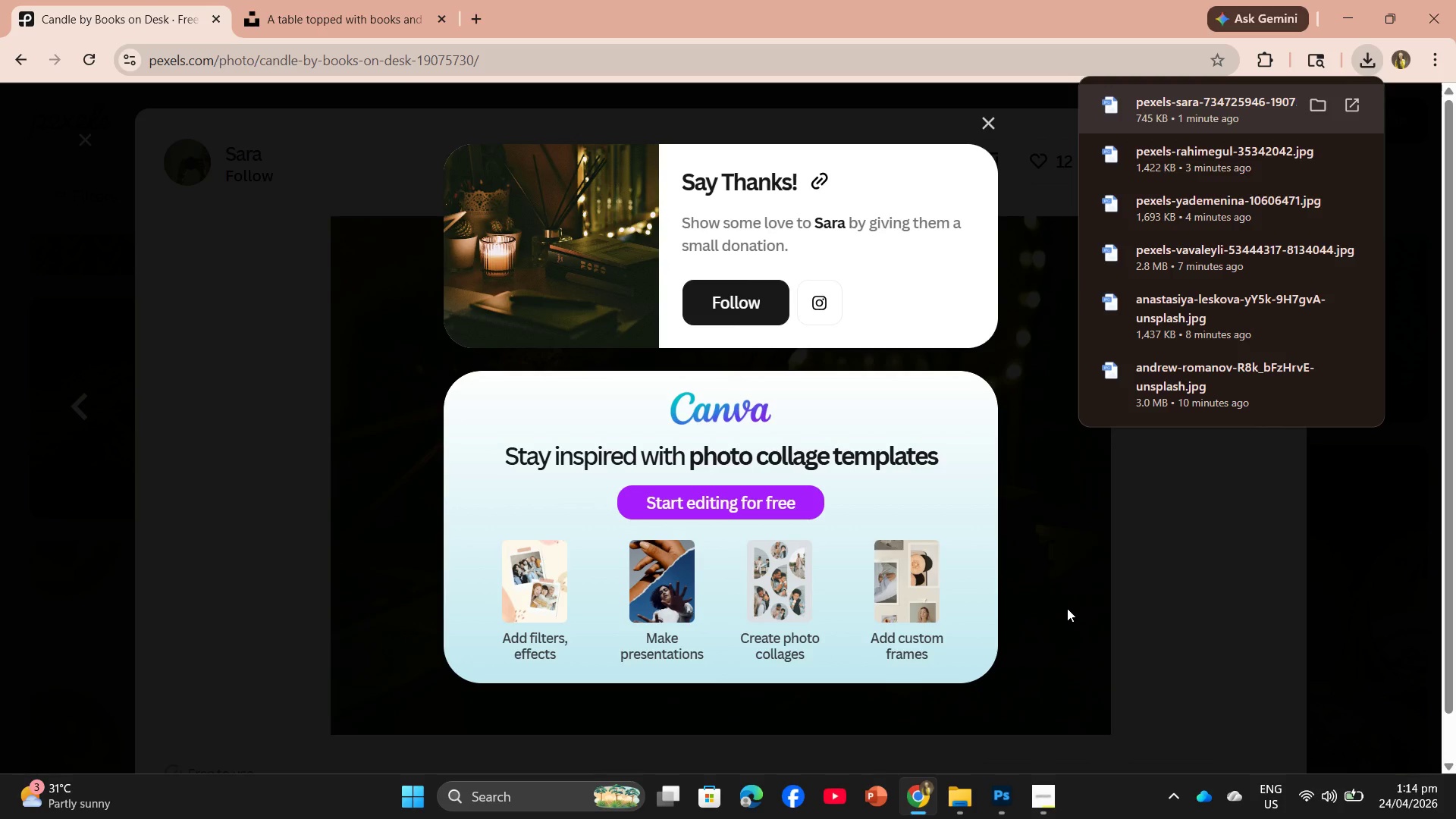 
left_click([1067, 608])
 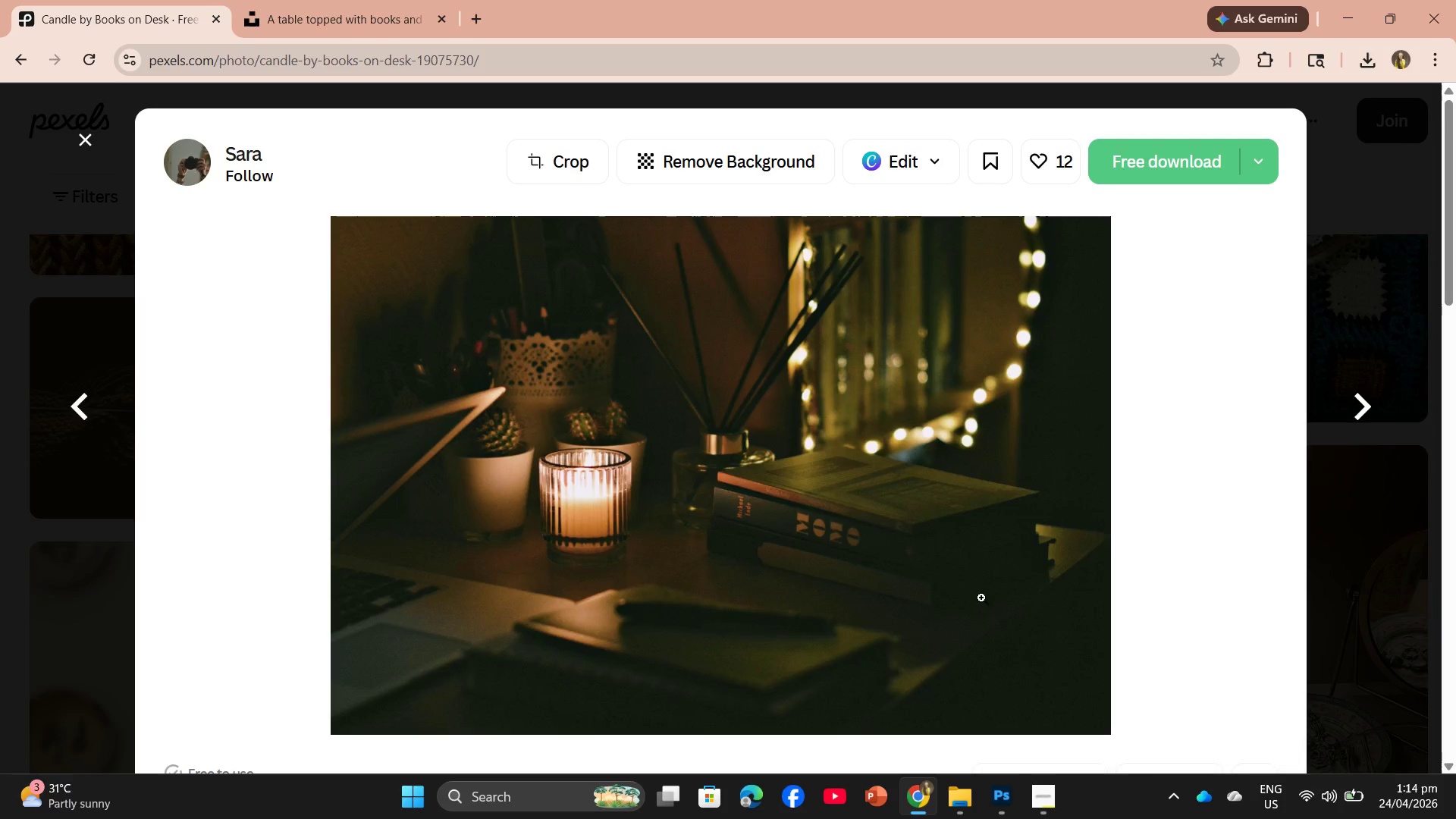 
scroll: coordinate [845, 573], scroll_direction: down, amount: 21.0
 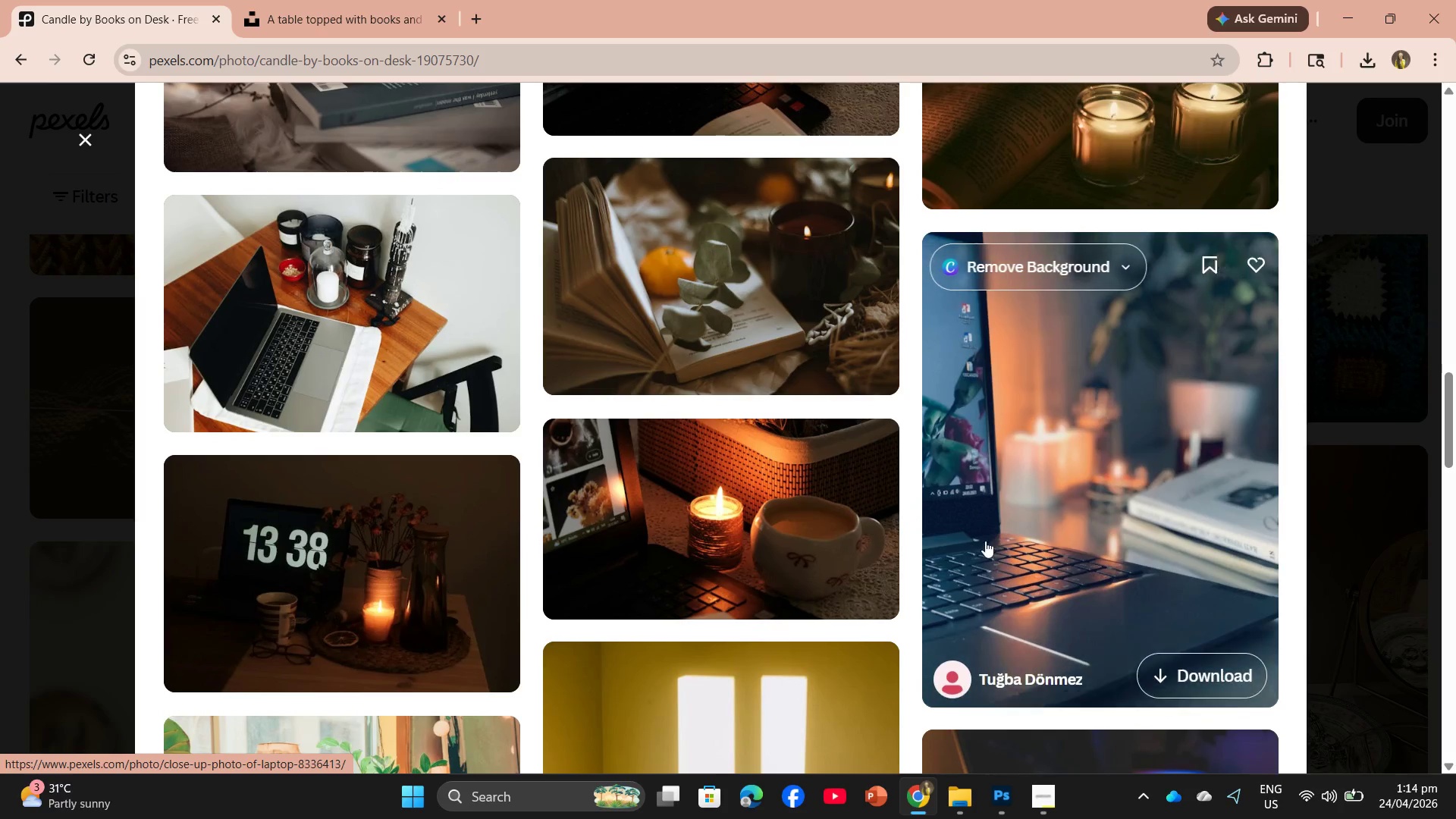 
left_click([1026, 542])
 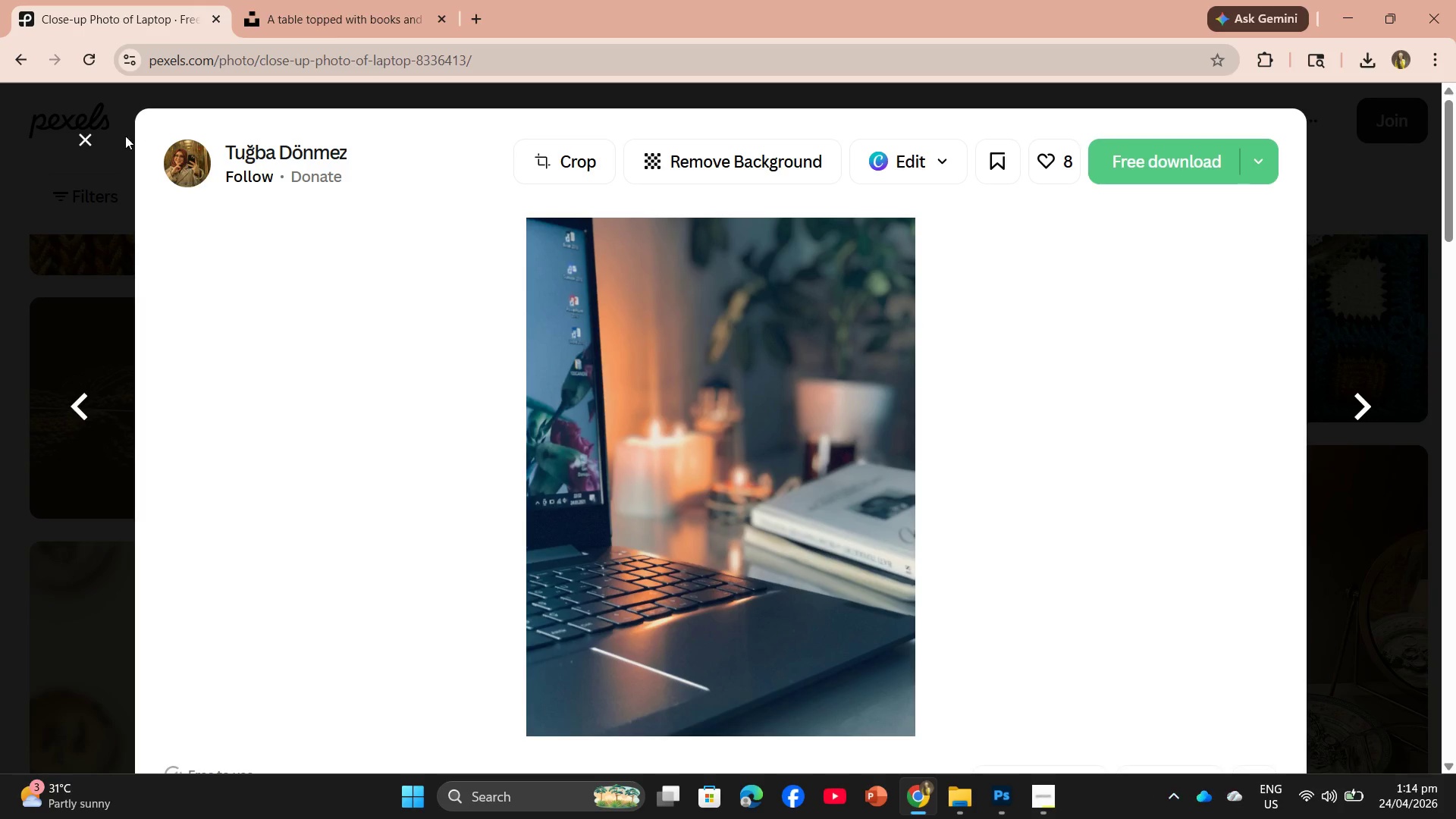 
wait(7.2)
 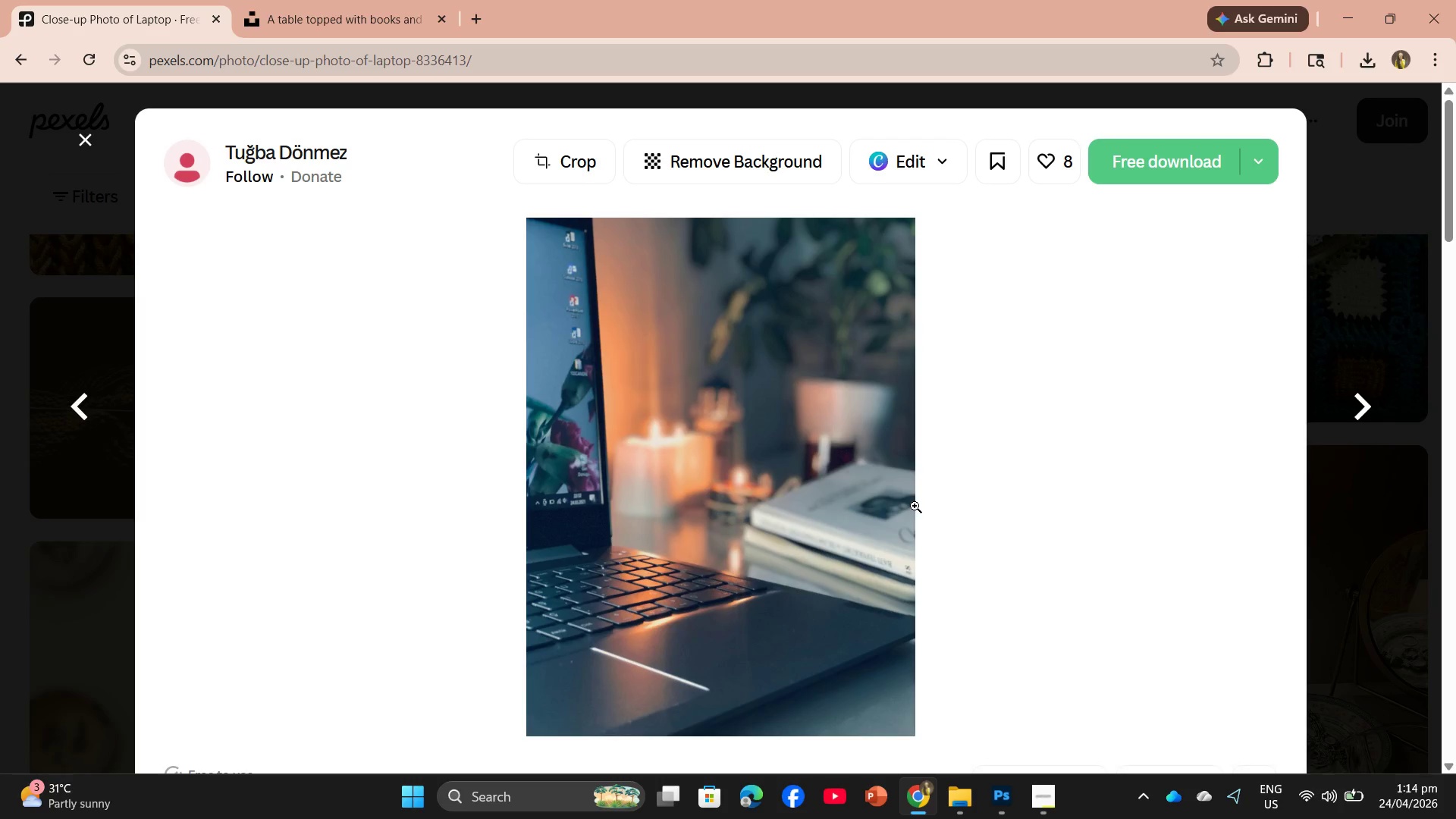 
scroll: coordinate [813, 456], scroll_direction: down, amount: 7.0
 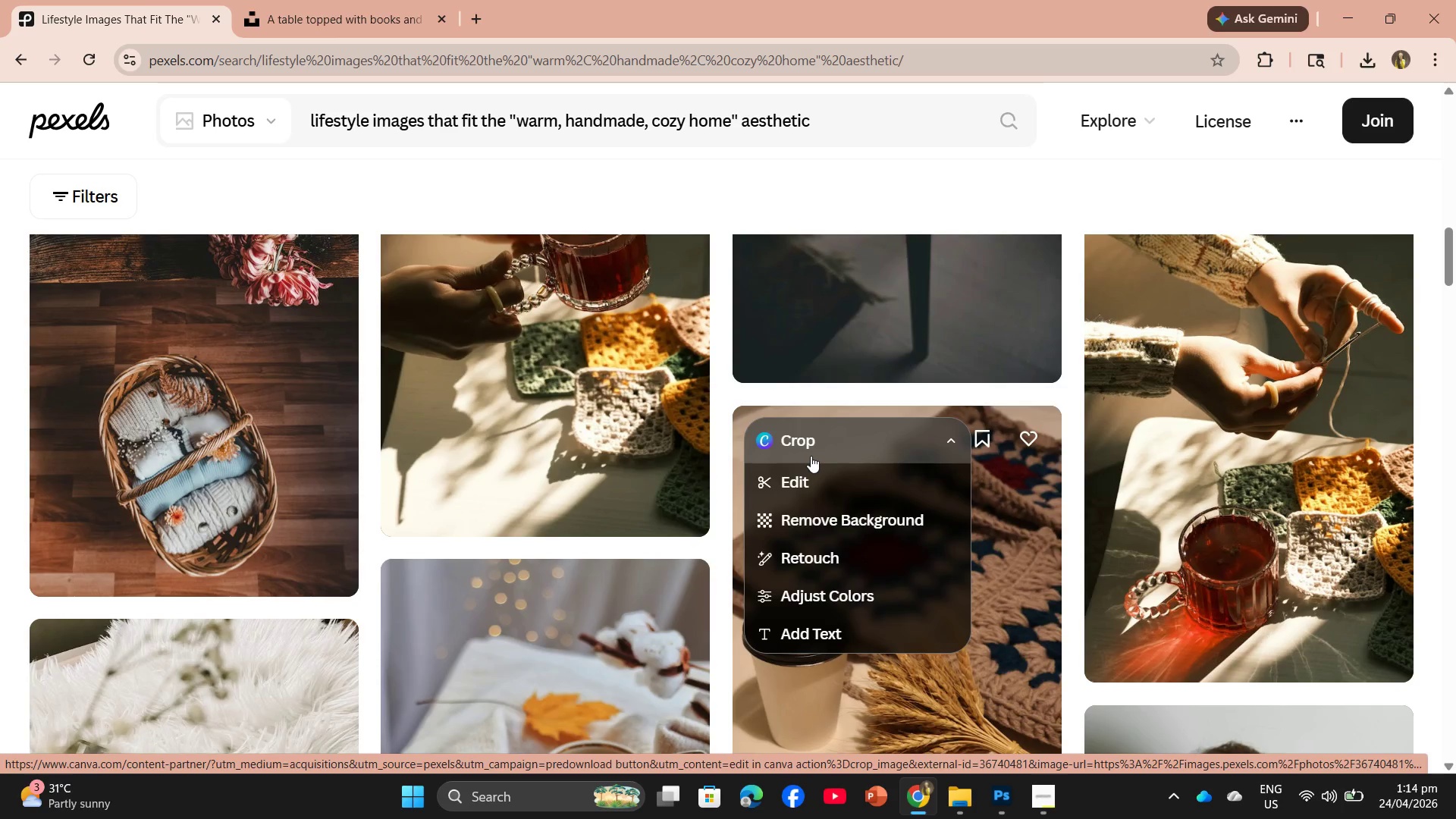 
wait(32.52)
 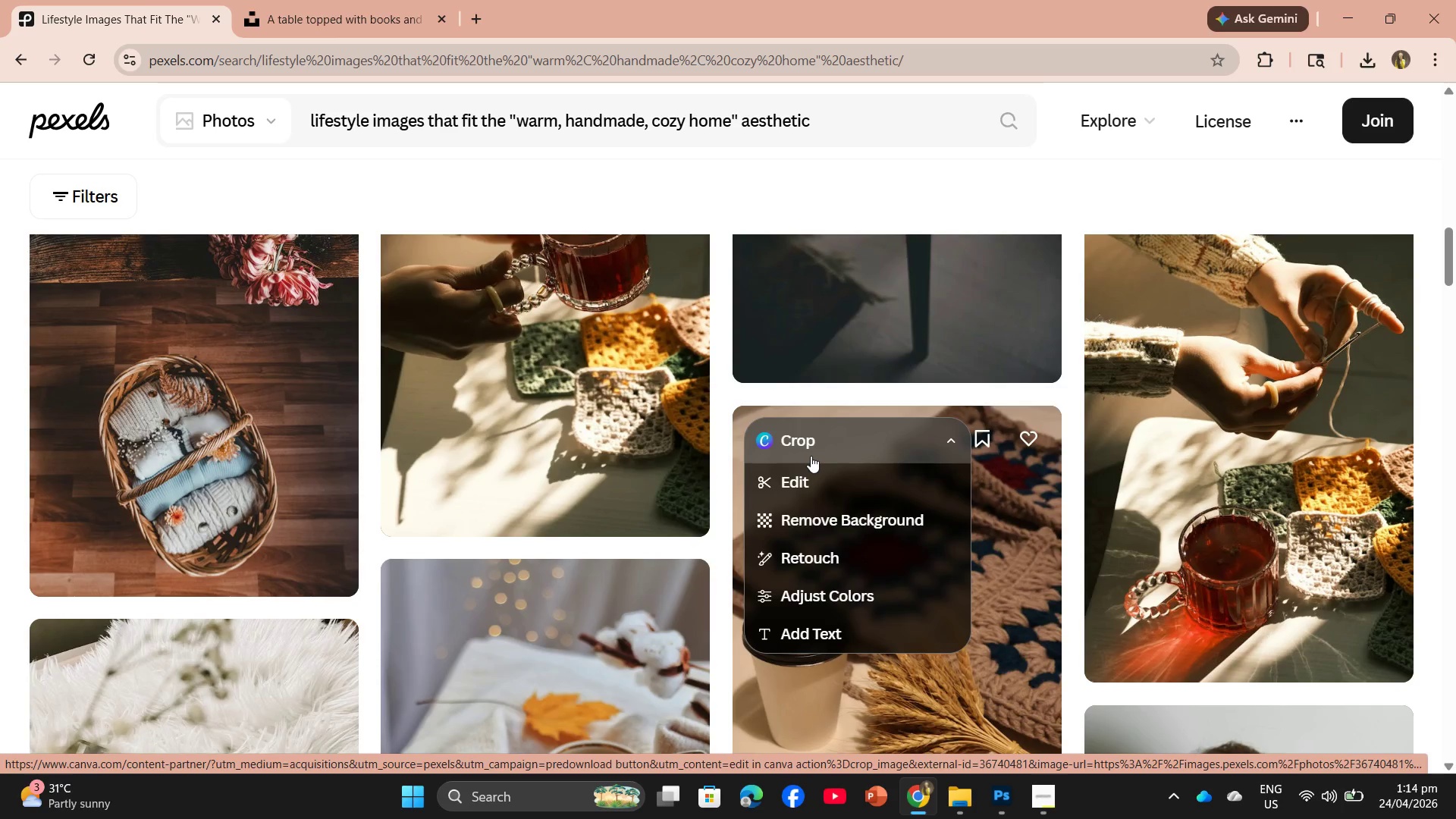 
scroll: coordinate [551, 463], scroll_direction: up, amount: 2.0
 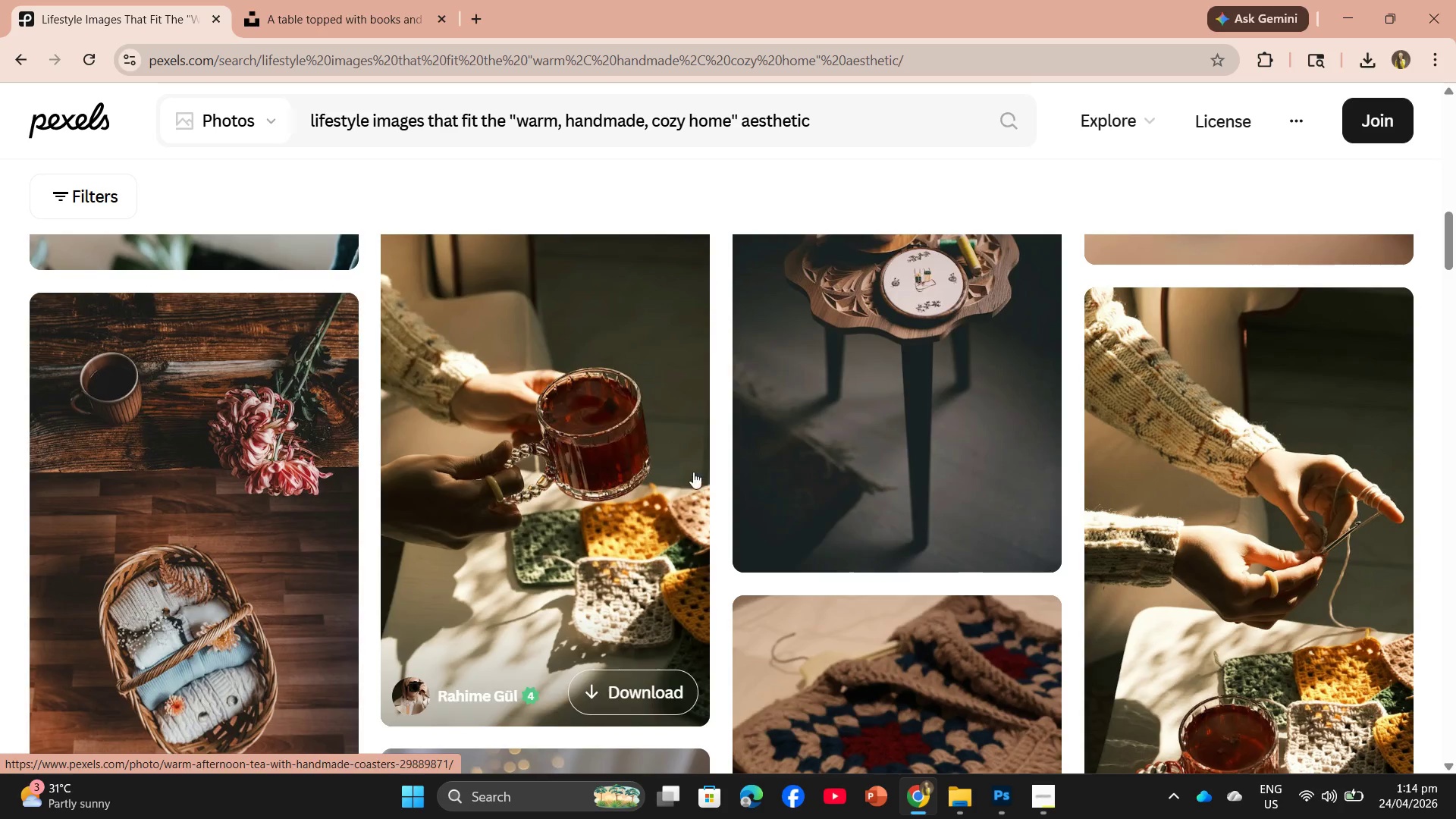 
scroll: coordinate [971, 546], scroll_direction: down, amount: 12.0
 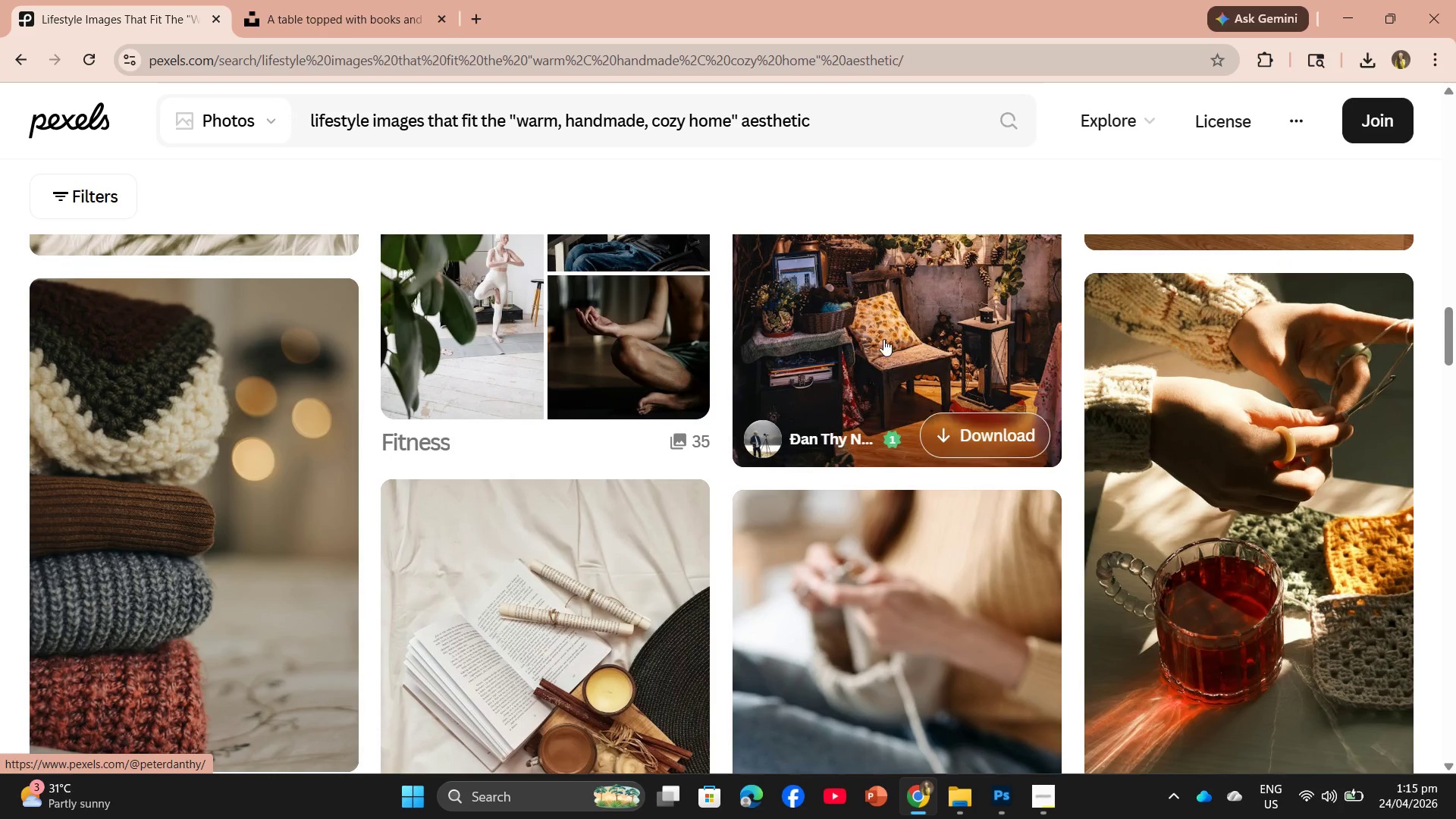 
left_click([883, 339])
 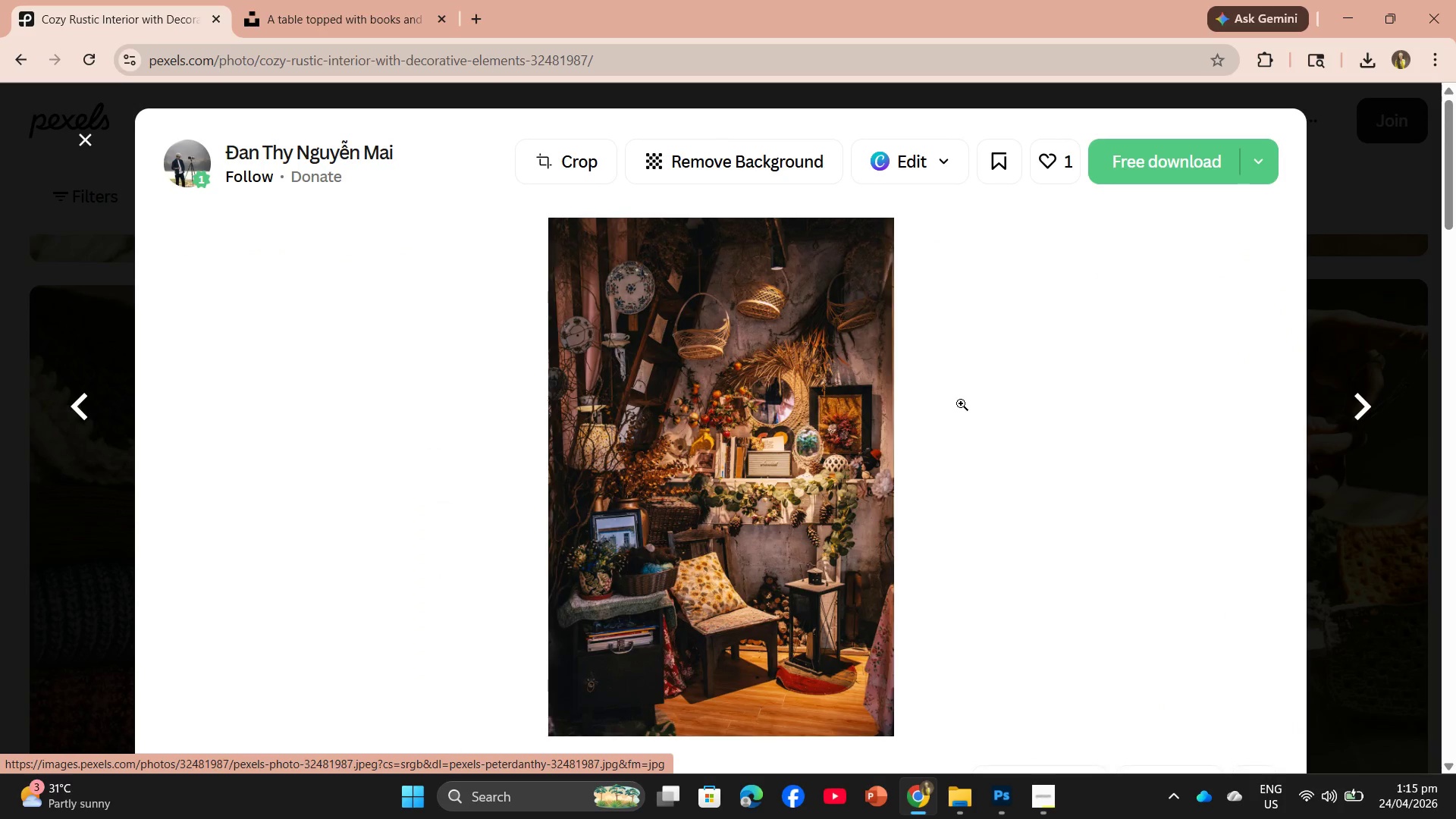 
wait(8.86)
 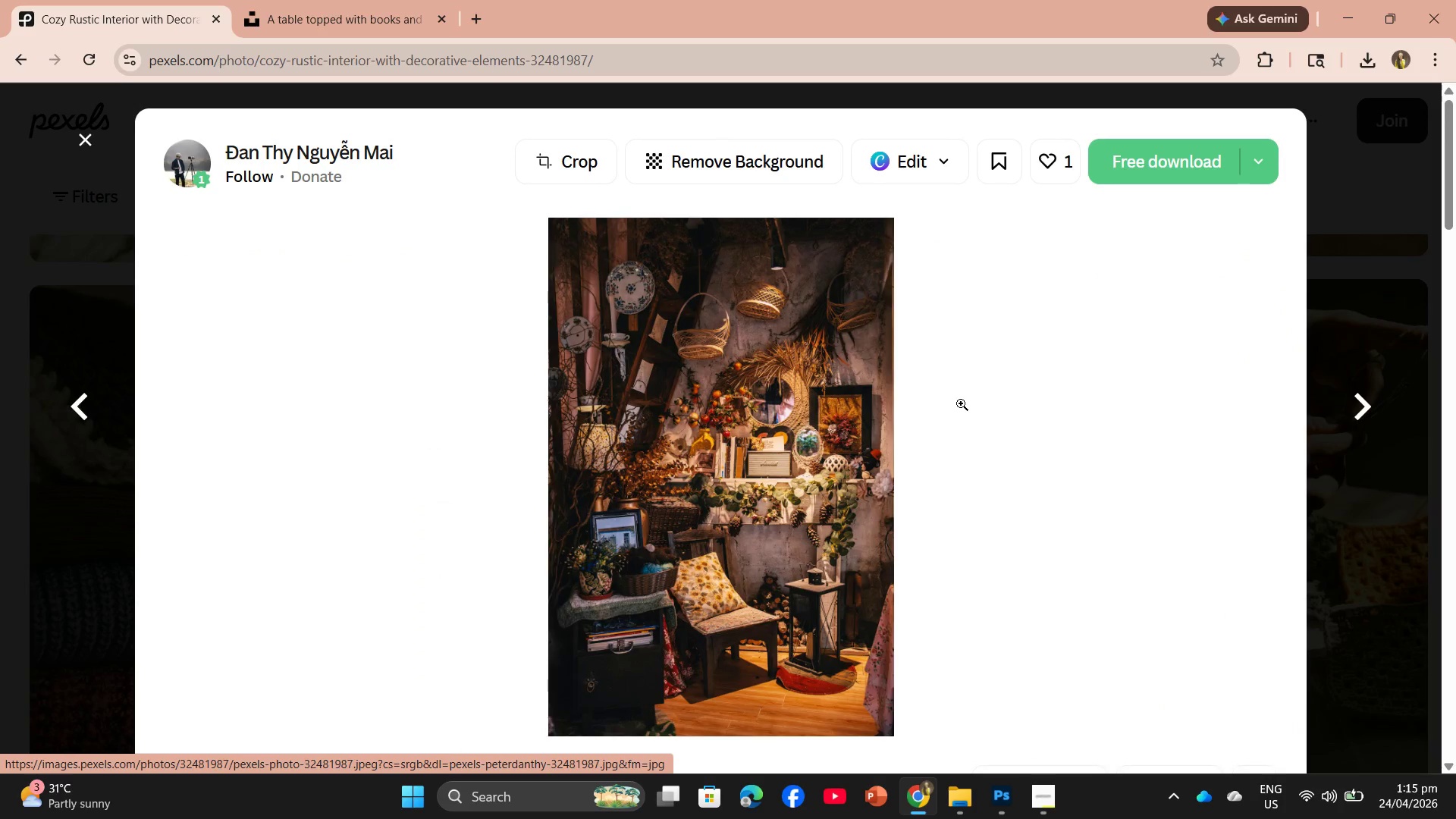 
scroll: coordinate [835, 515], scroll_direction: down, amount: 9.0
 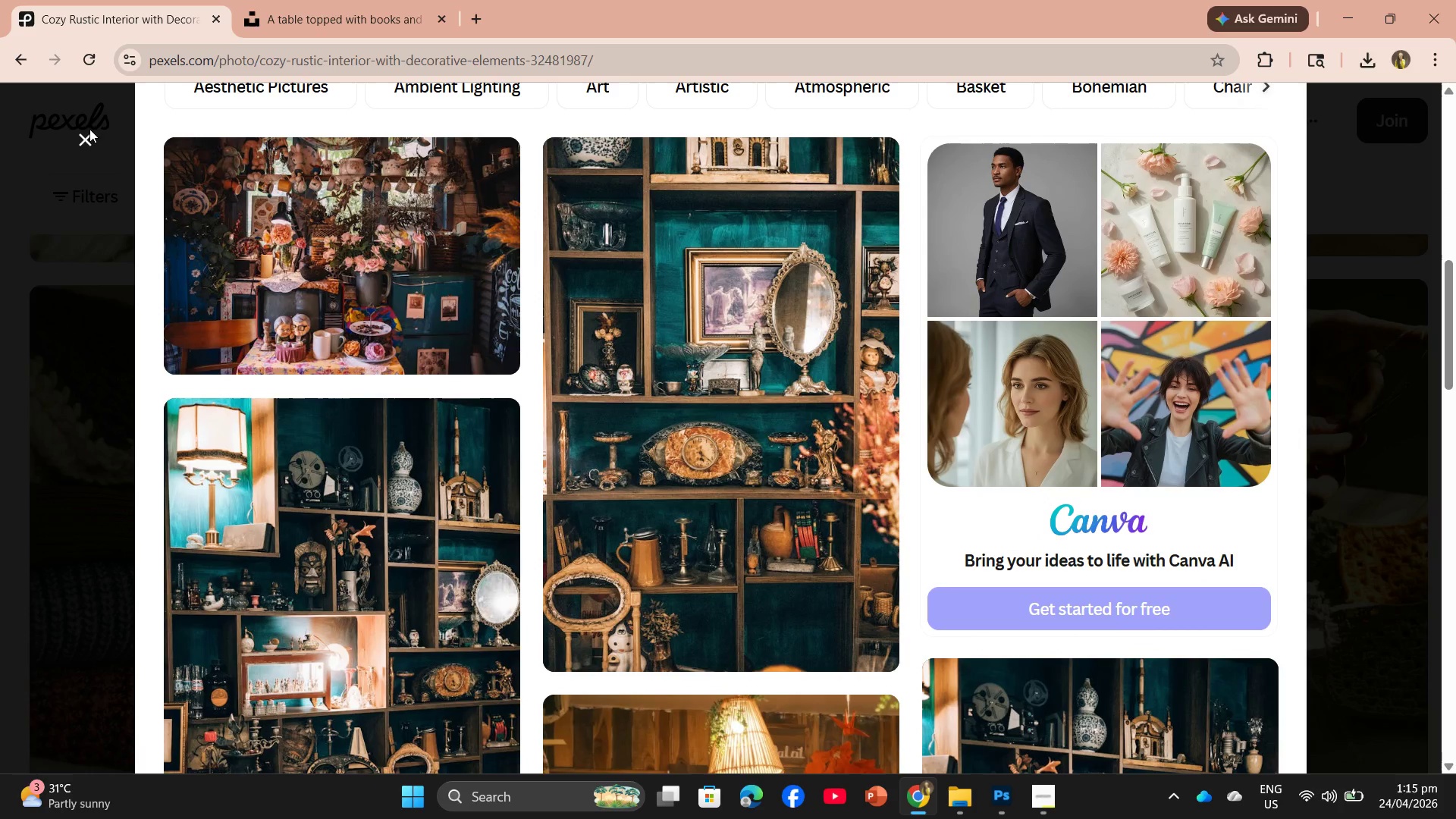 
left_click([87, 133])
 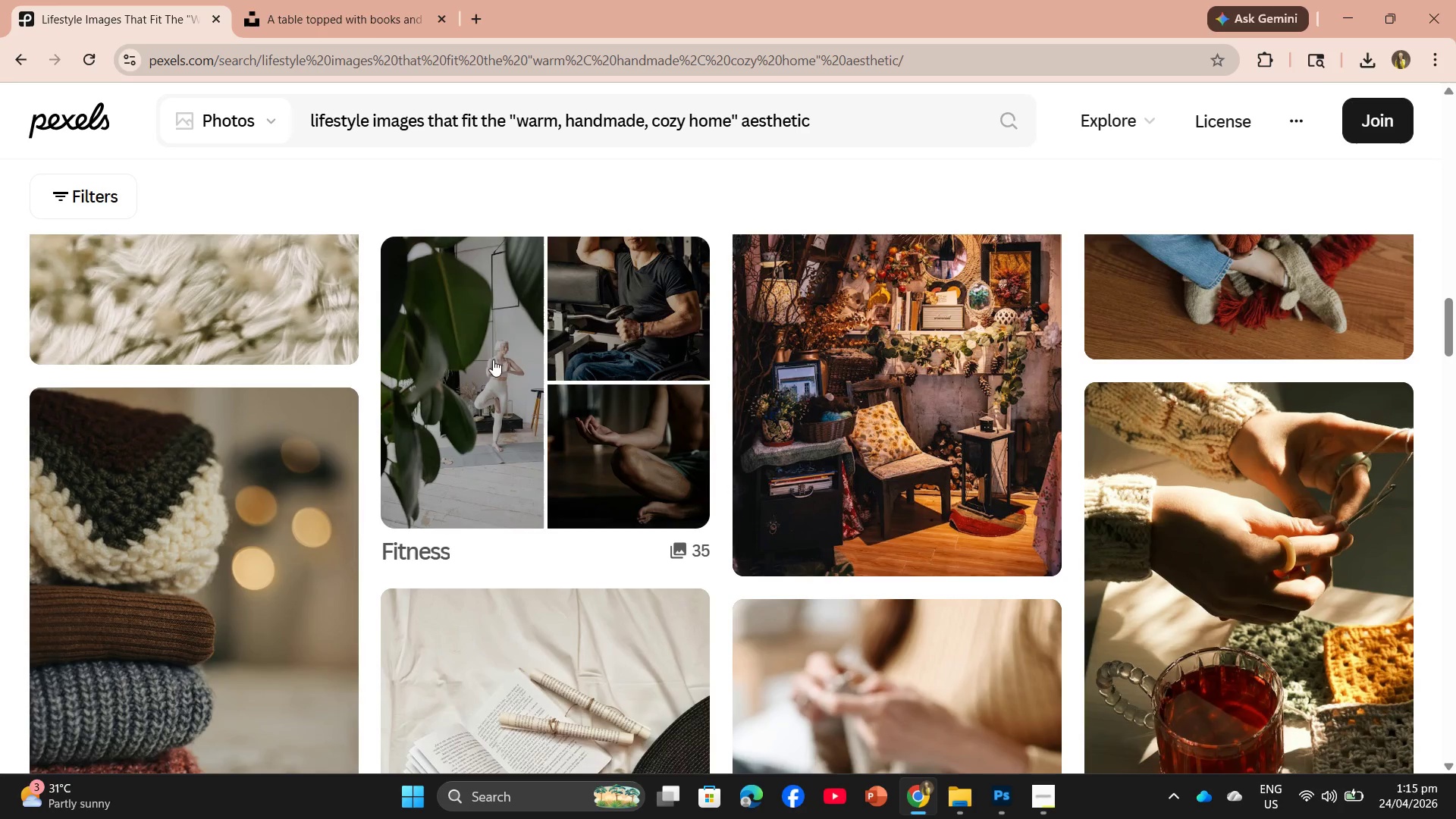 
scroll: coordinate [515, 407], scroll_direction: down, amount: 14.0
 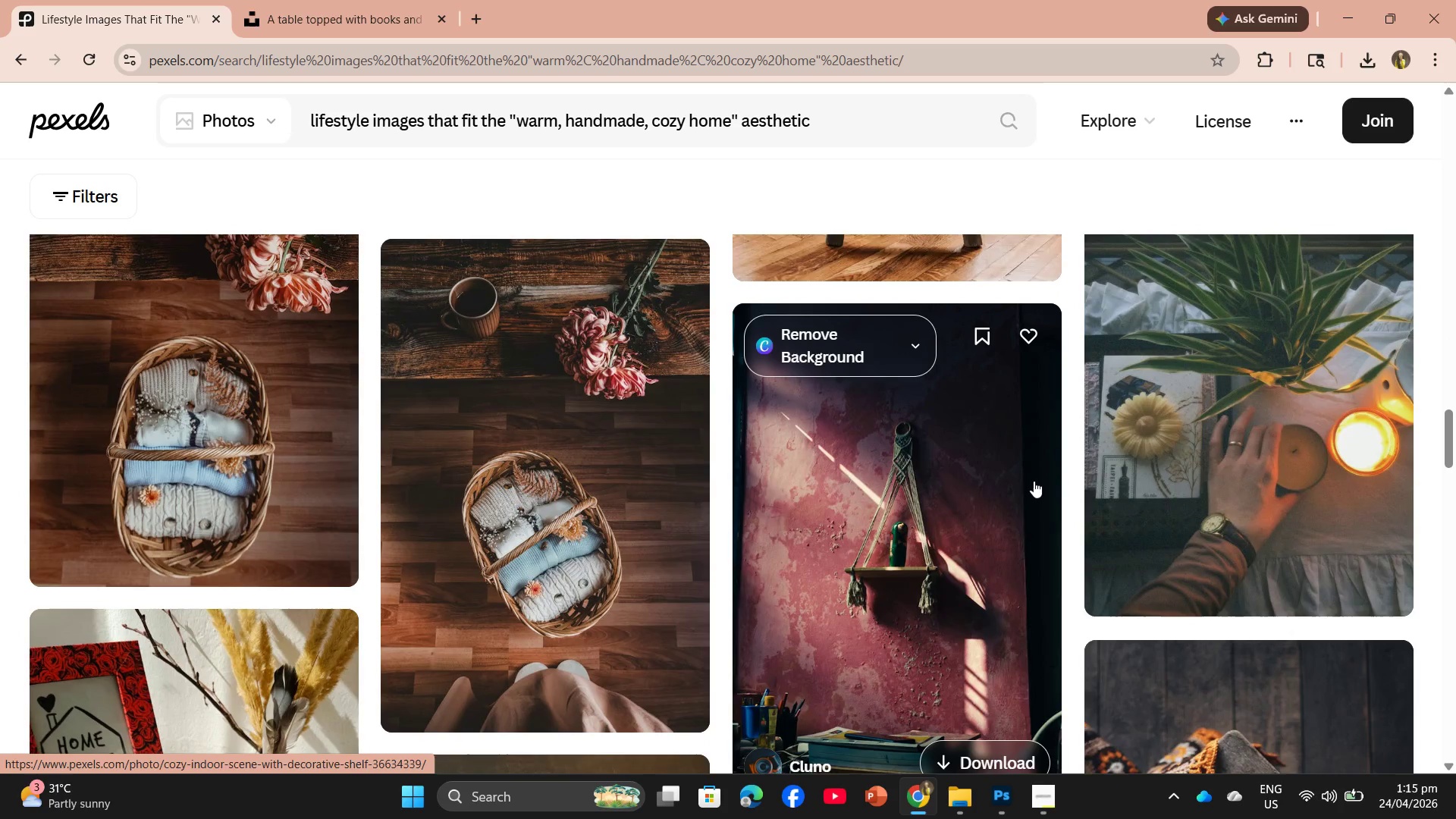 
scroll: coordinate [777, 542], scroll_direction: down, amount: 6.0
 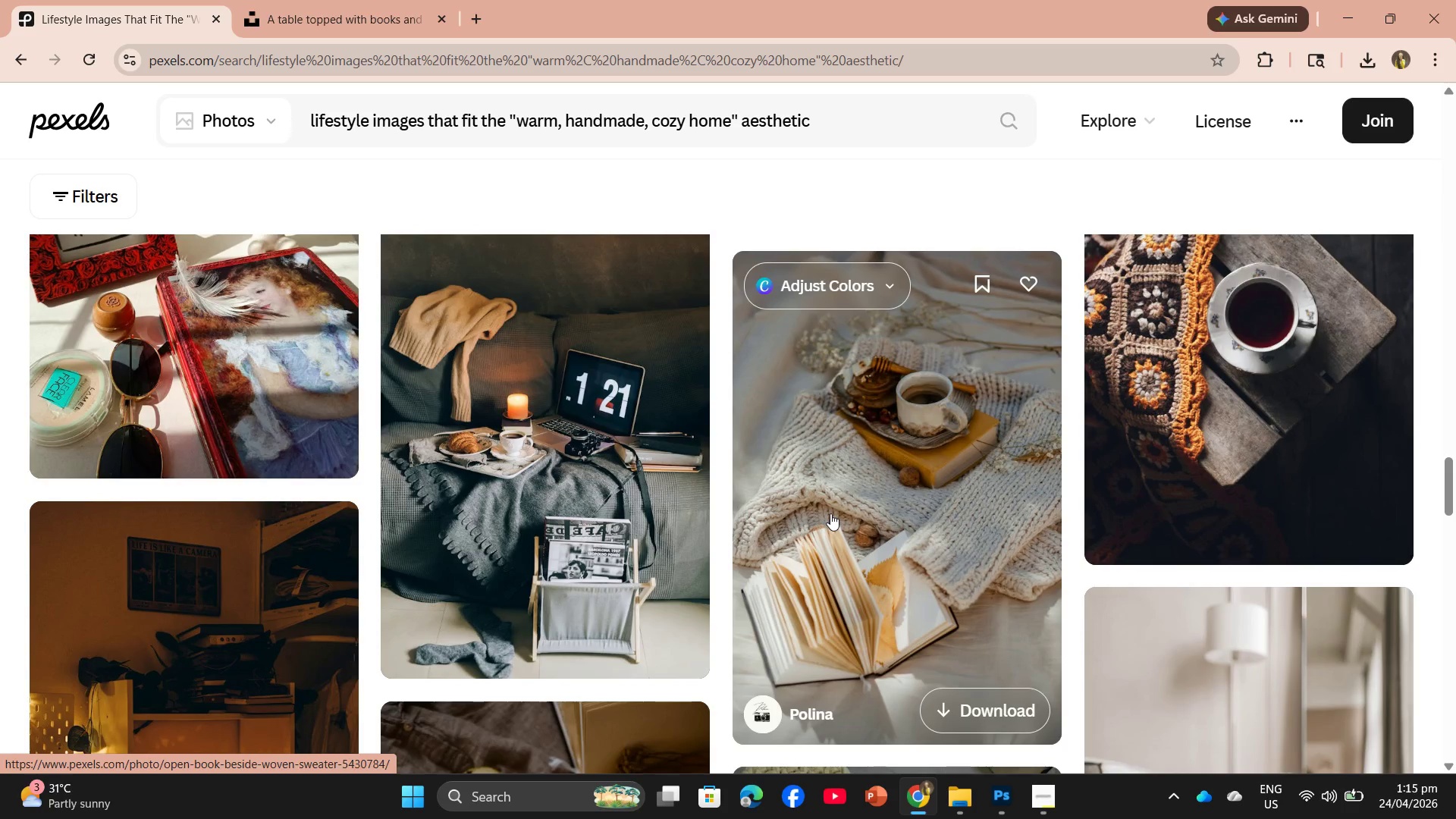 
left_click([830, 513])
 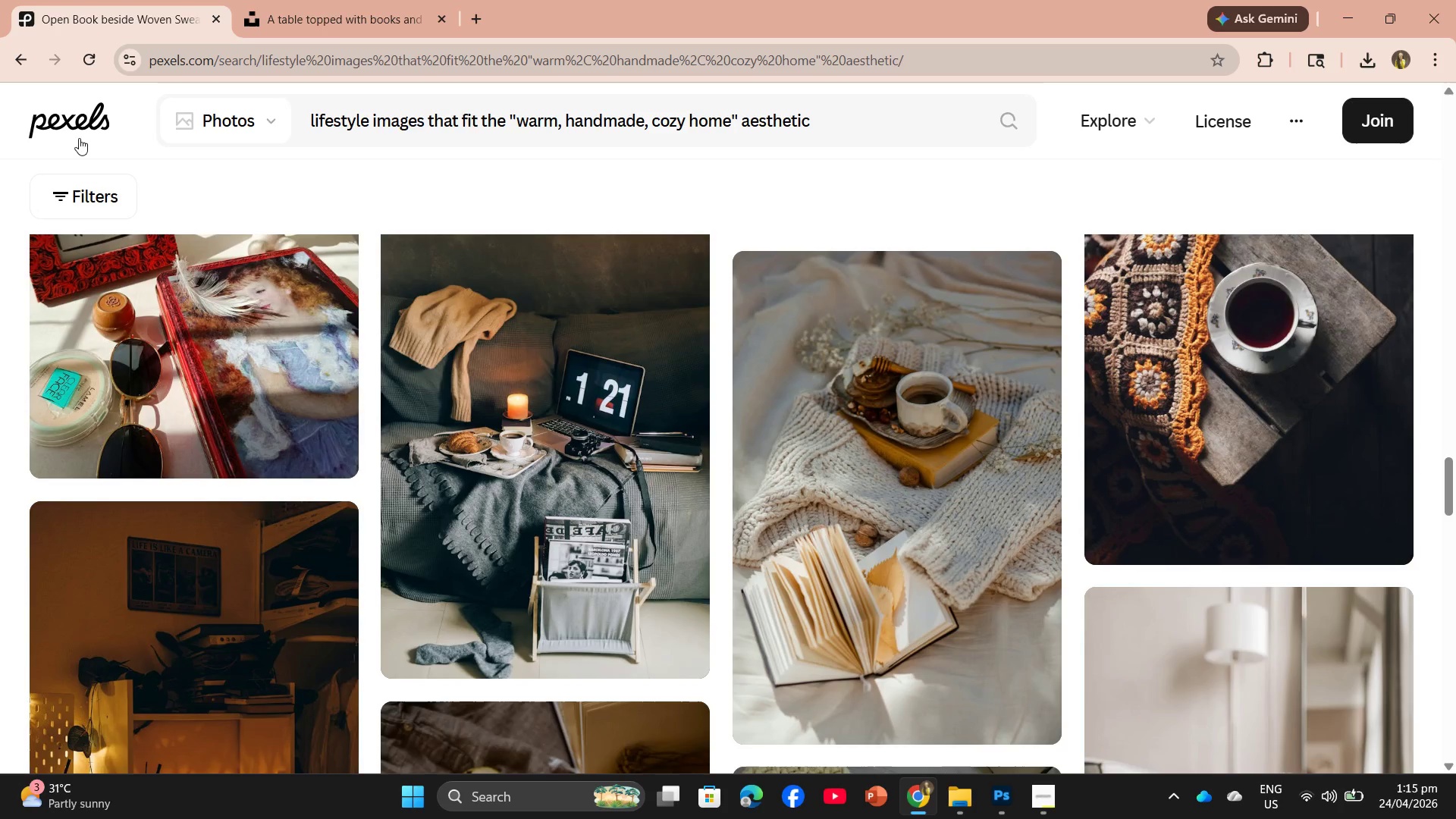 
scroll: coordinate [394, 366], scroll_direction: down, amount: 3.0
 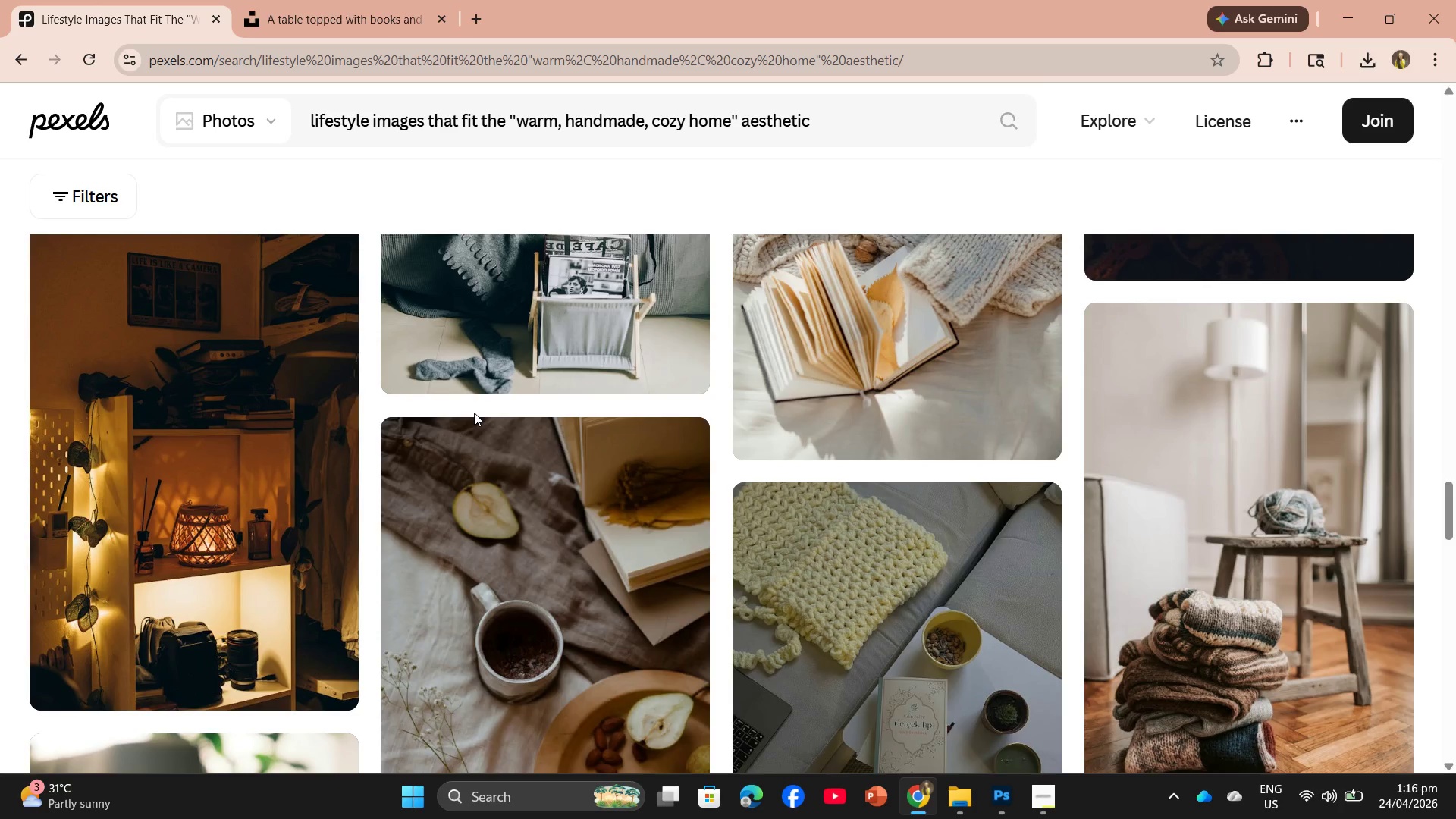 
wait(71.06)
 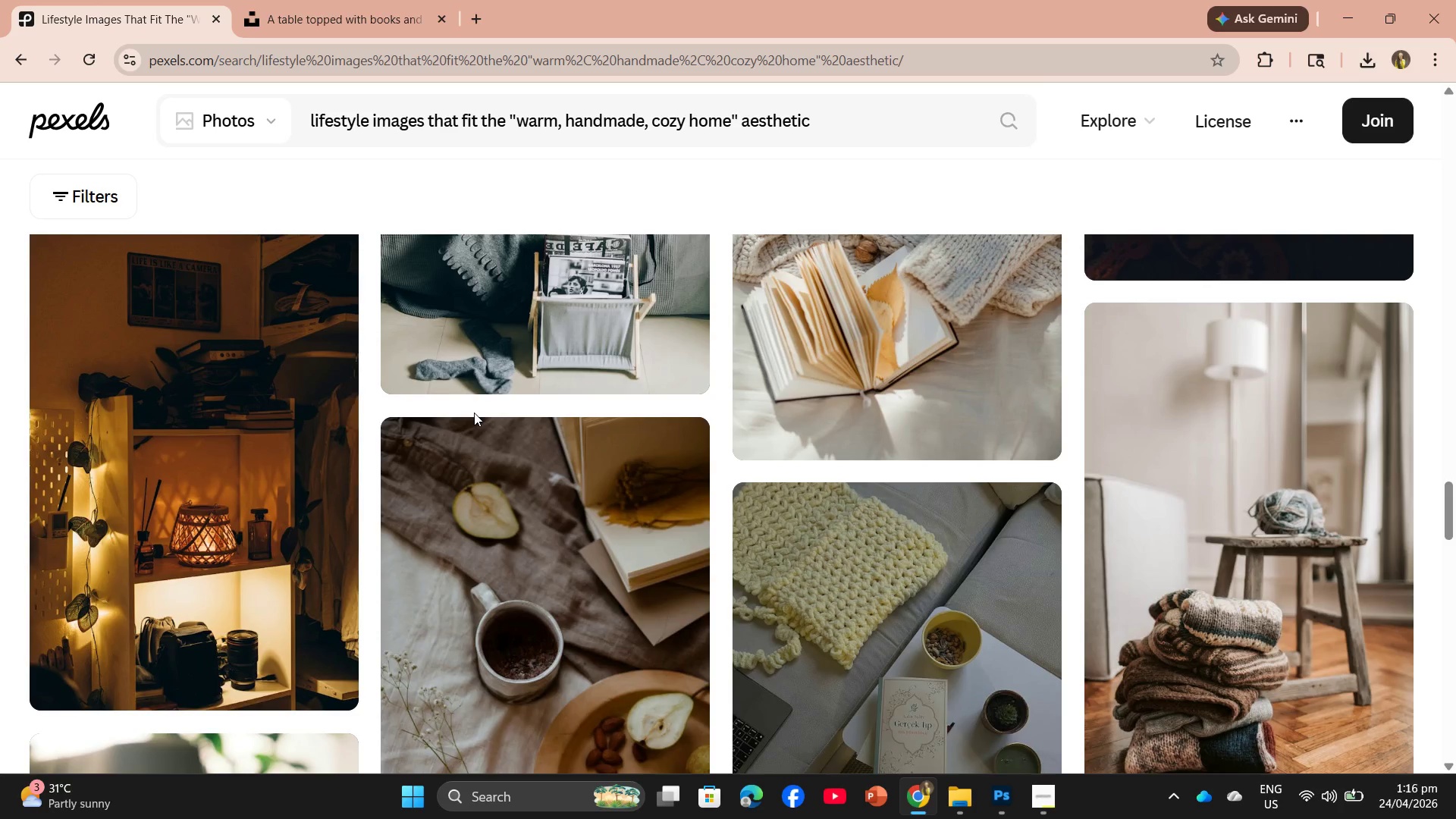 
left_click([187, 432])
 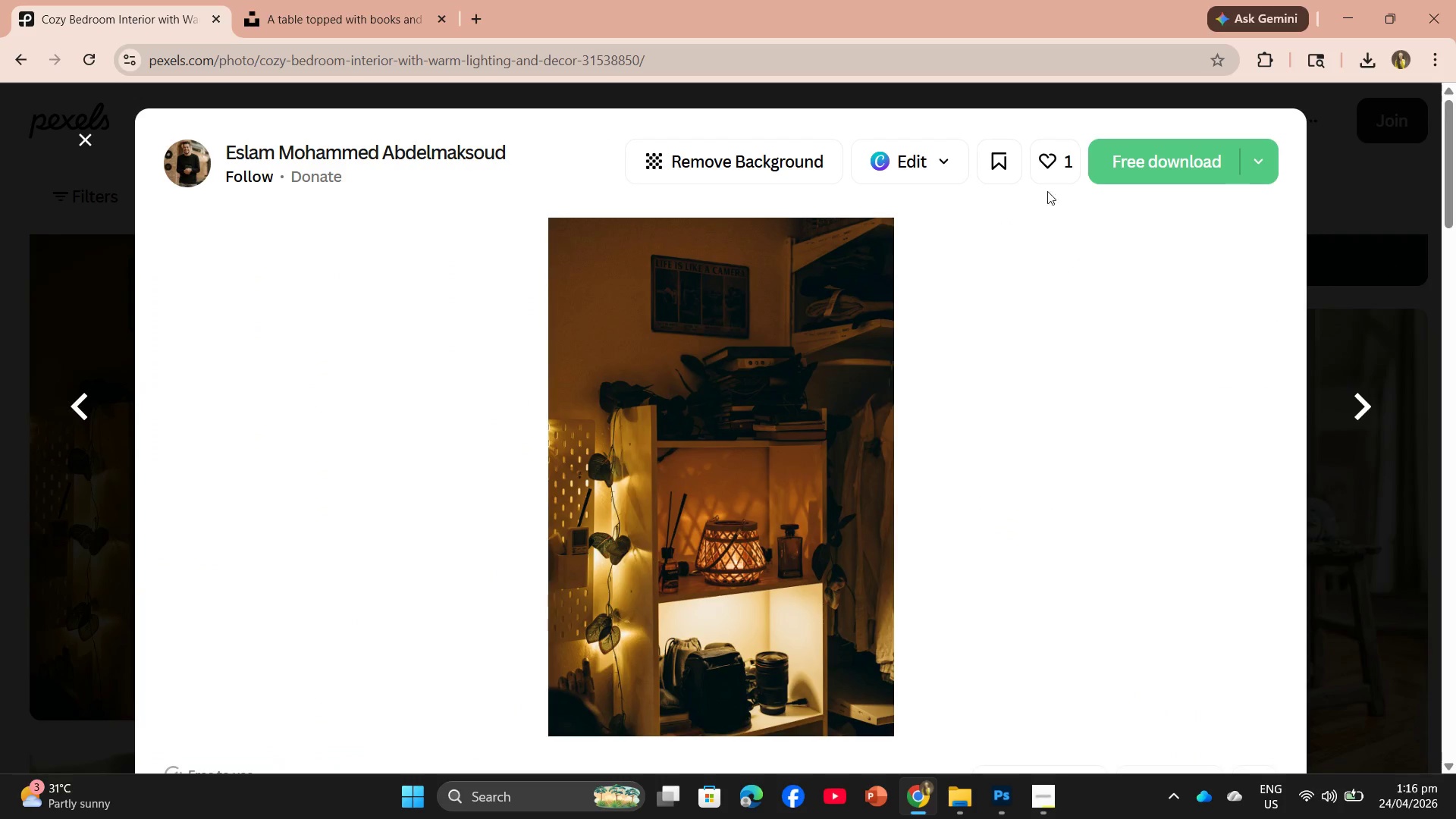 
left_click([1112, 168])
 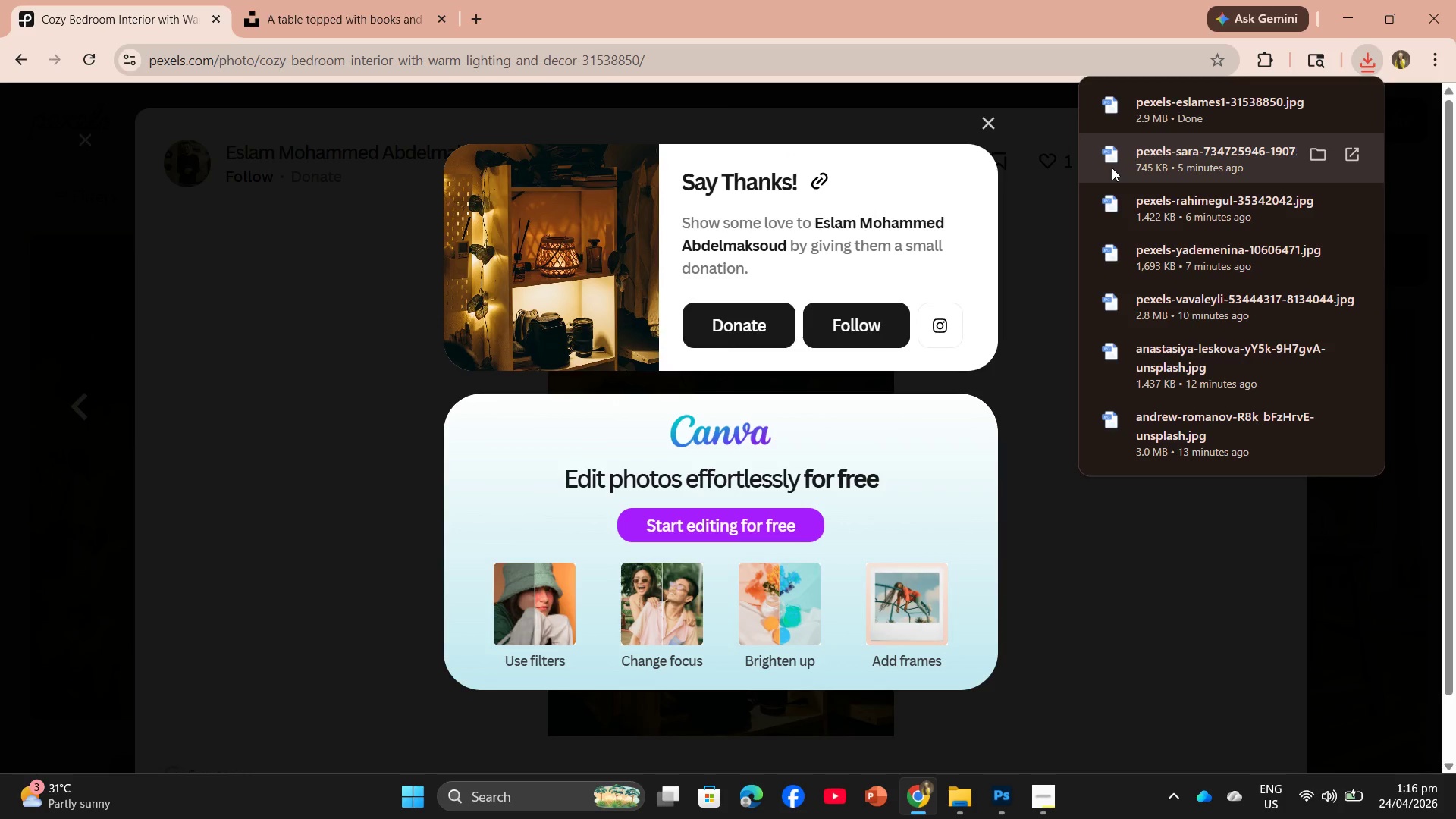 
left_click_drag(start_coordinate=[1157, 110], to_coordinate=[718, 514])
 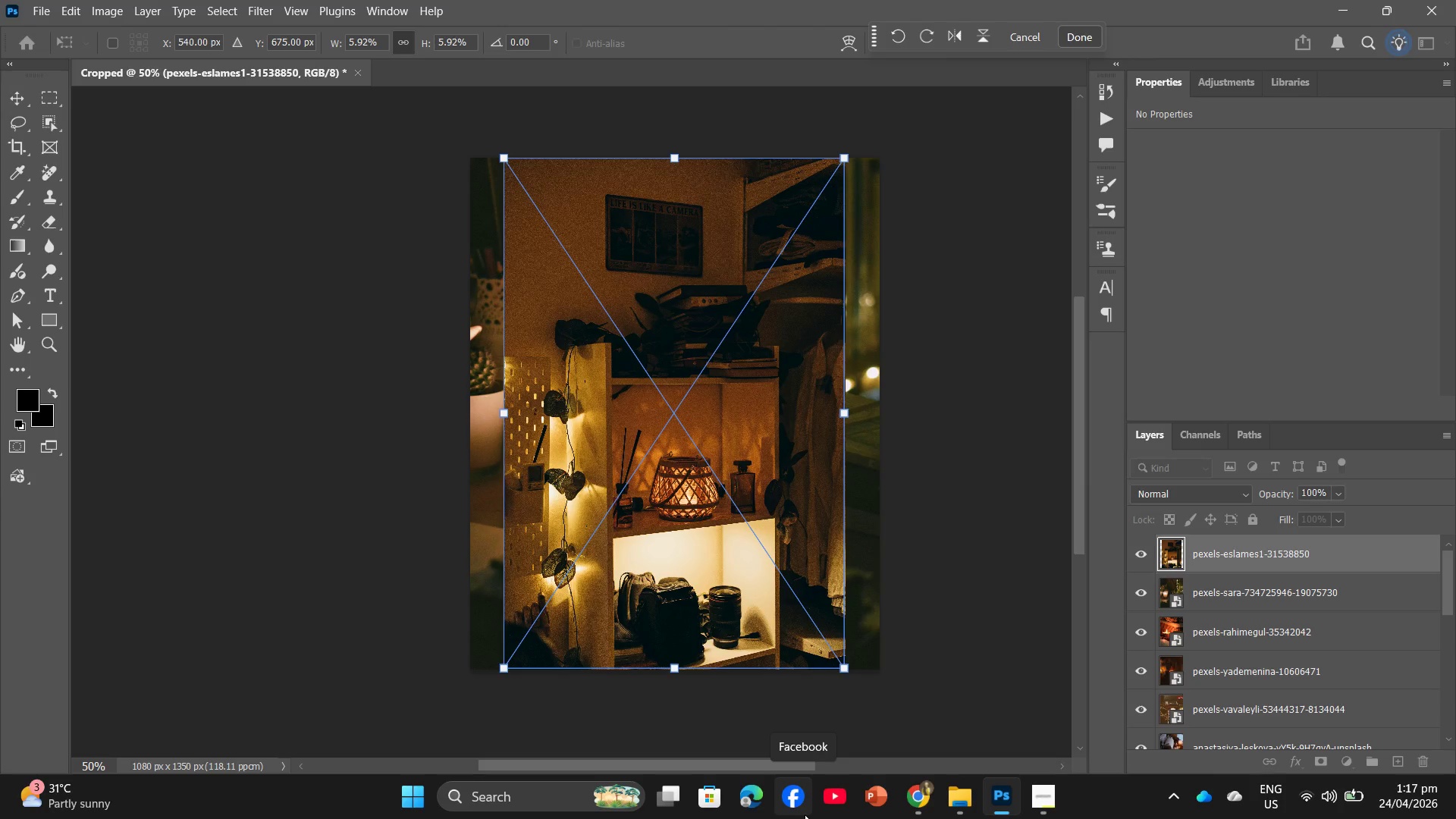 
wait(65.39)
 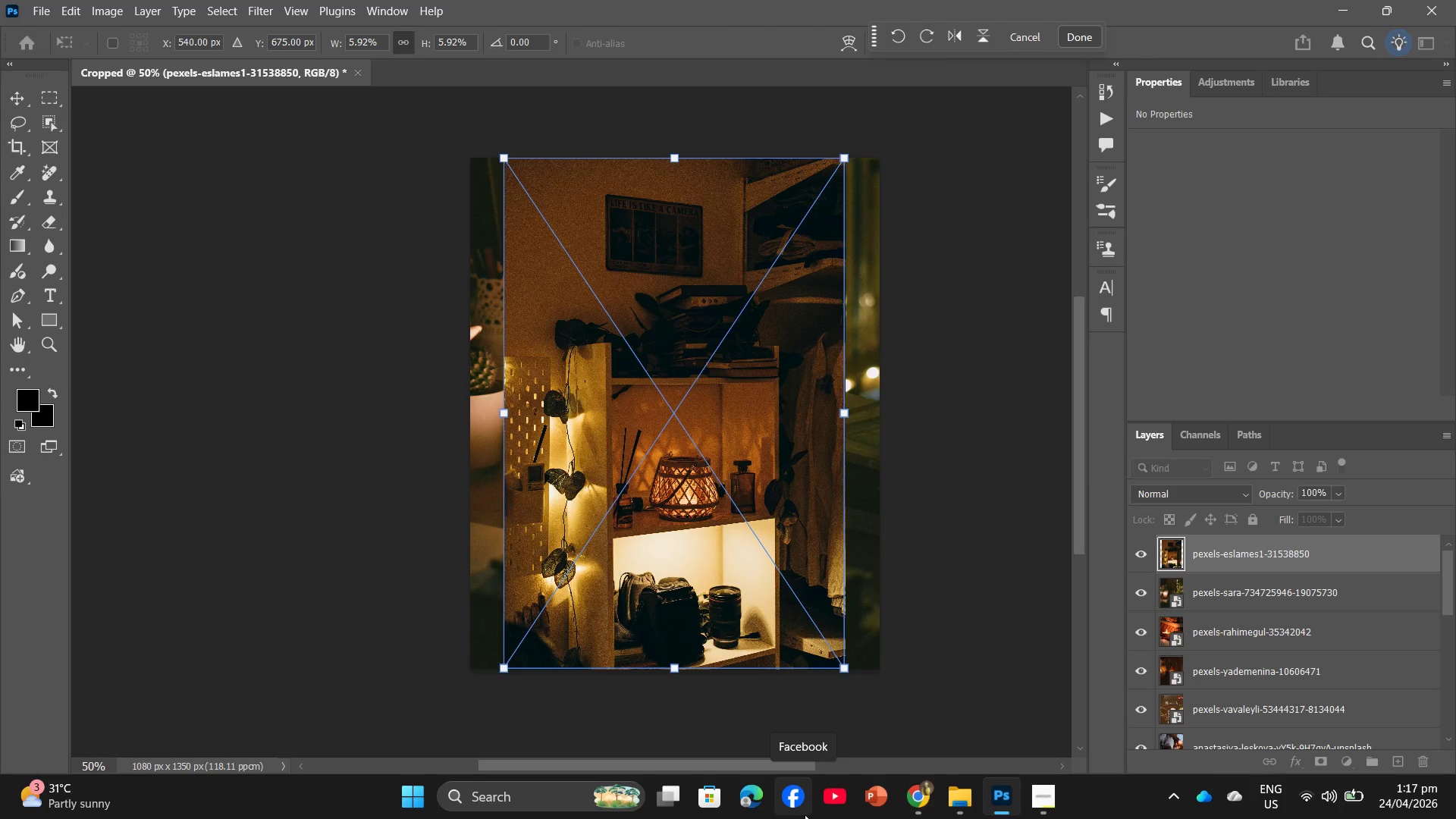 
left_click_drag(start_coordinate=[841, 414], to_coordinate=[930, 398])
 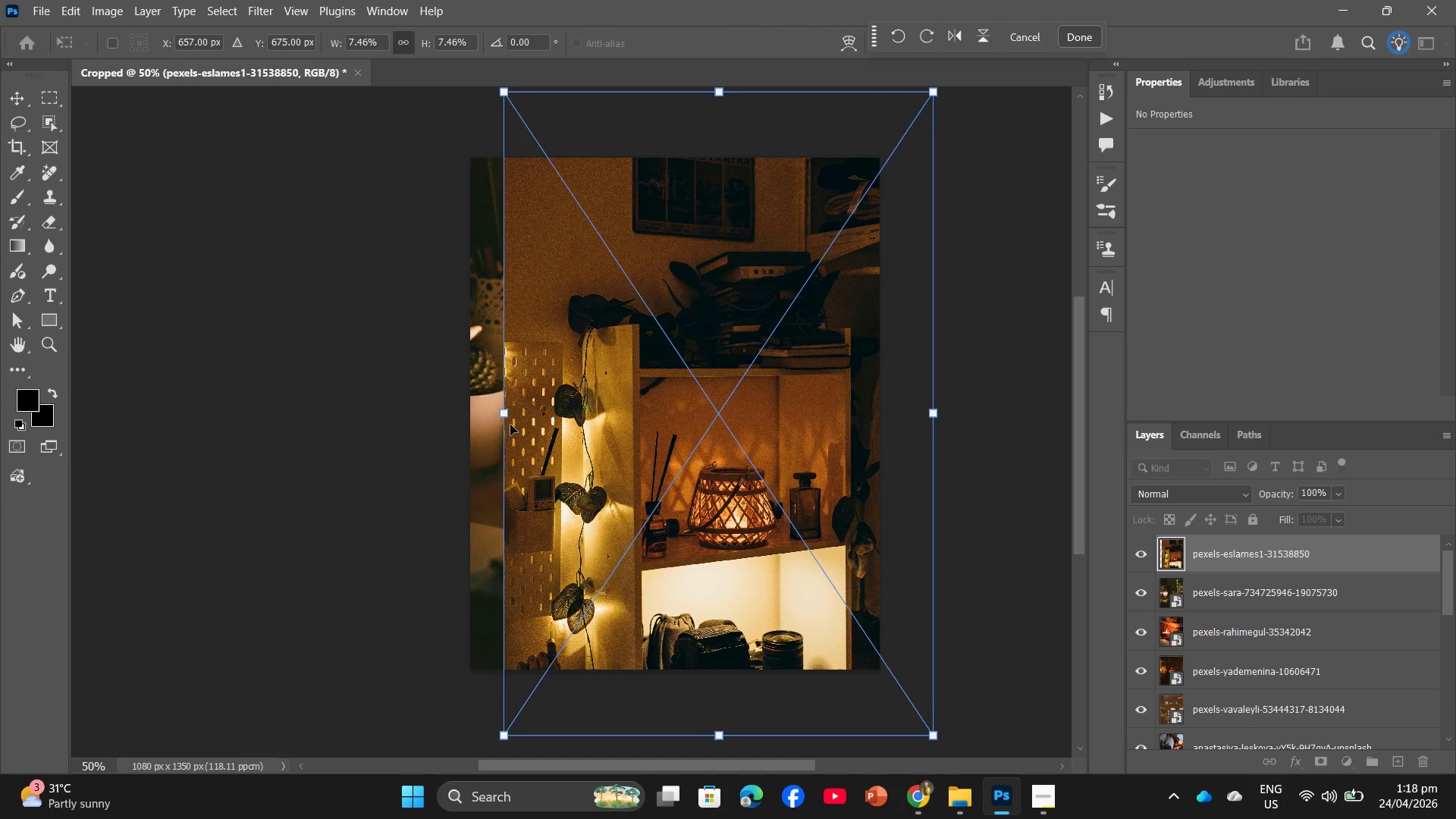 
left_click_drag(start_coordinate=[500, 416], to_coordinate=[452, 429])
 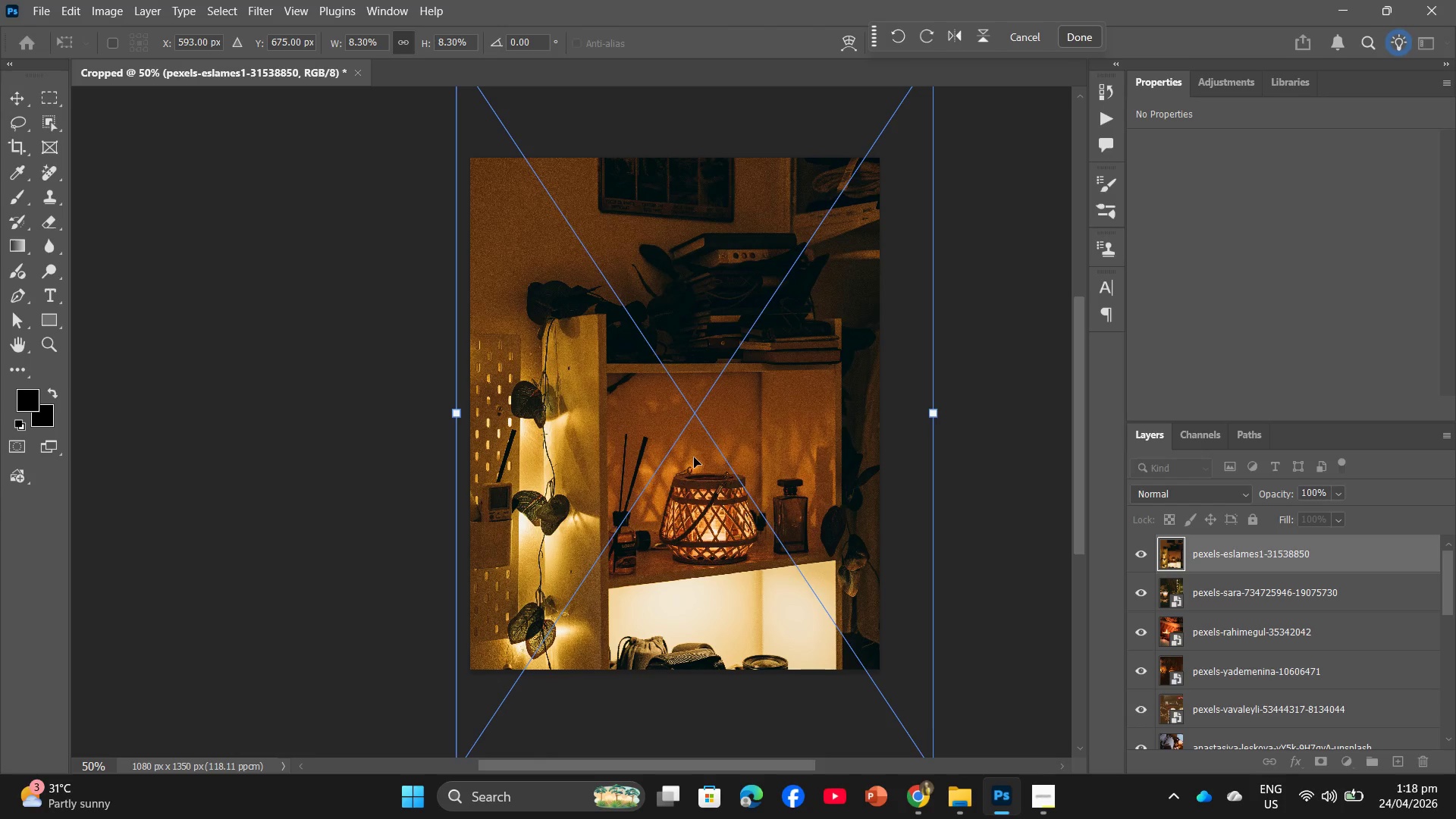 
key(Enter)
 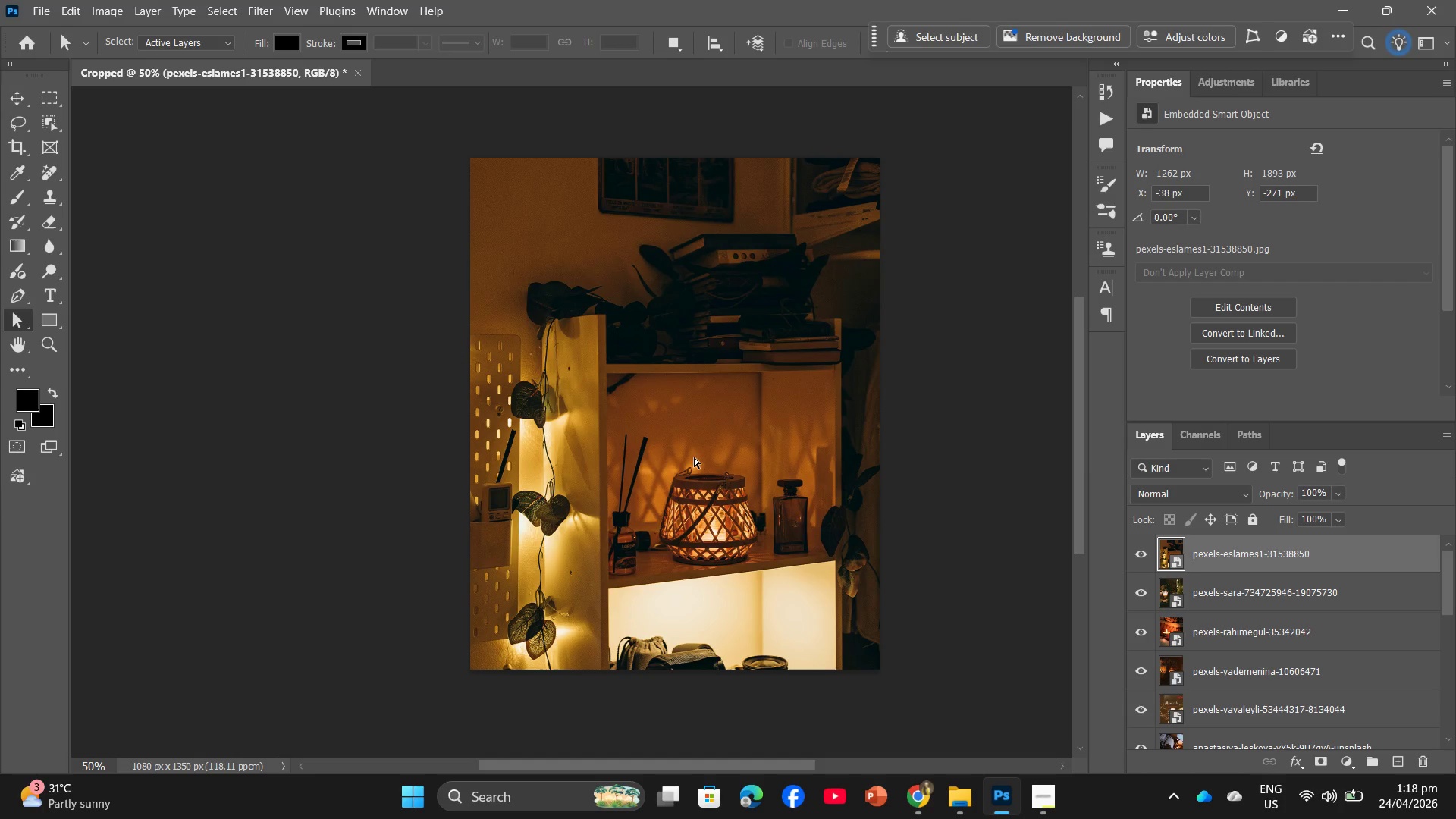 
wait(7.5)
 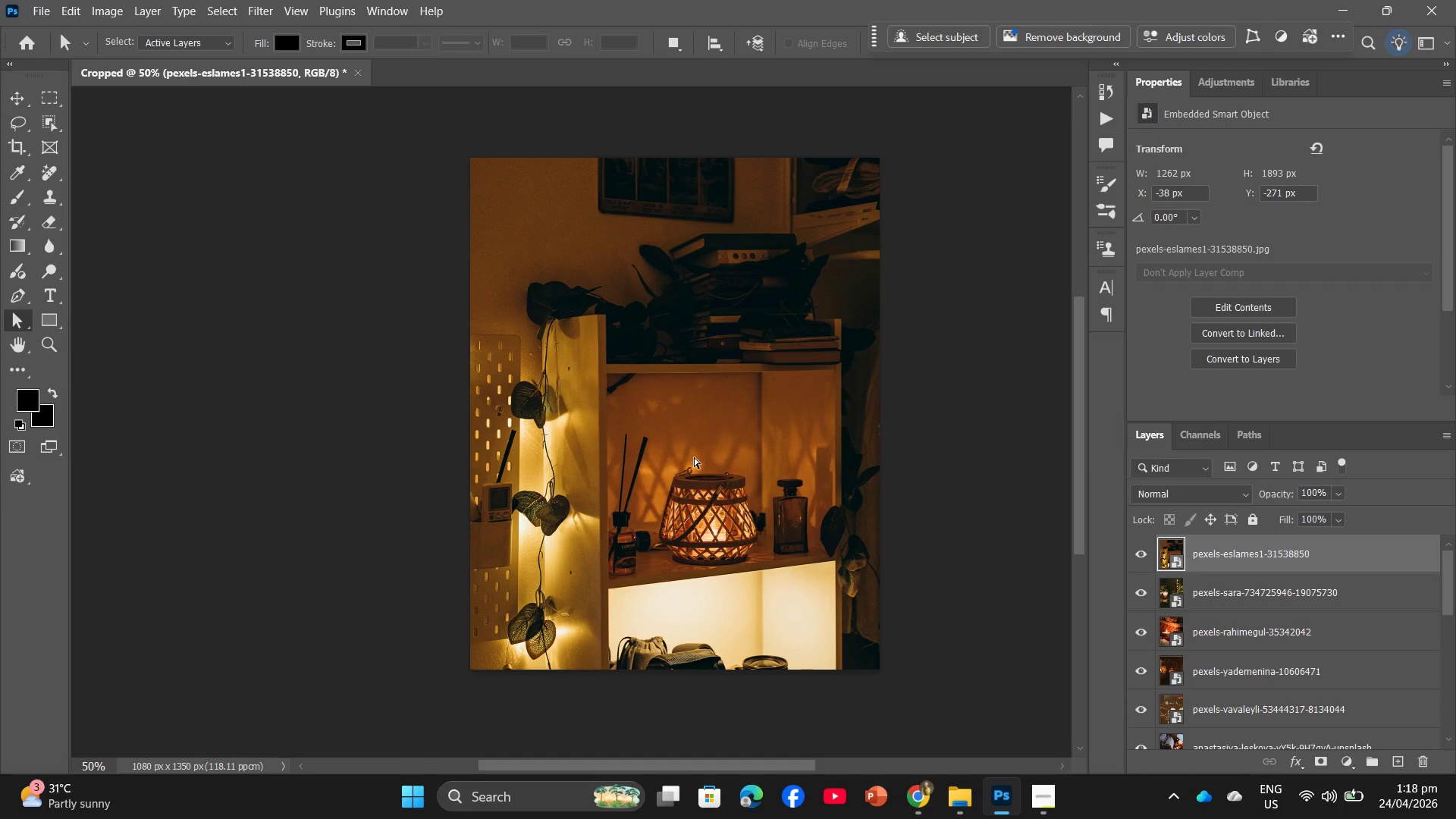 
hold_key(key=ShiftLeft, duration=0.92)
 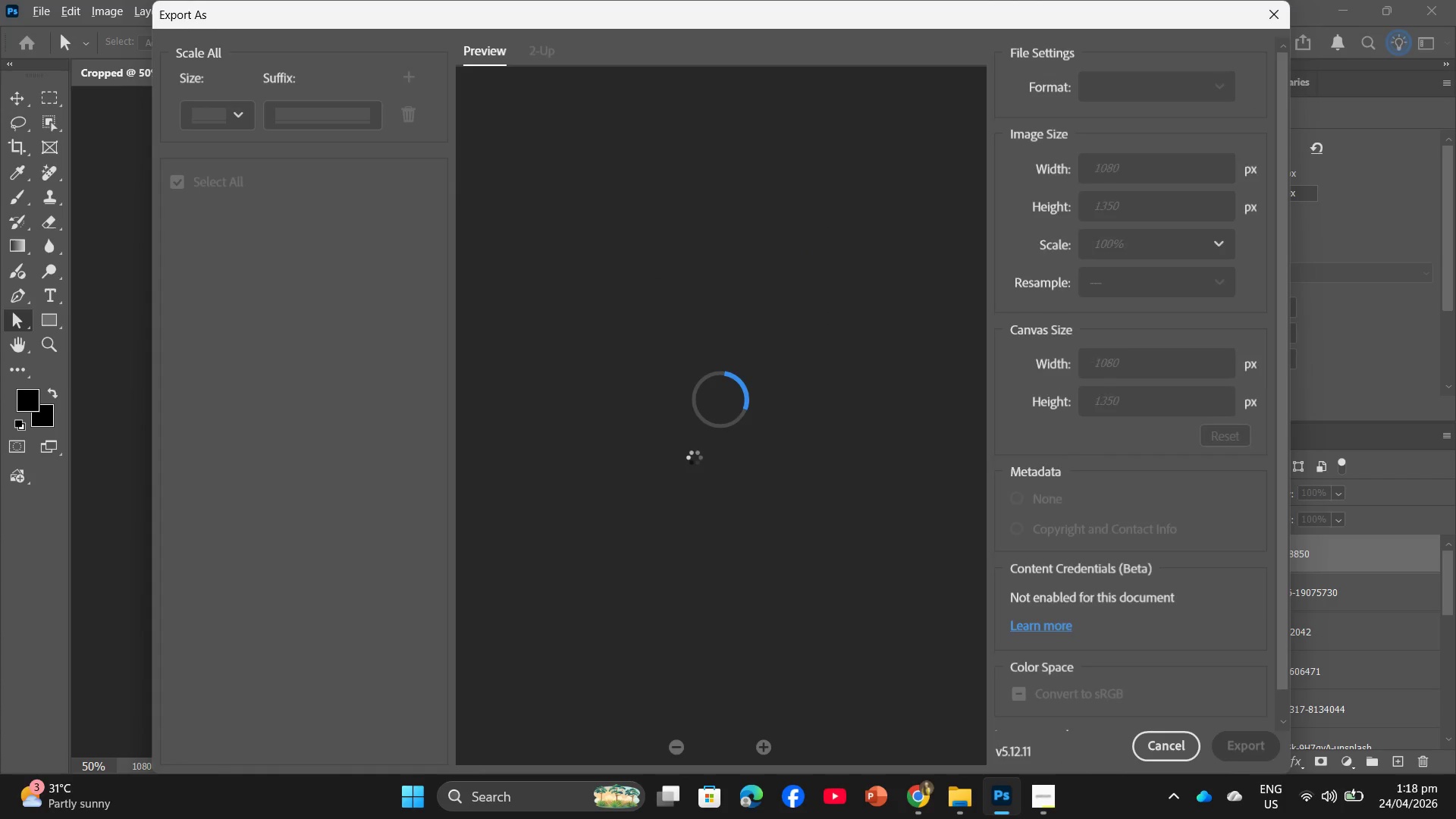 
hold_key(key=AltLeft, duration=0.88)
 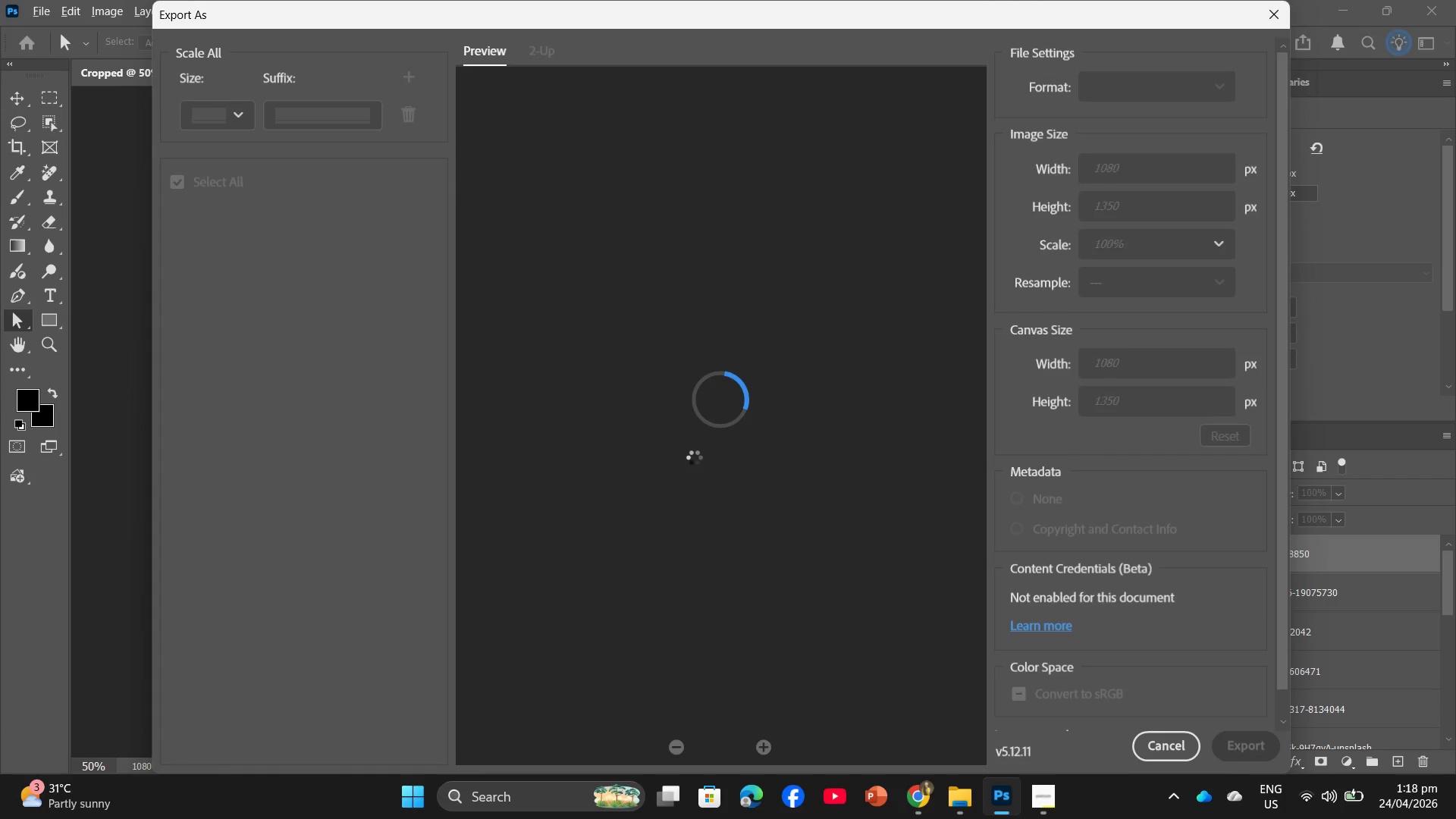 
hold_key(key=ControlLeft, duration=0.92)
 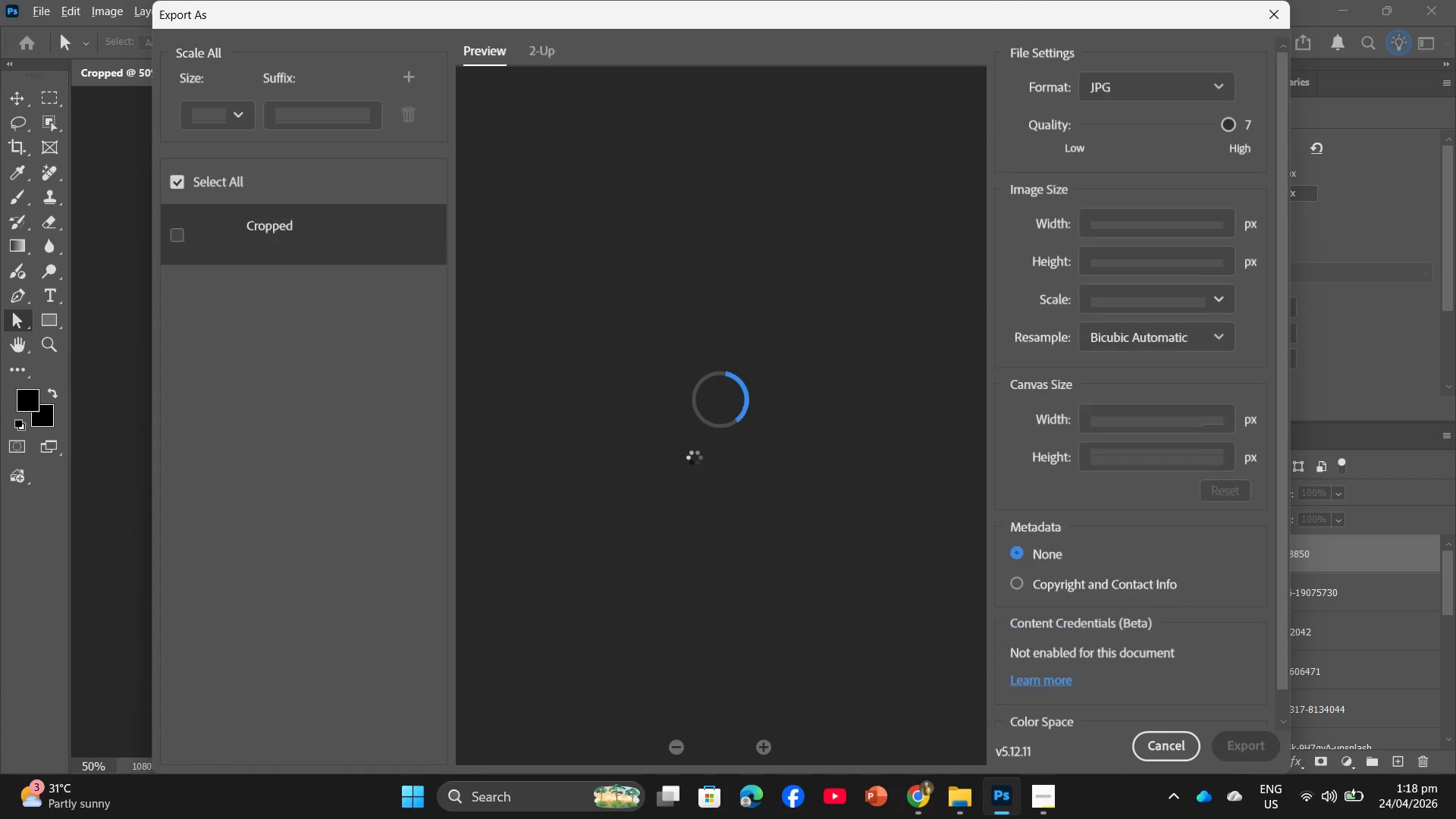 
hold_key(key=W, duration=0.48)
 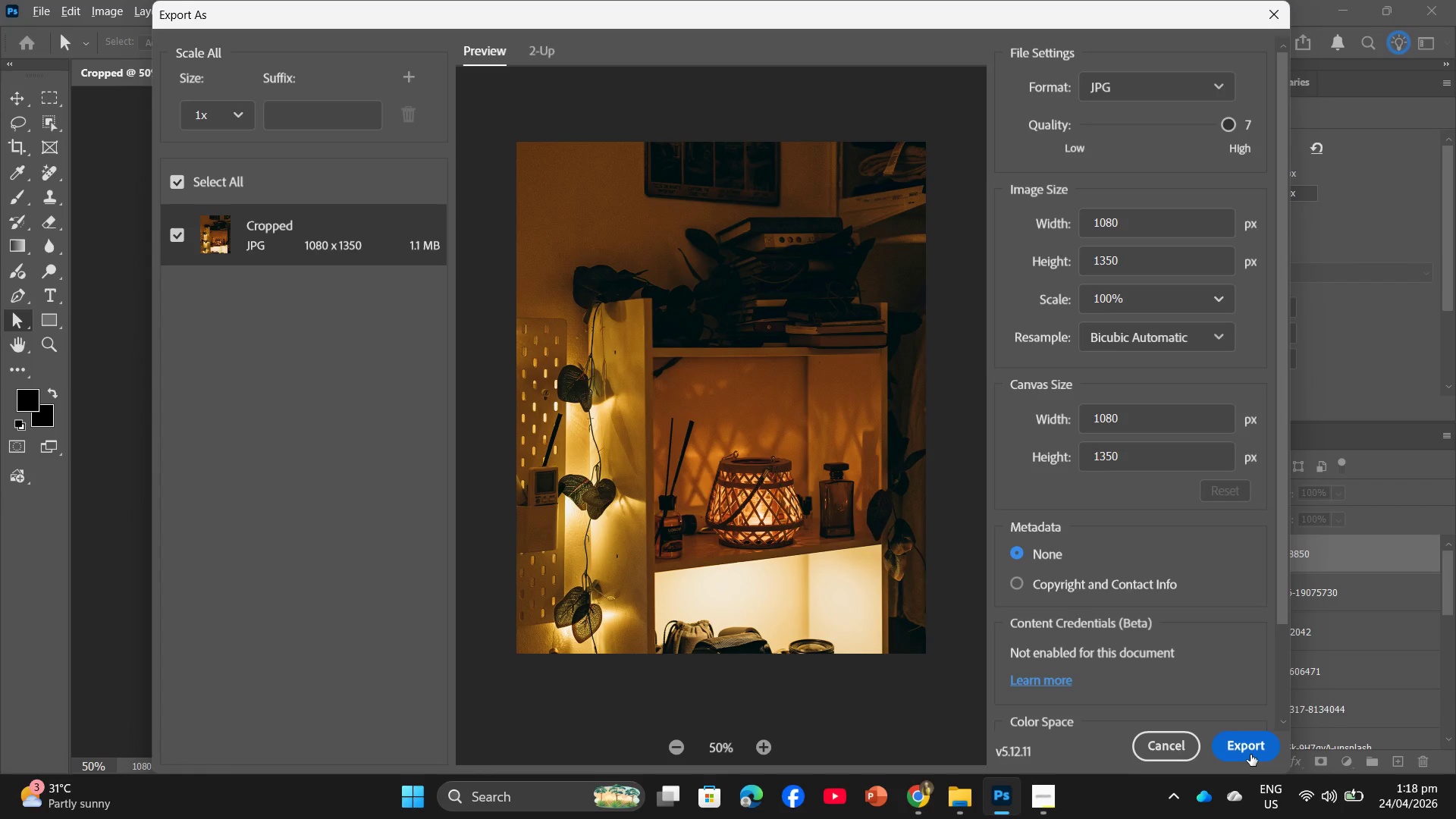 
wait(11.77)
 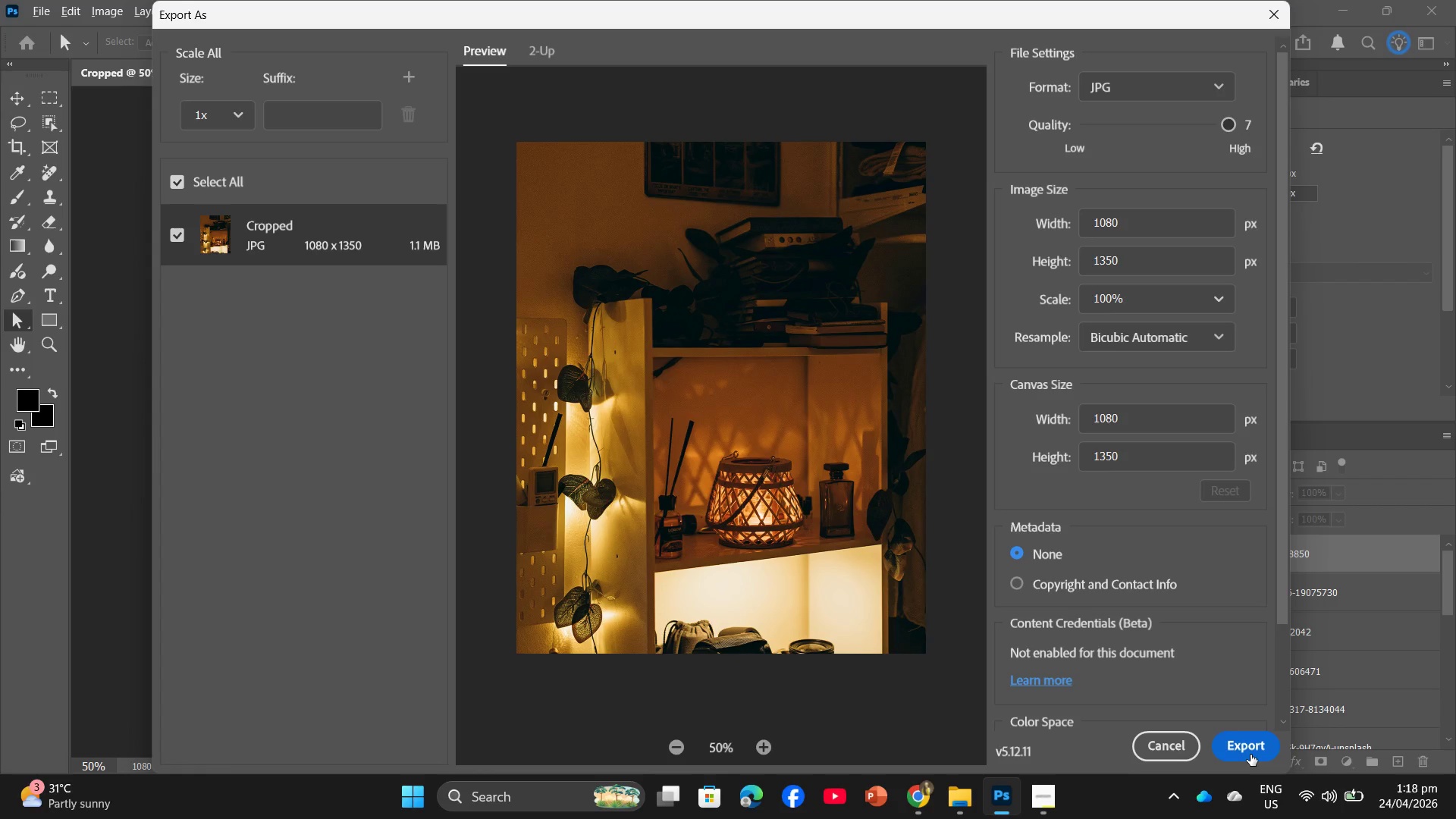 
left_click([1249, 756])
 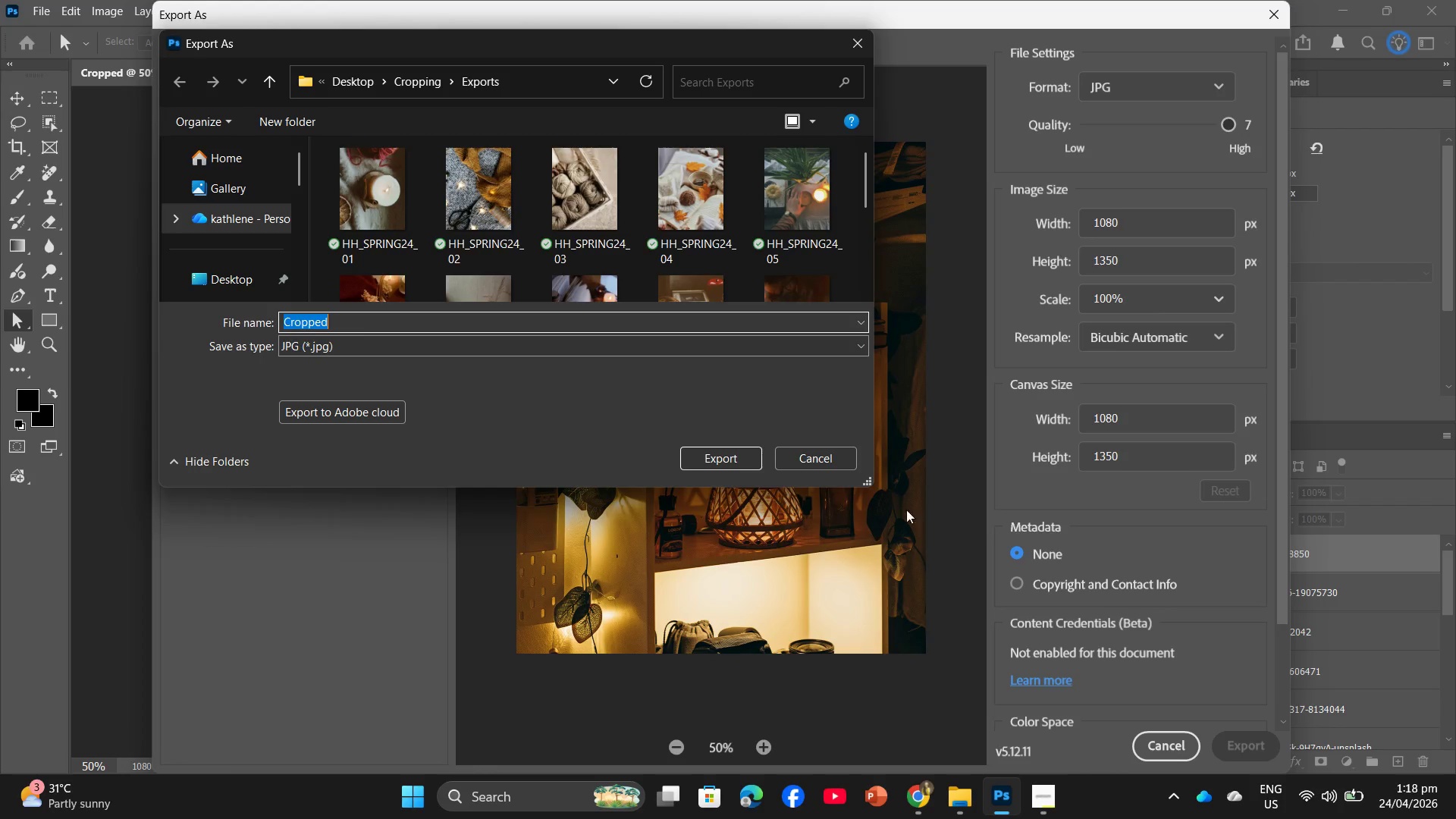 
scroll: coordinate [633, 270], scroll_direction: down, amount: 4.0
 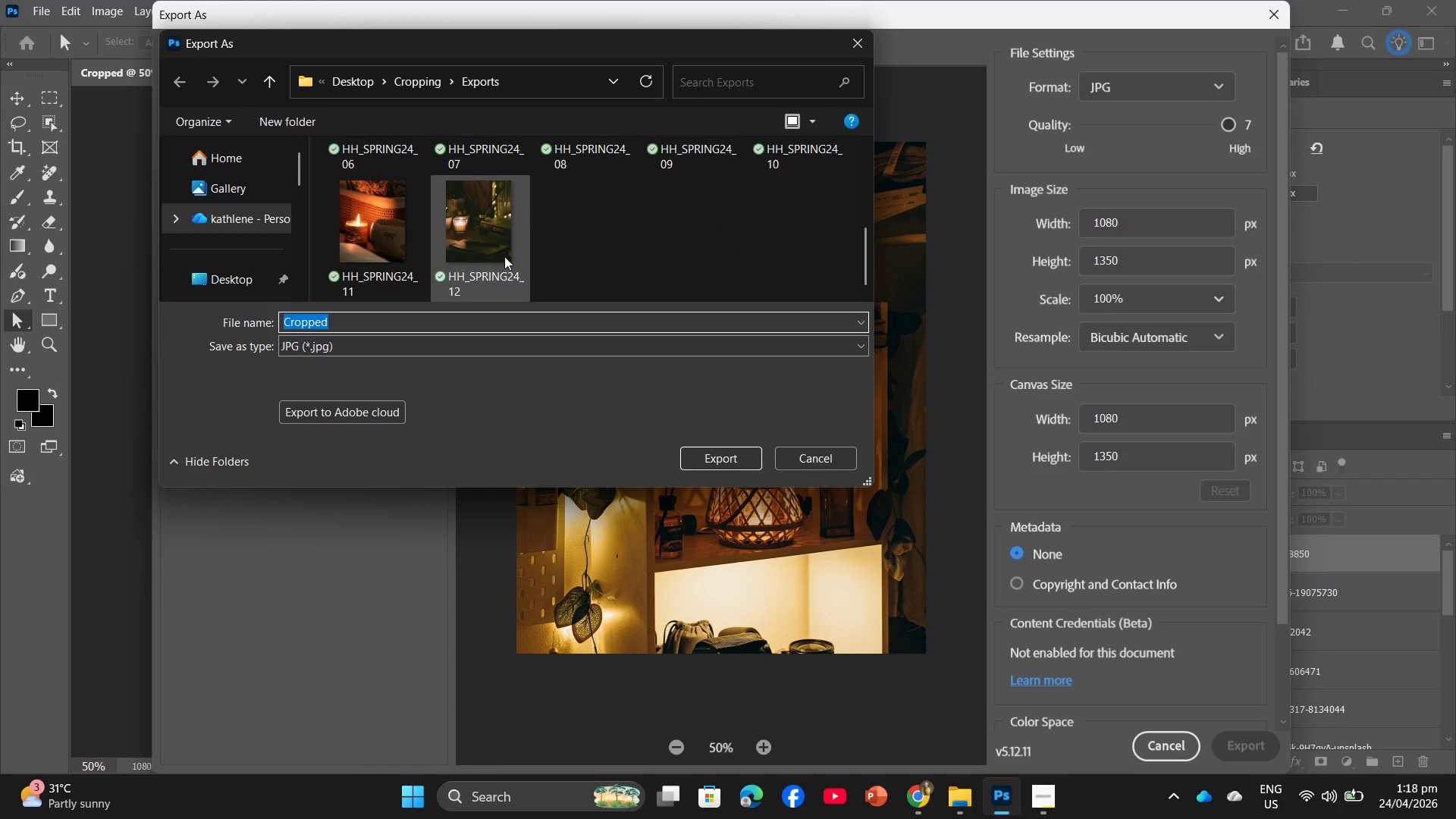 
left_click([502, 256])
 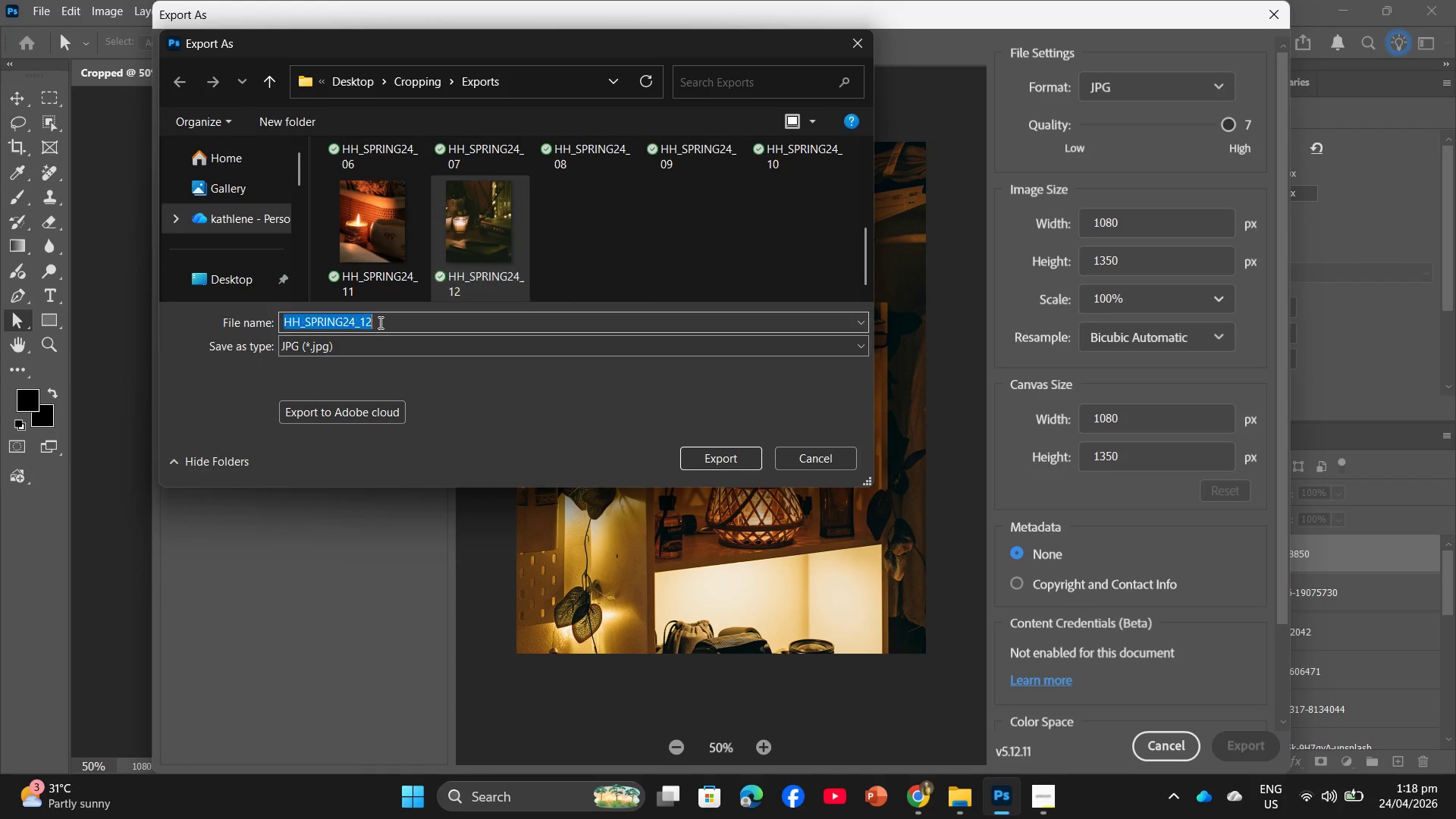 
double_click([379, 322])
 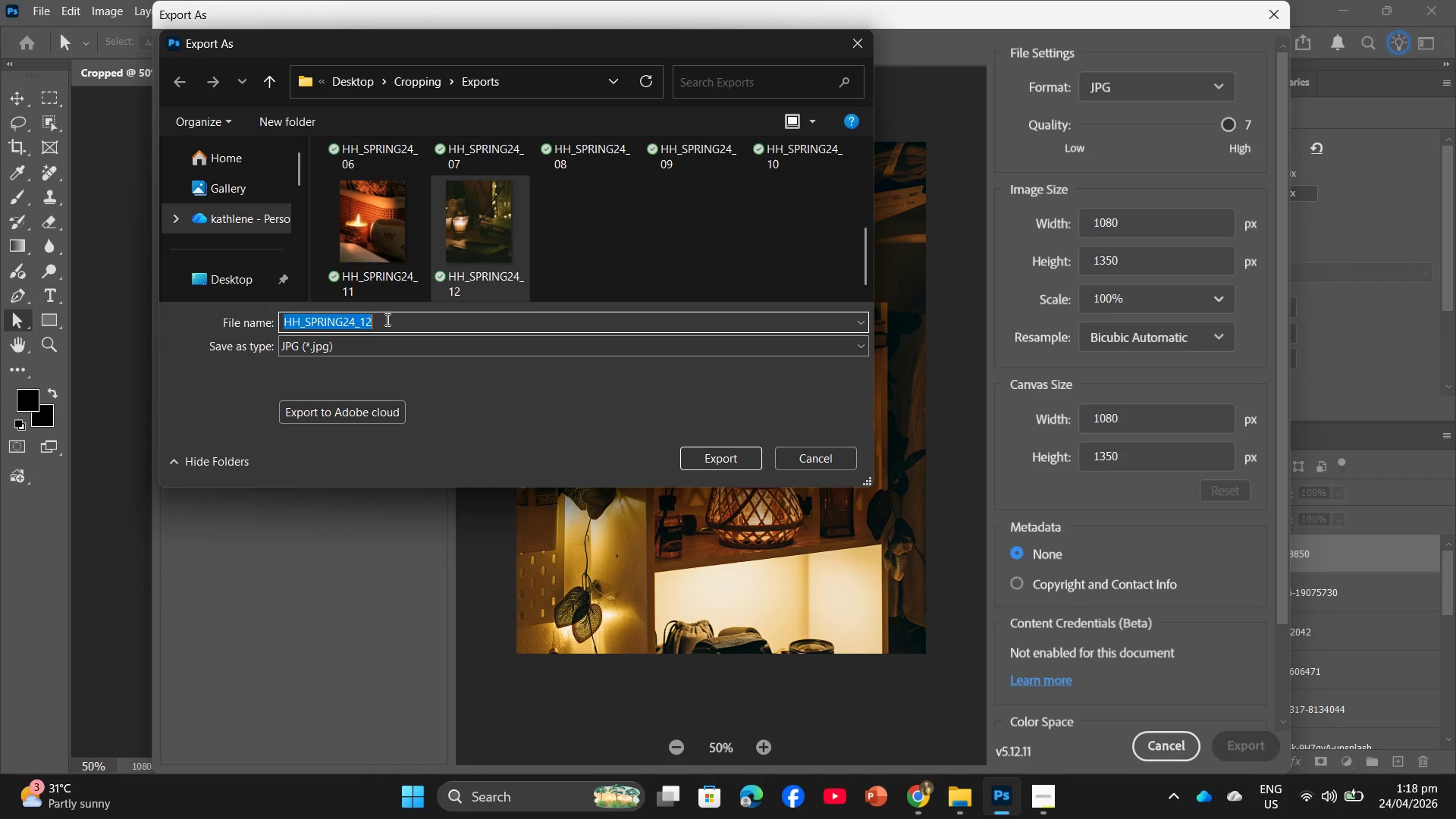 
left_click([386, 319])
 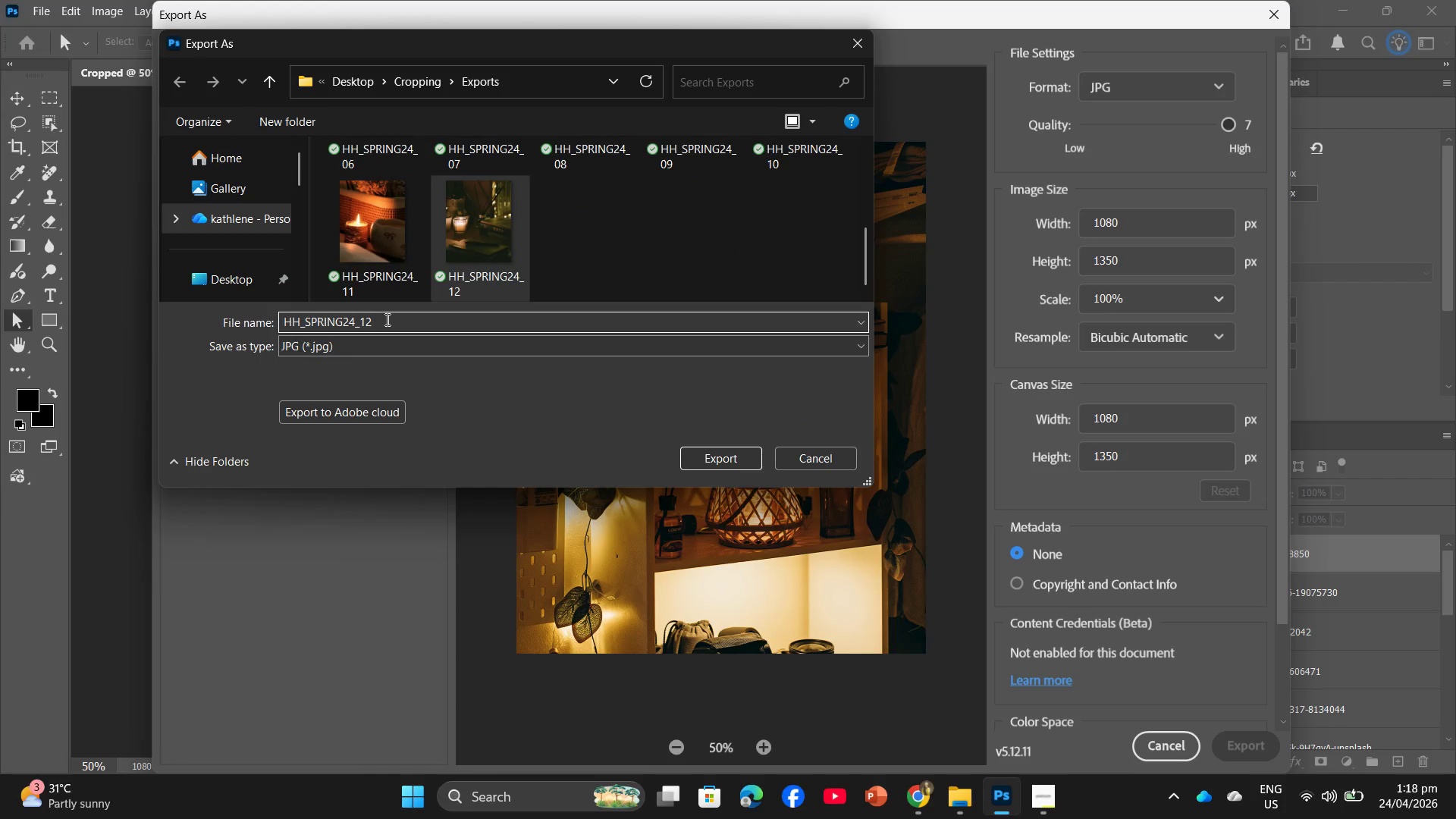 
left_click([386, 319])
 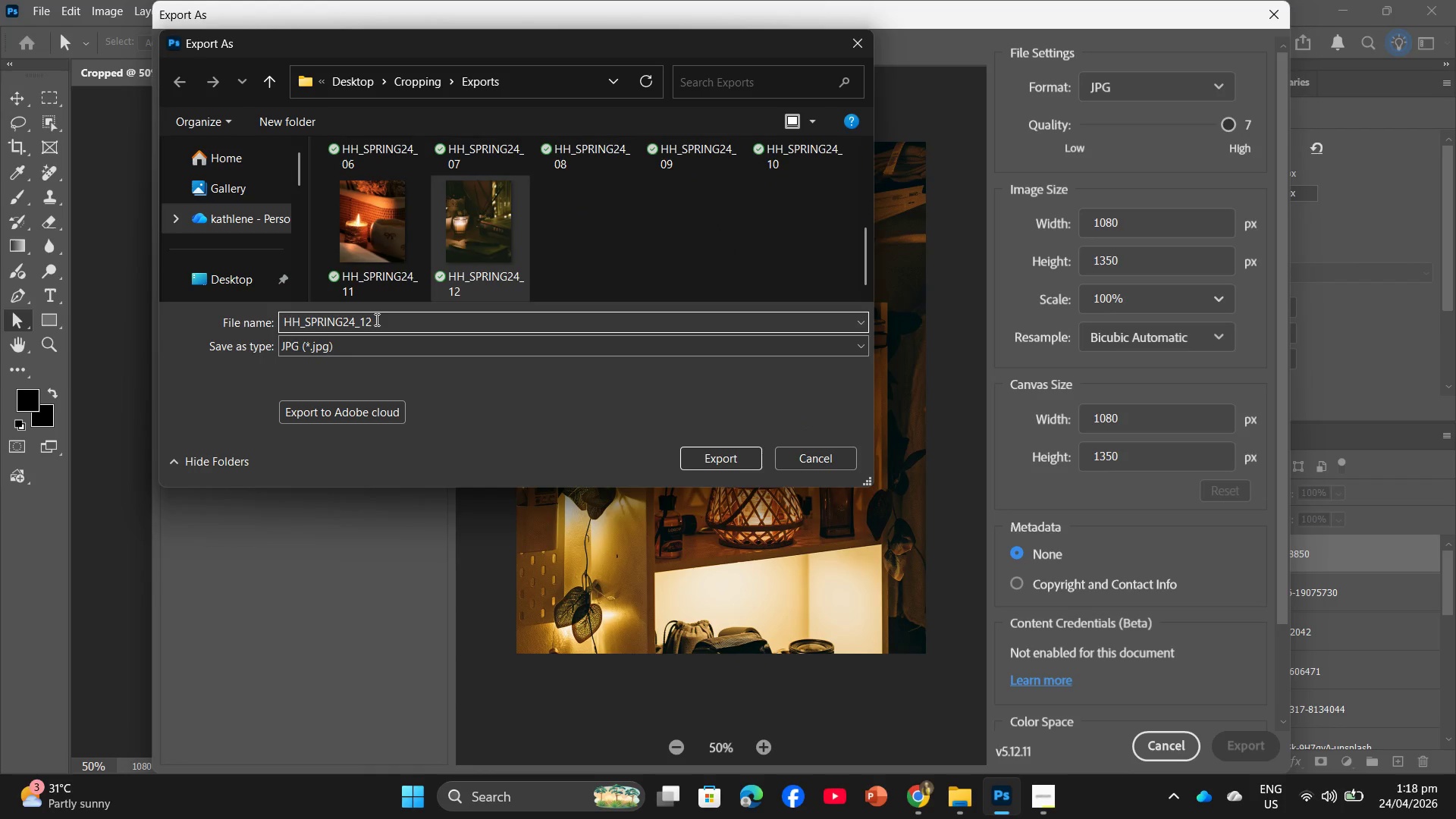 
key(Backspace)
 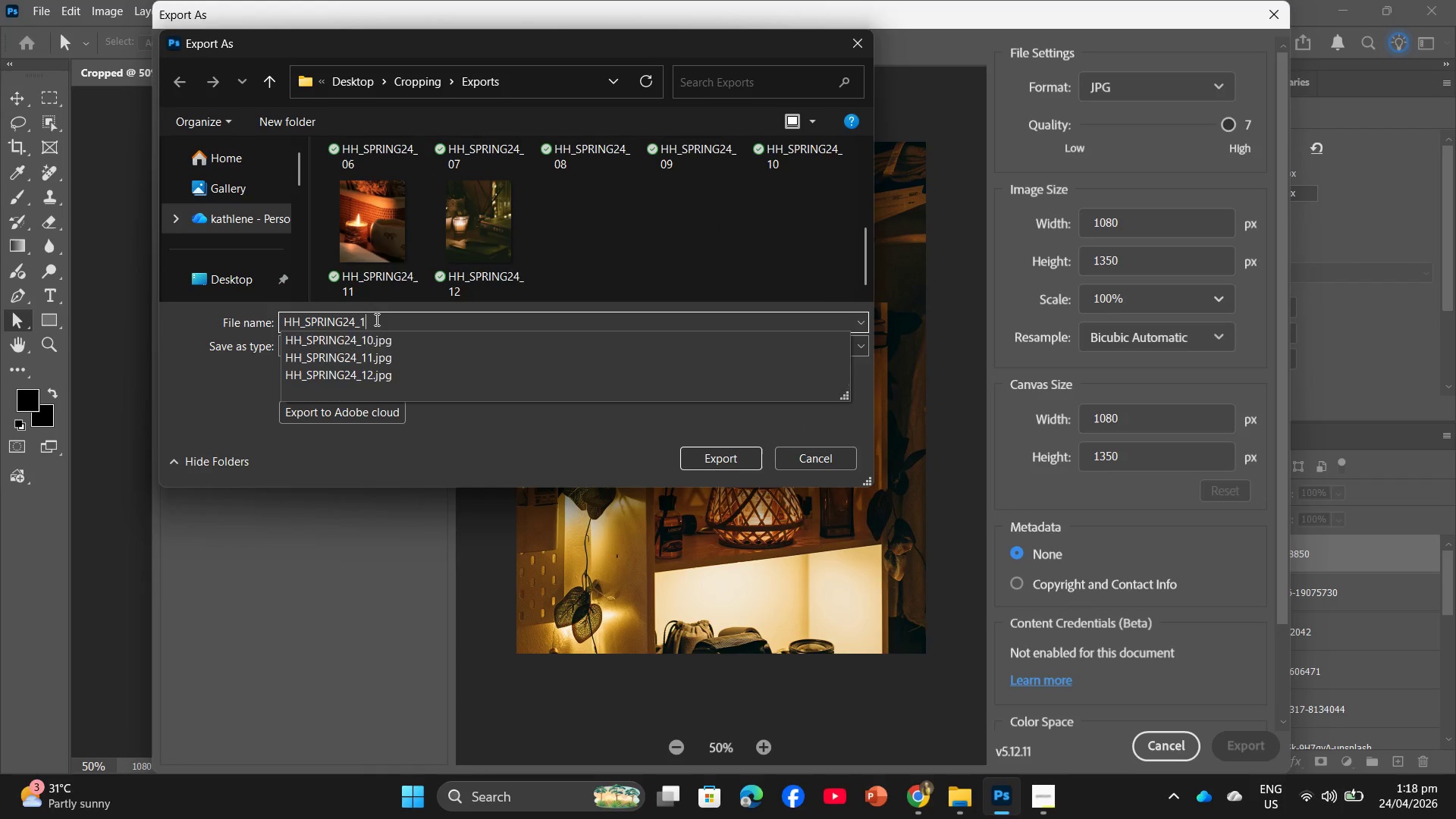 
key(Numpad3)
 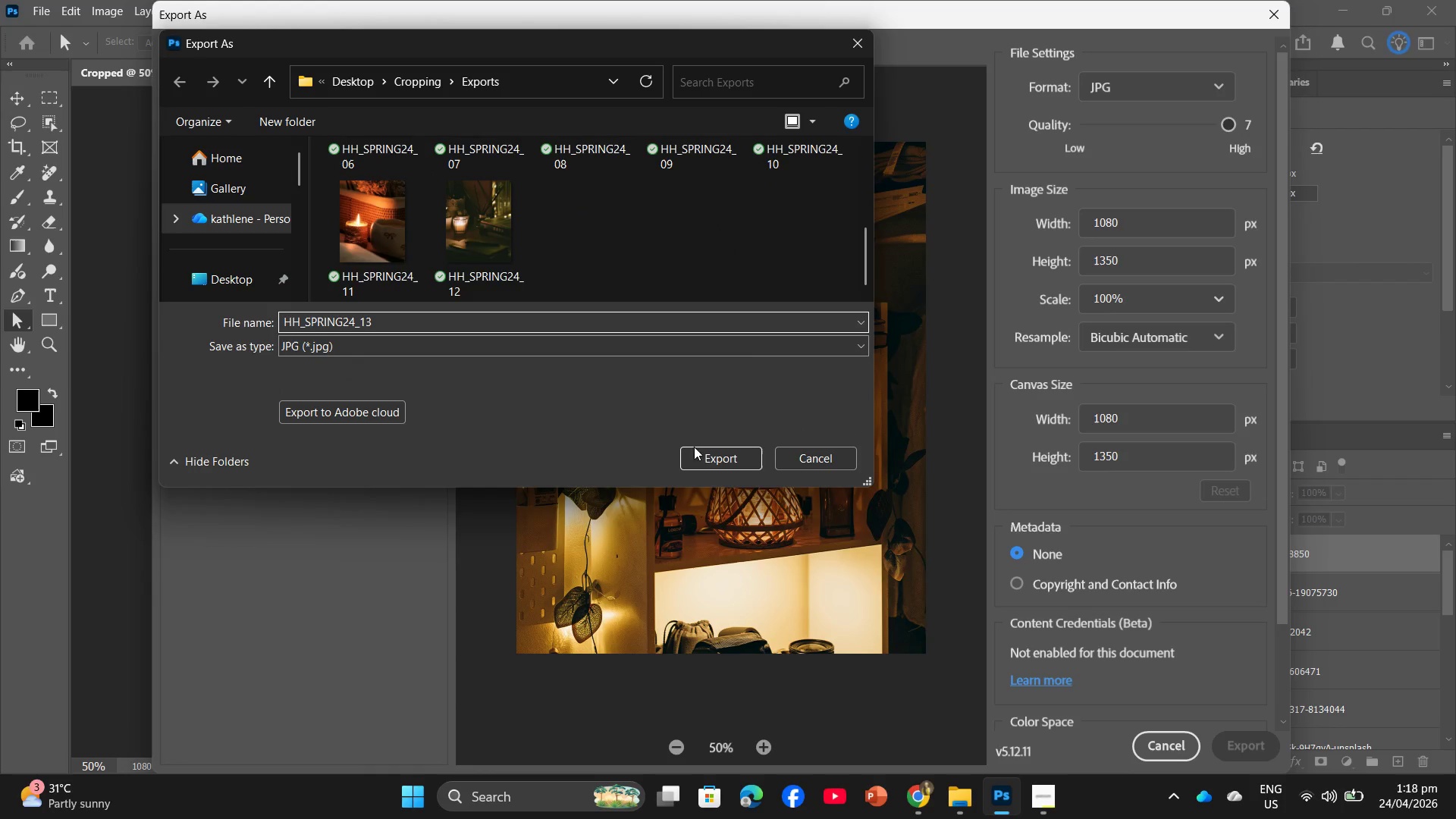 
left_click([719, 460])
 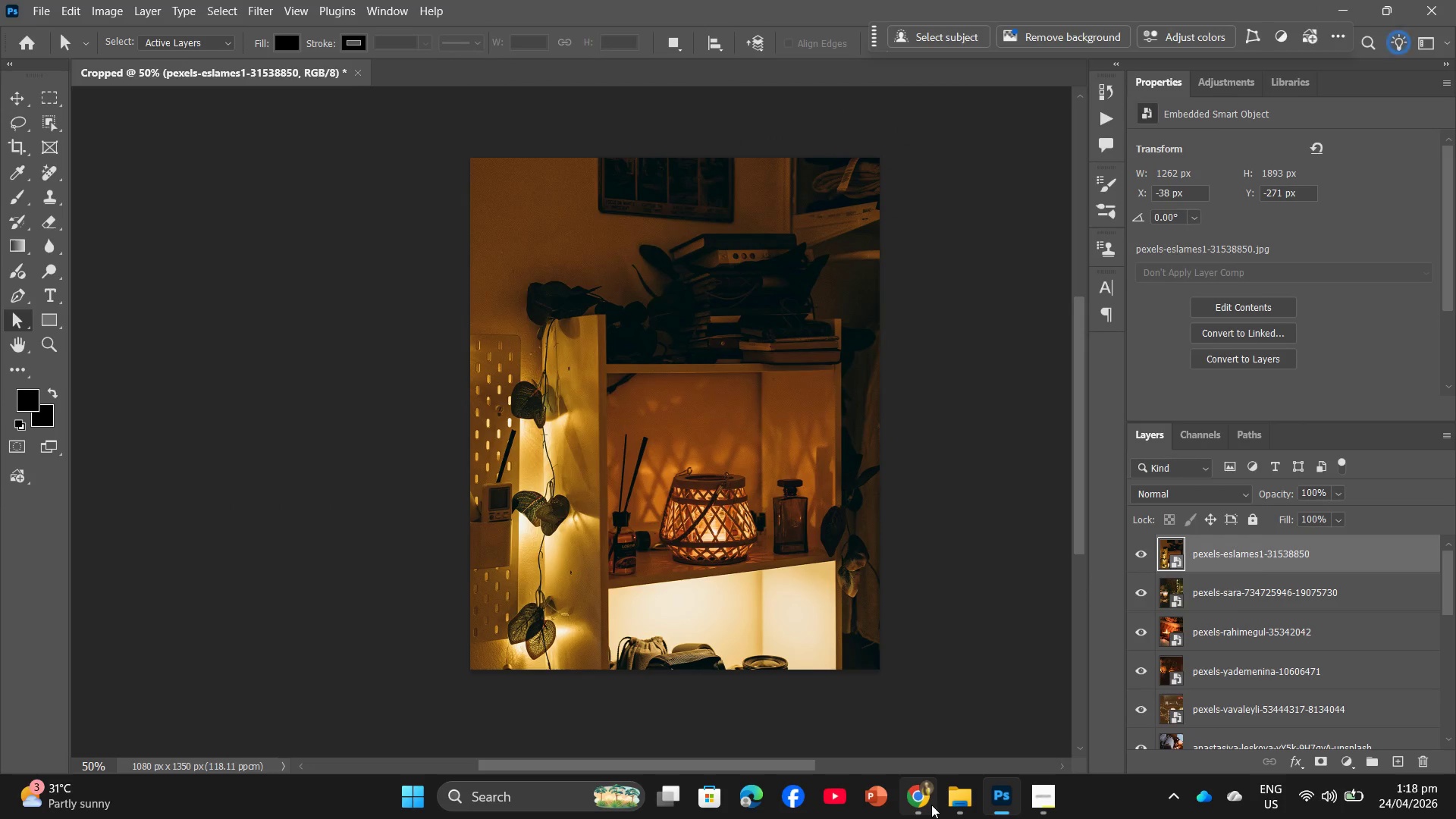 
left_click([948, 701])
 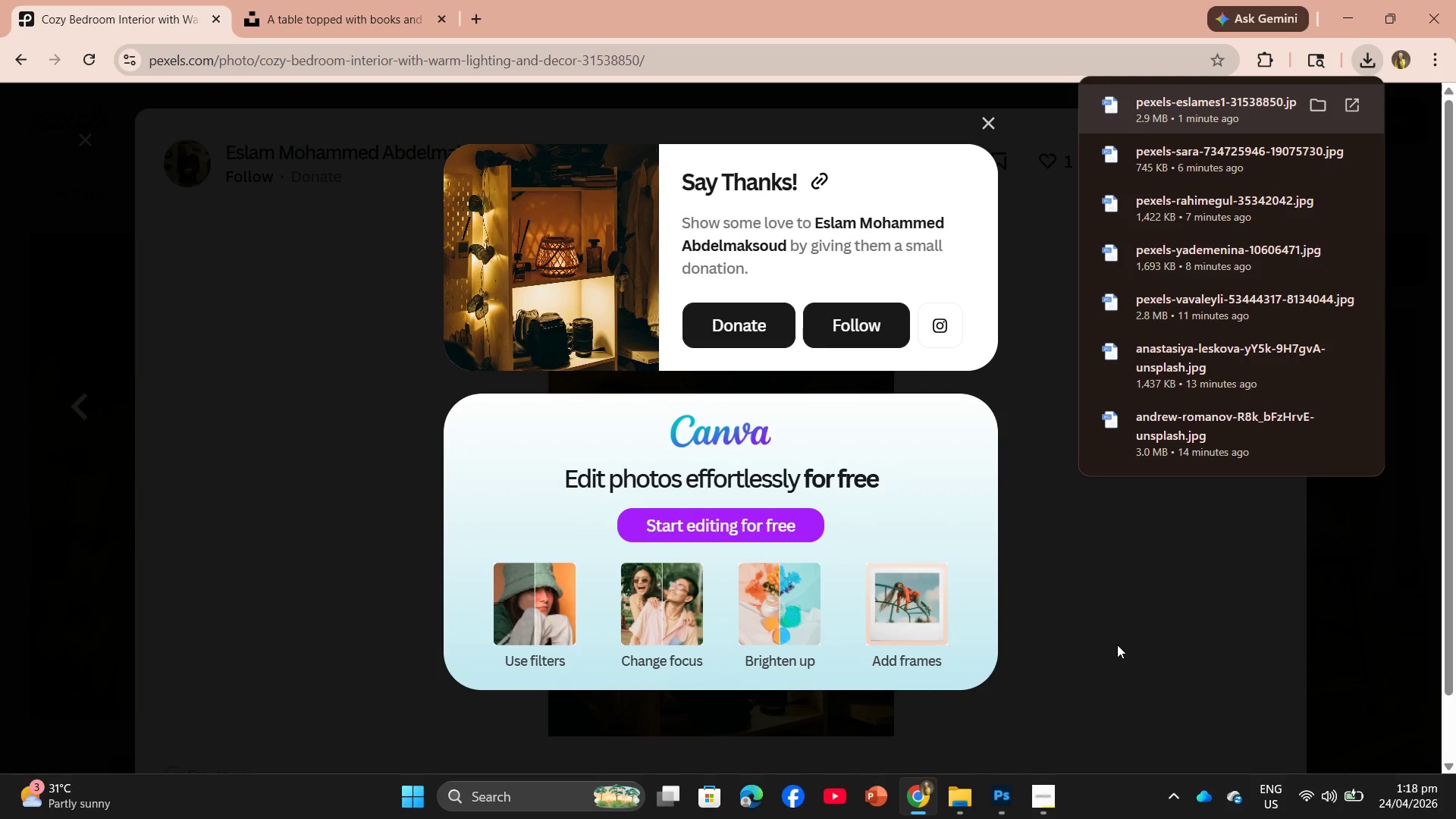 
left_click([1117, 645])
 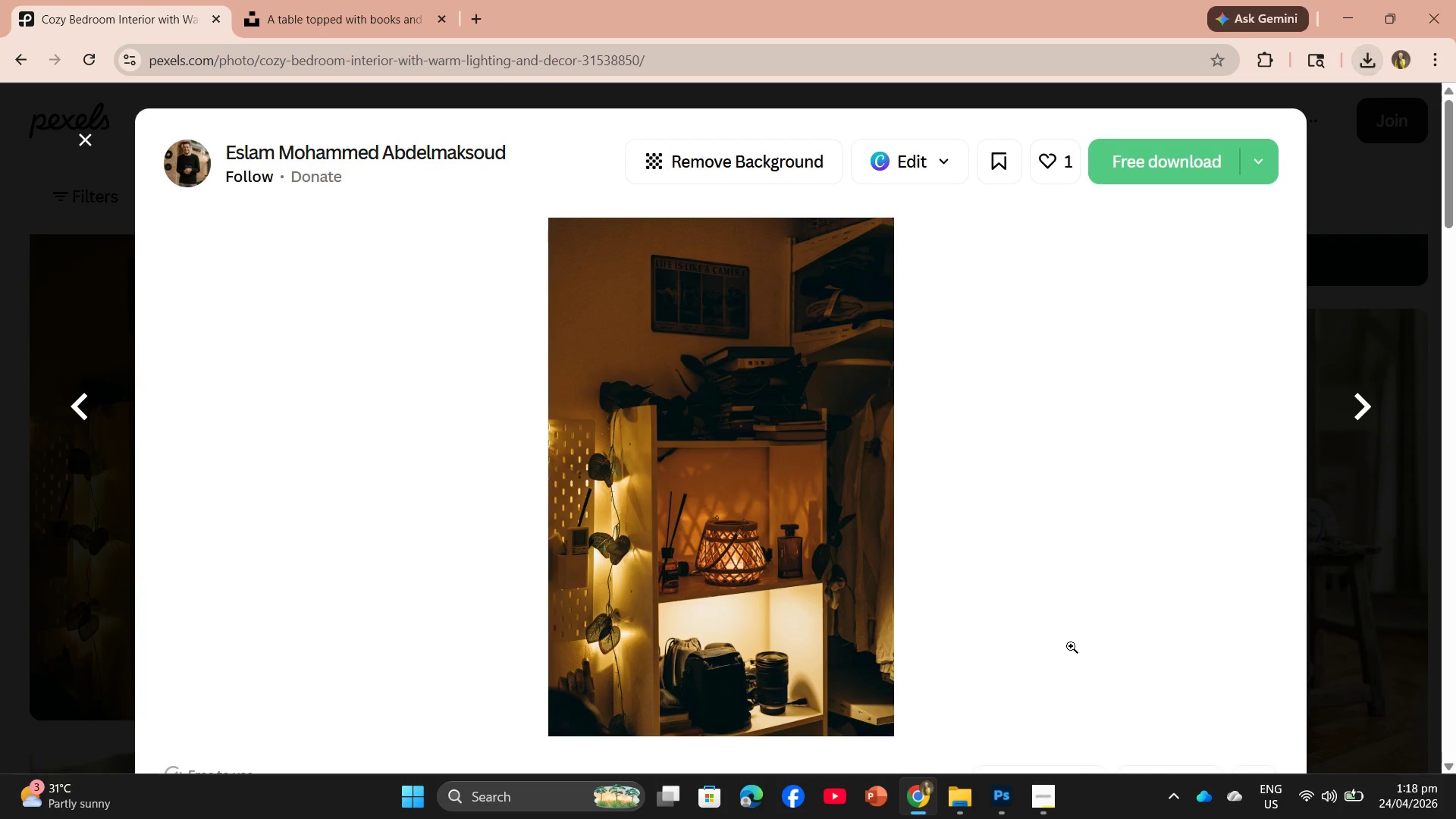 
scroll: coordinate [641, 441], scroll_direction: down, amount: 20.0
 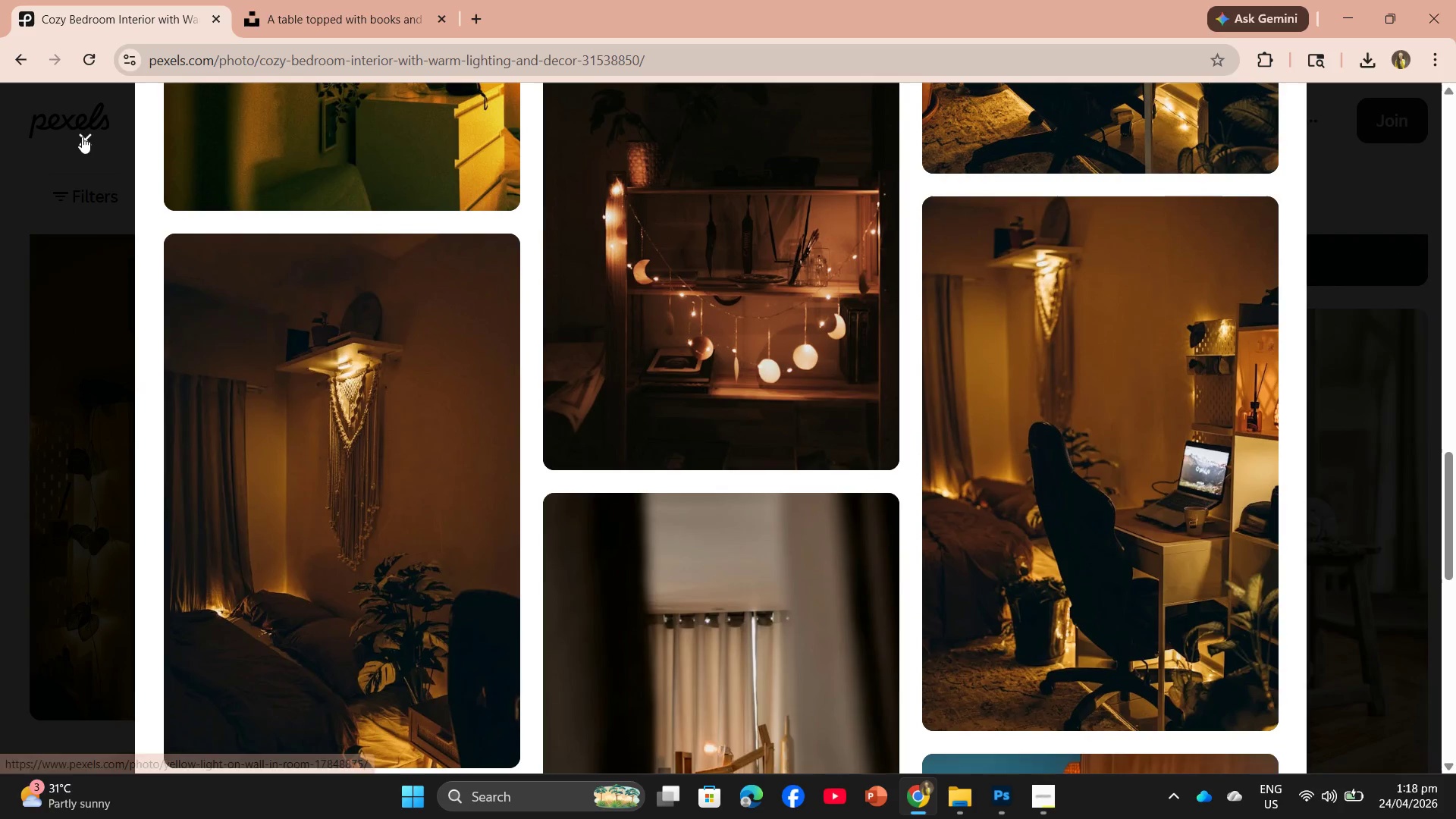 
left_click([87, 132])
 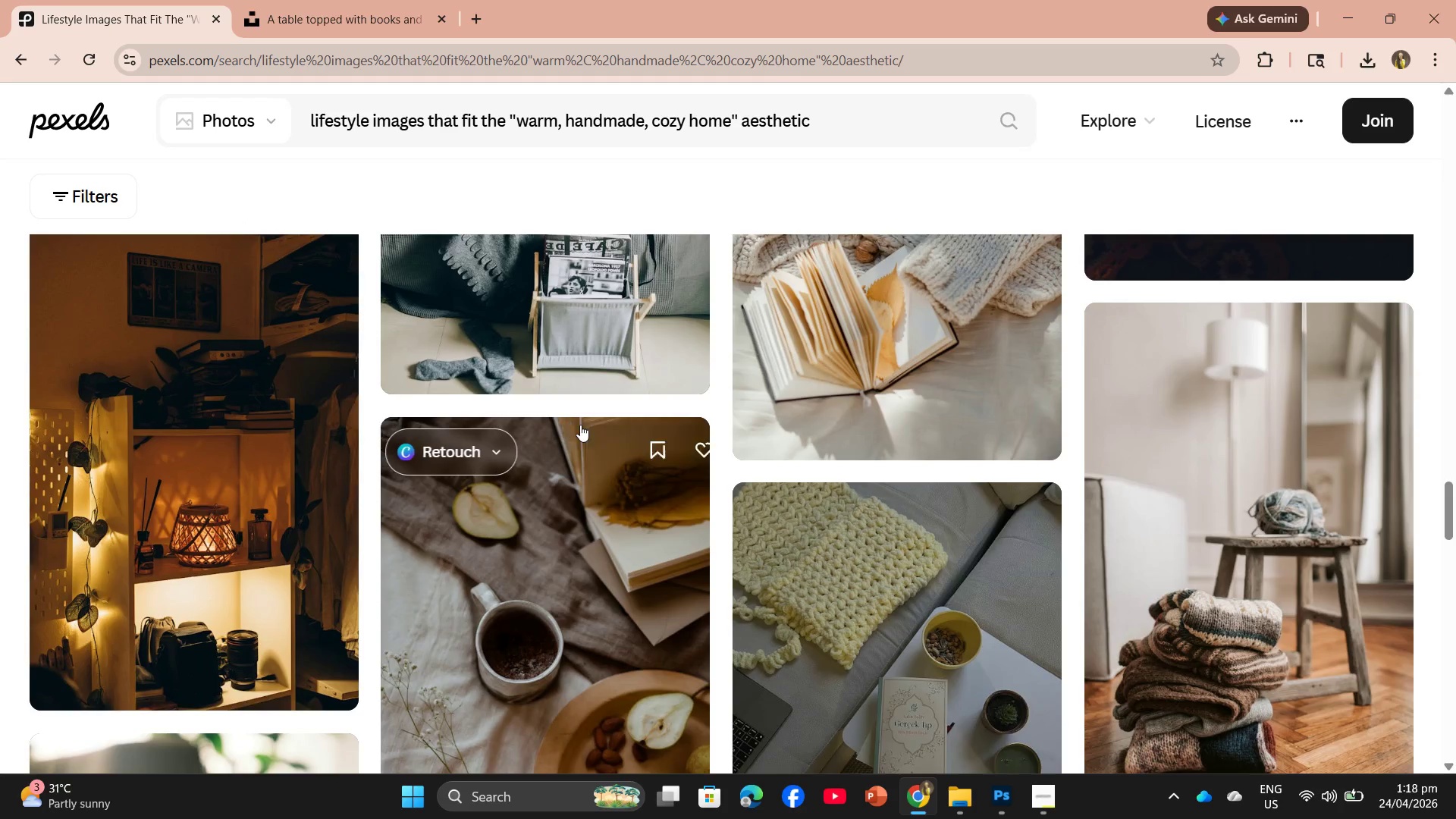 
scroll: coordinate [597, 428], scroll_direction: down, amount: 9.0
 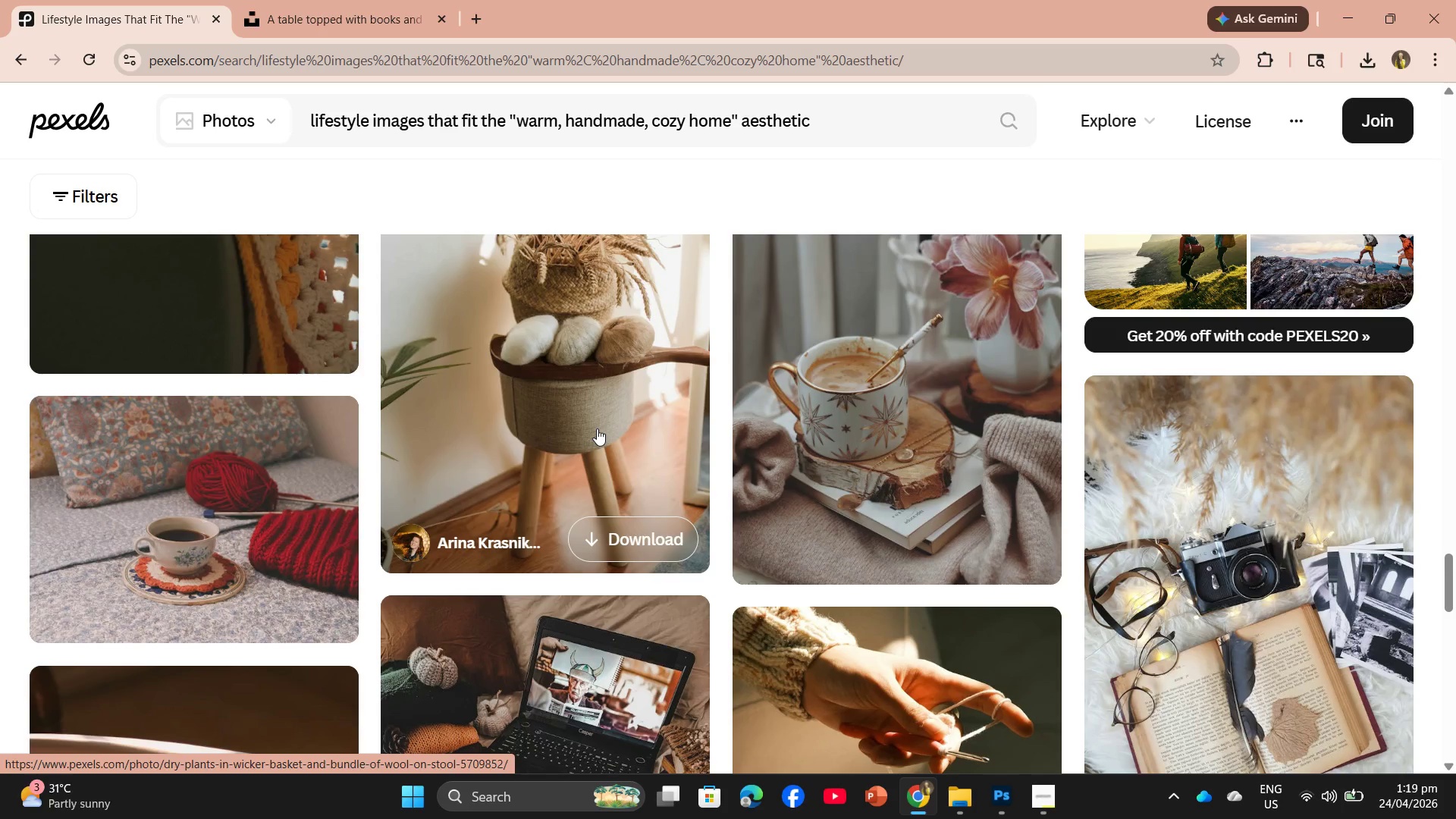 
wait(26.86)
 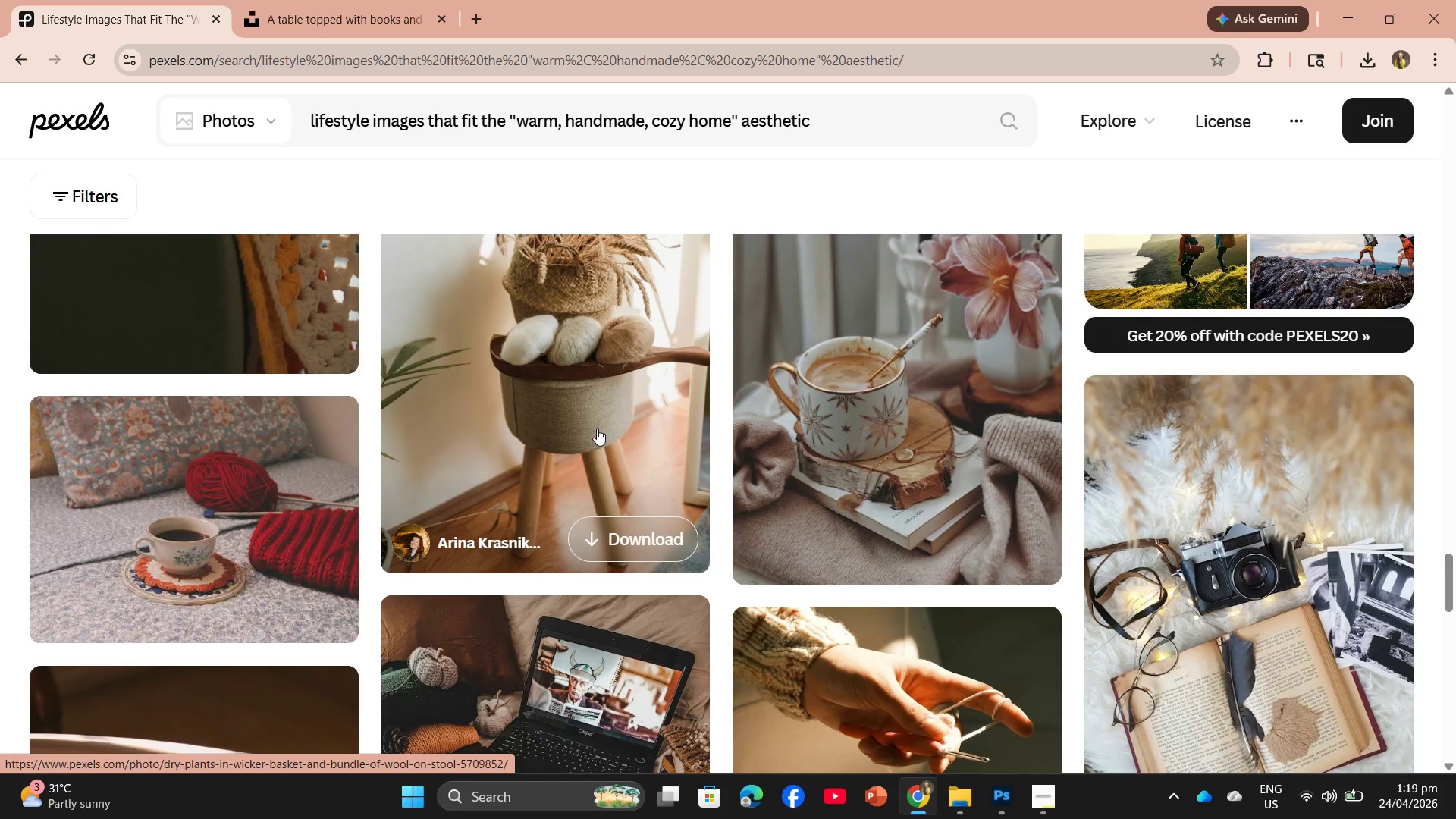 
scroll: coordinate [991, 460], scroll_direction: none, amount: 0.0
 